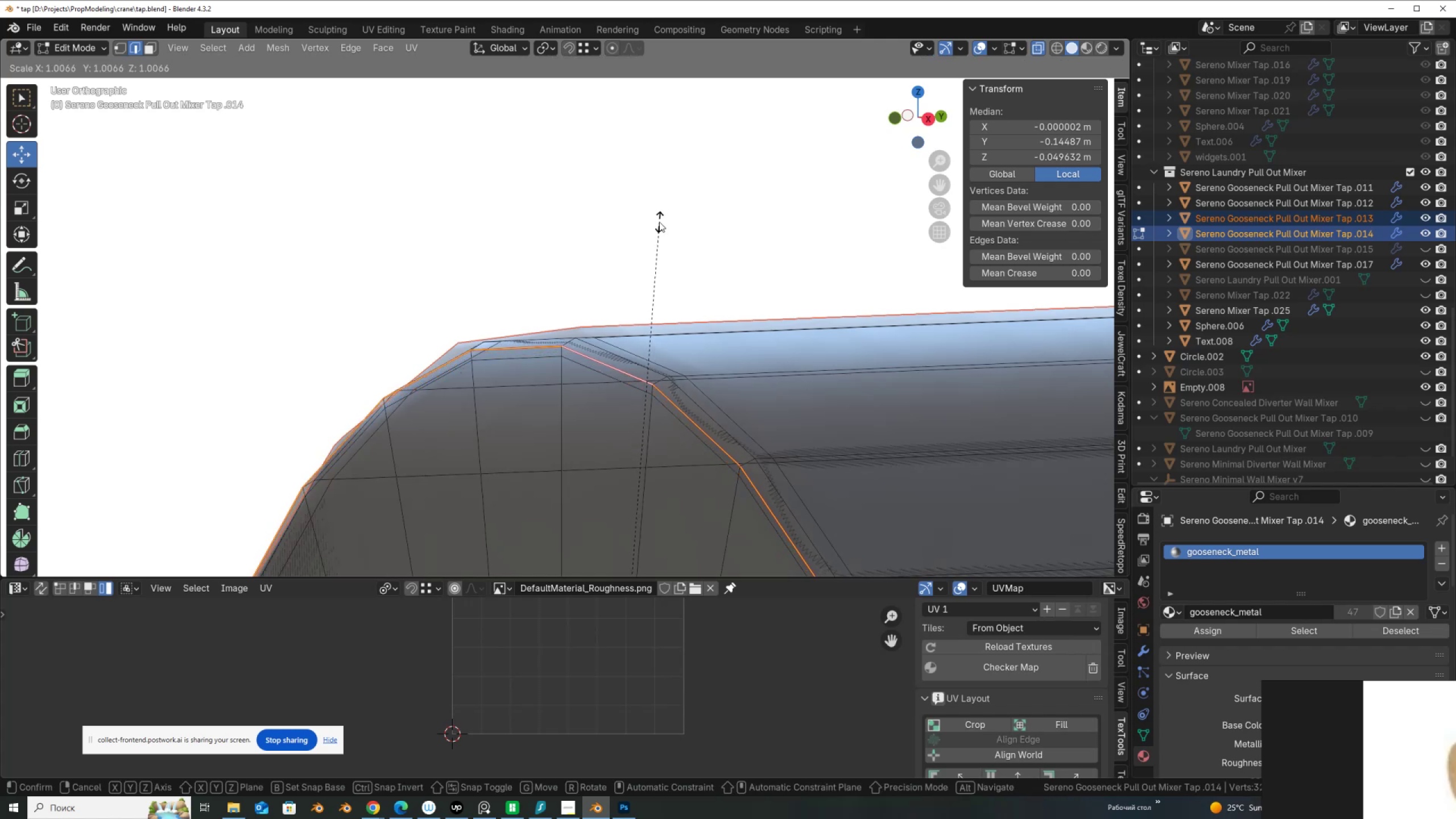 
left_click([660, 222])
 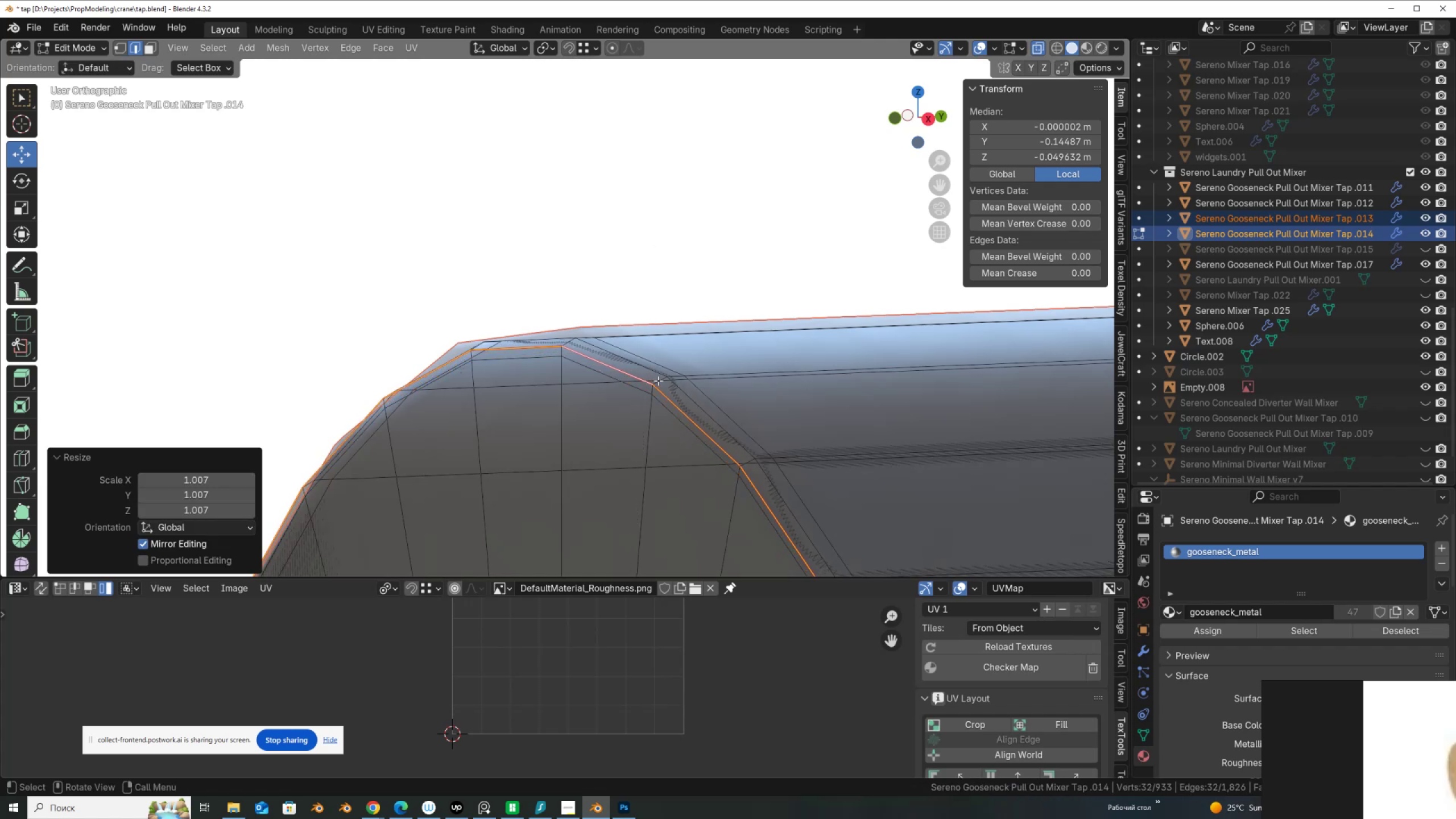 
key(Alt+AltLeft)
 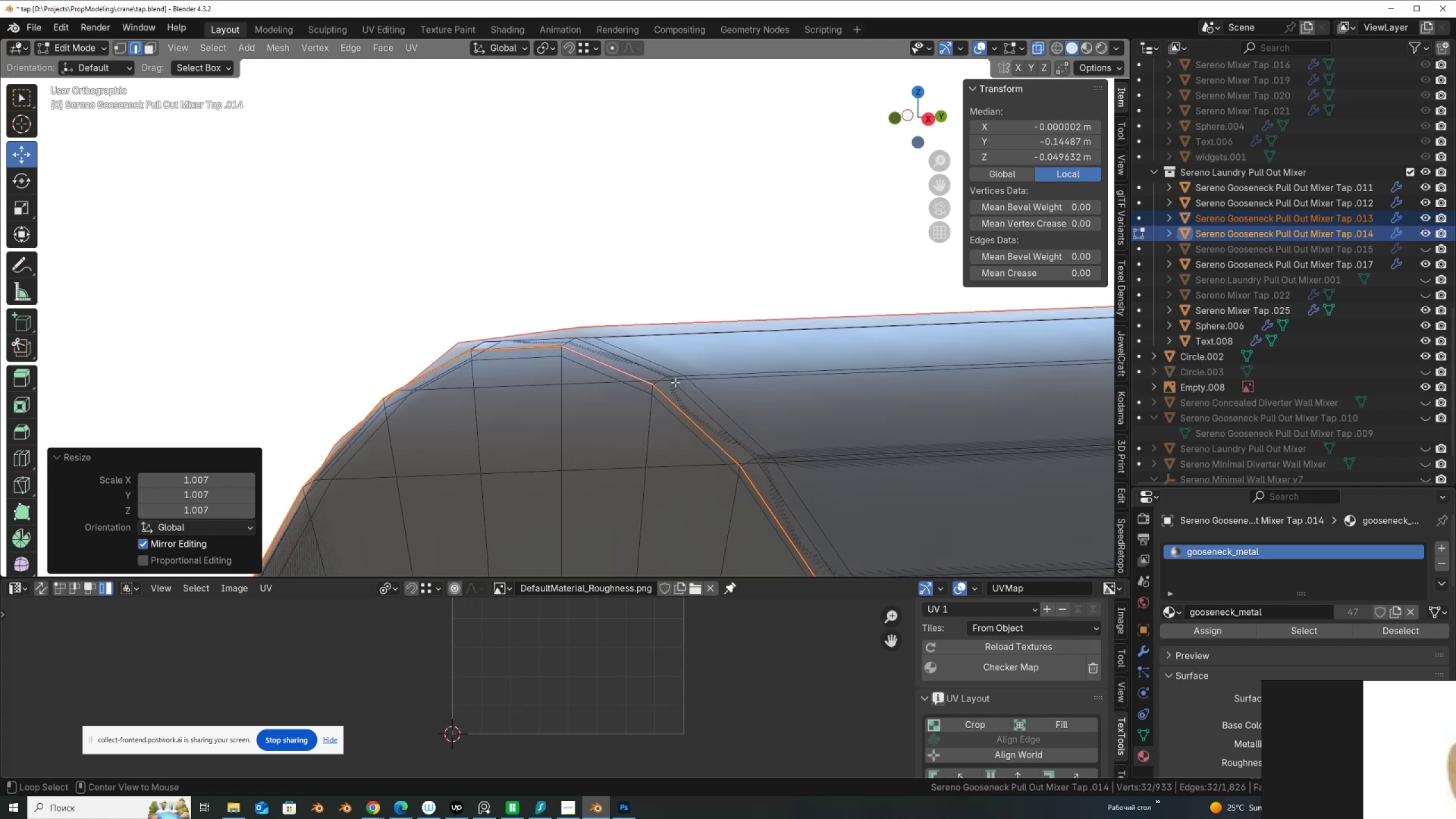 
left_click([675, 382])
 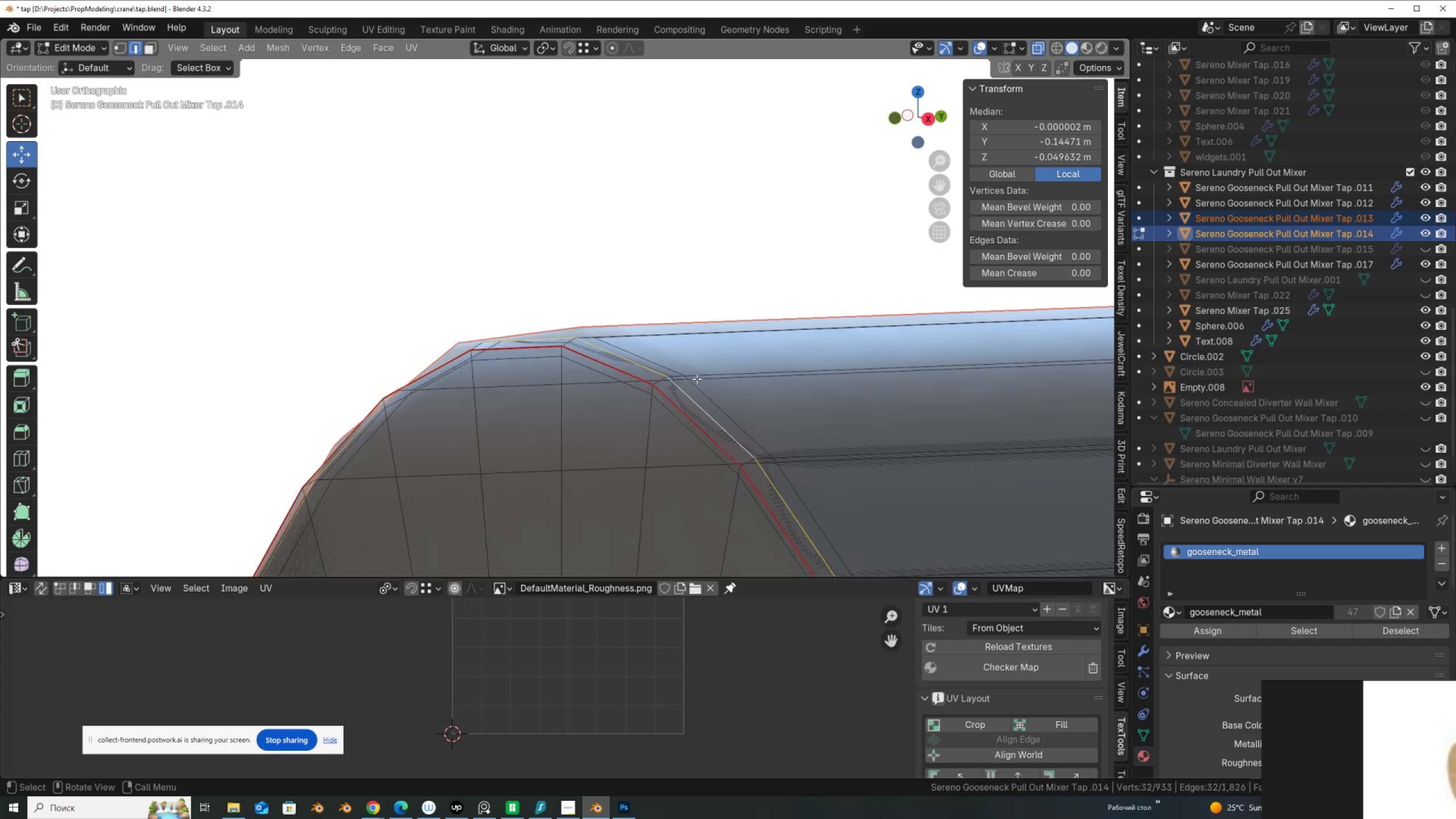 
type(gy)
 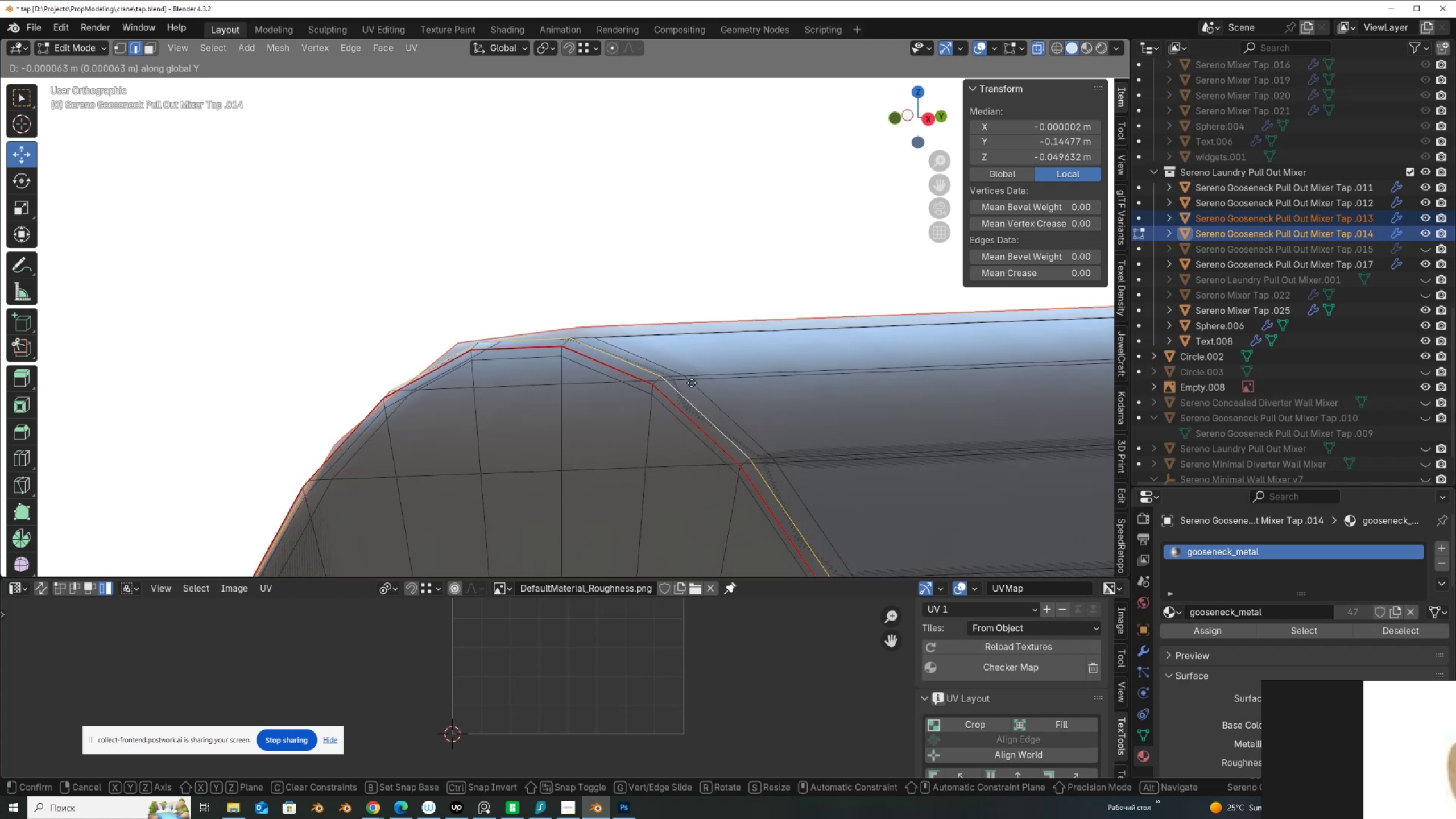 
left_click([692, 383])
 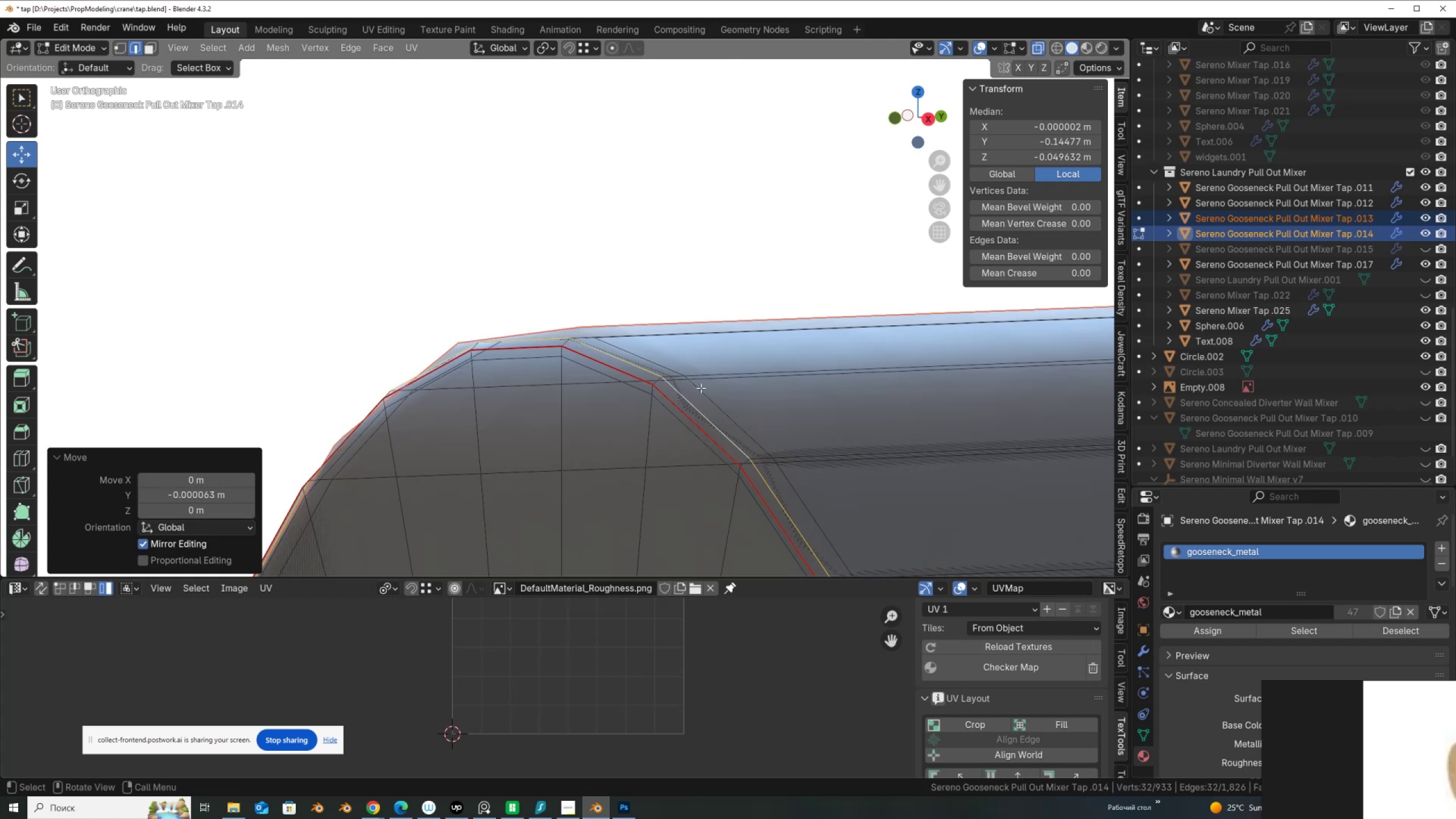 
hold_key(key=AltLeft, duration=0.46)
left_click([701, 390])
 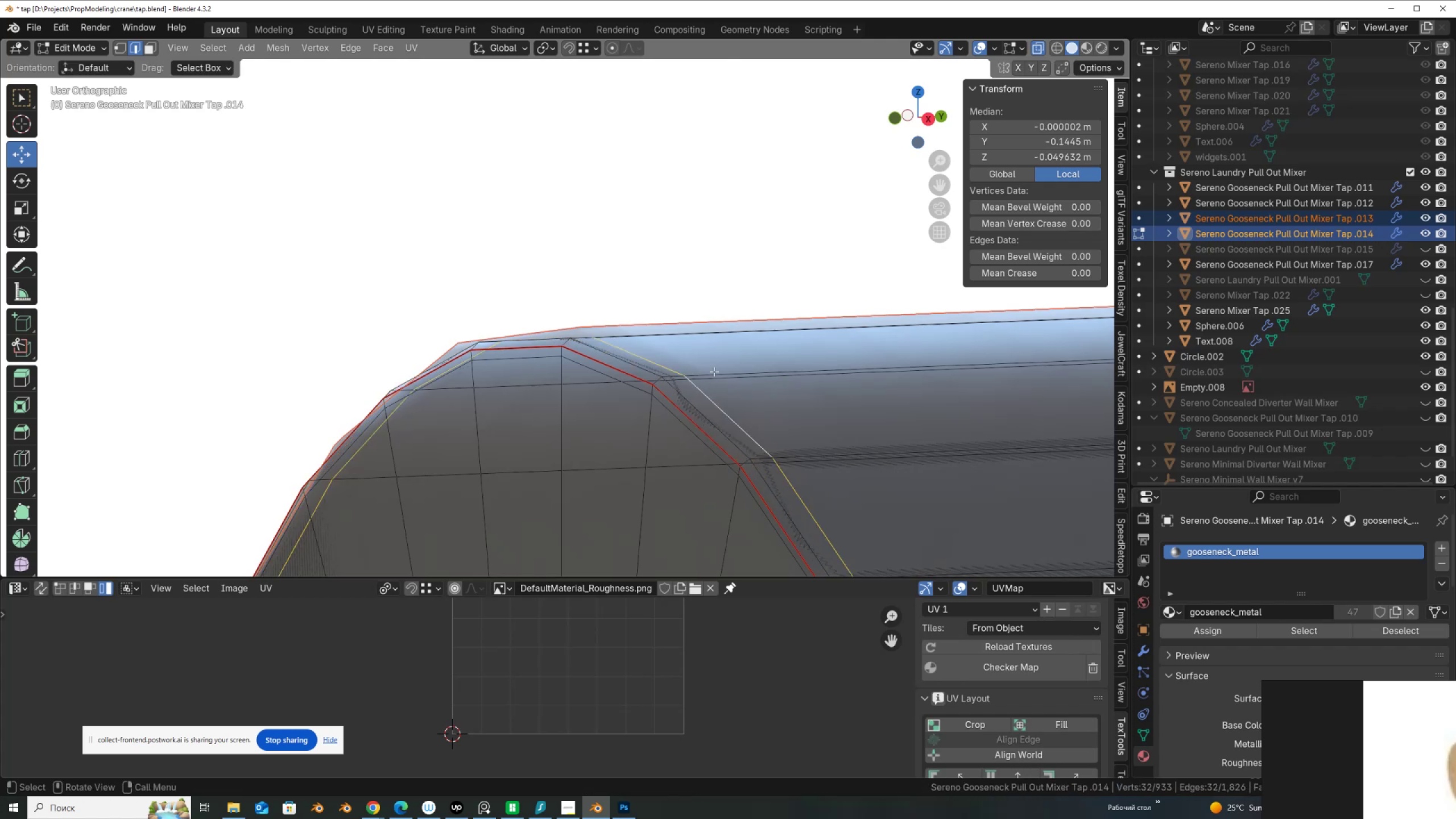 
key(Alt+G)
 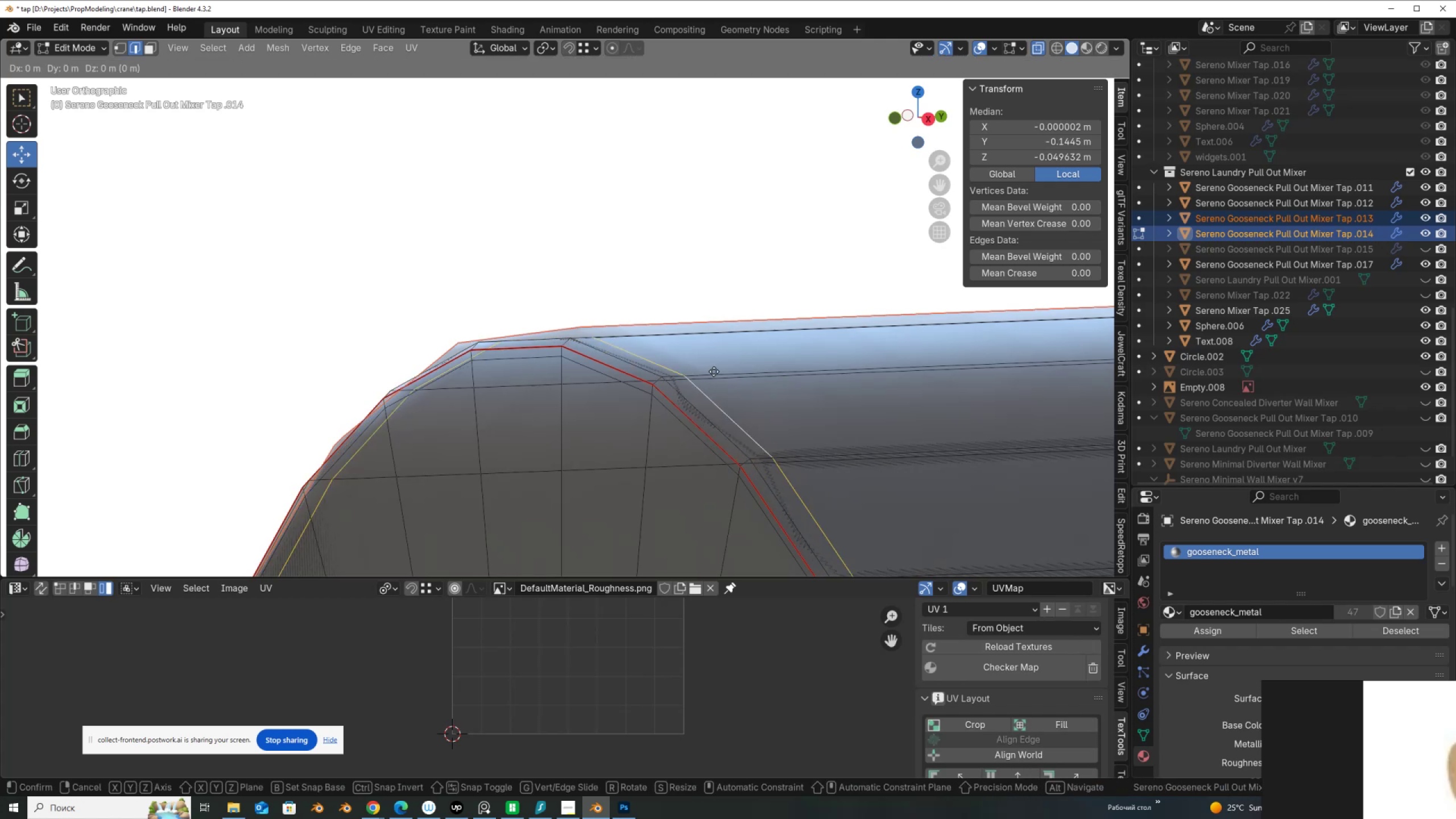 
key(Y)
 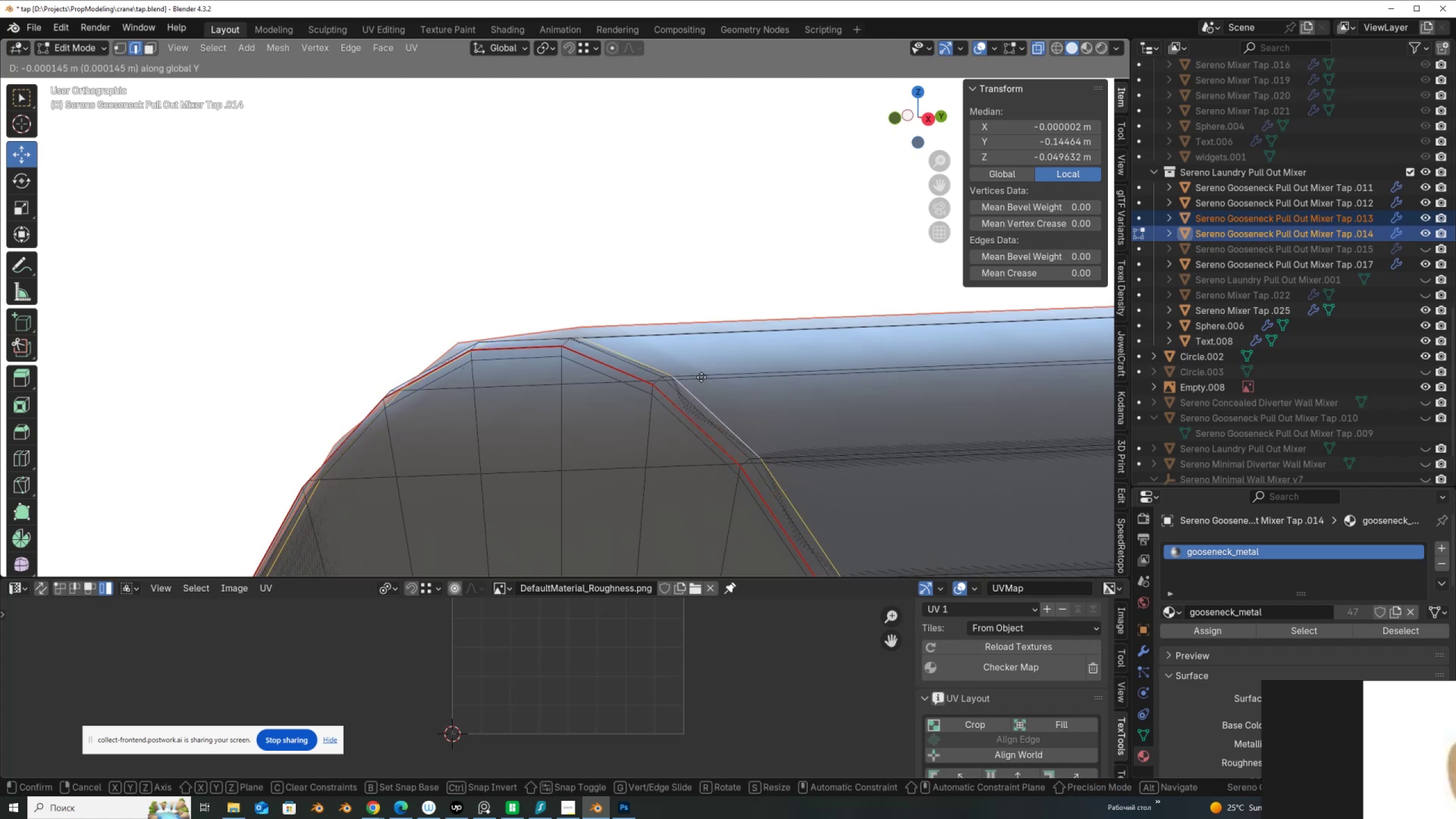 
left_click([701, 377])
 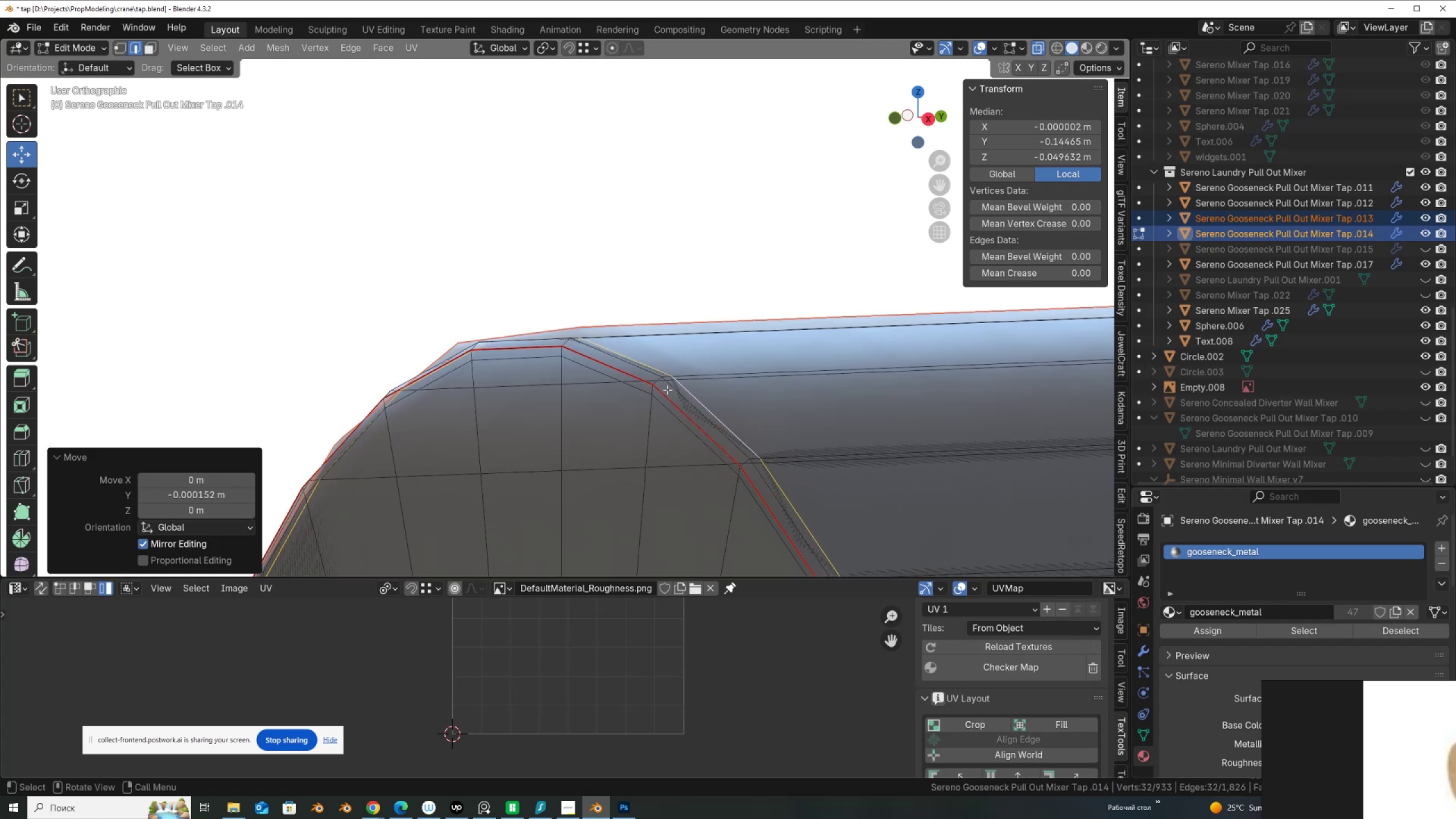 
key(Control+R)
 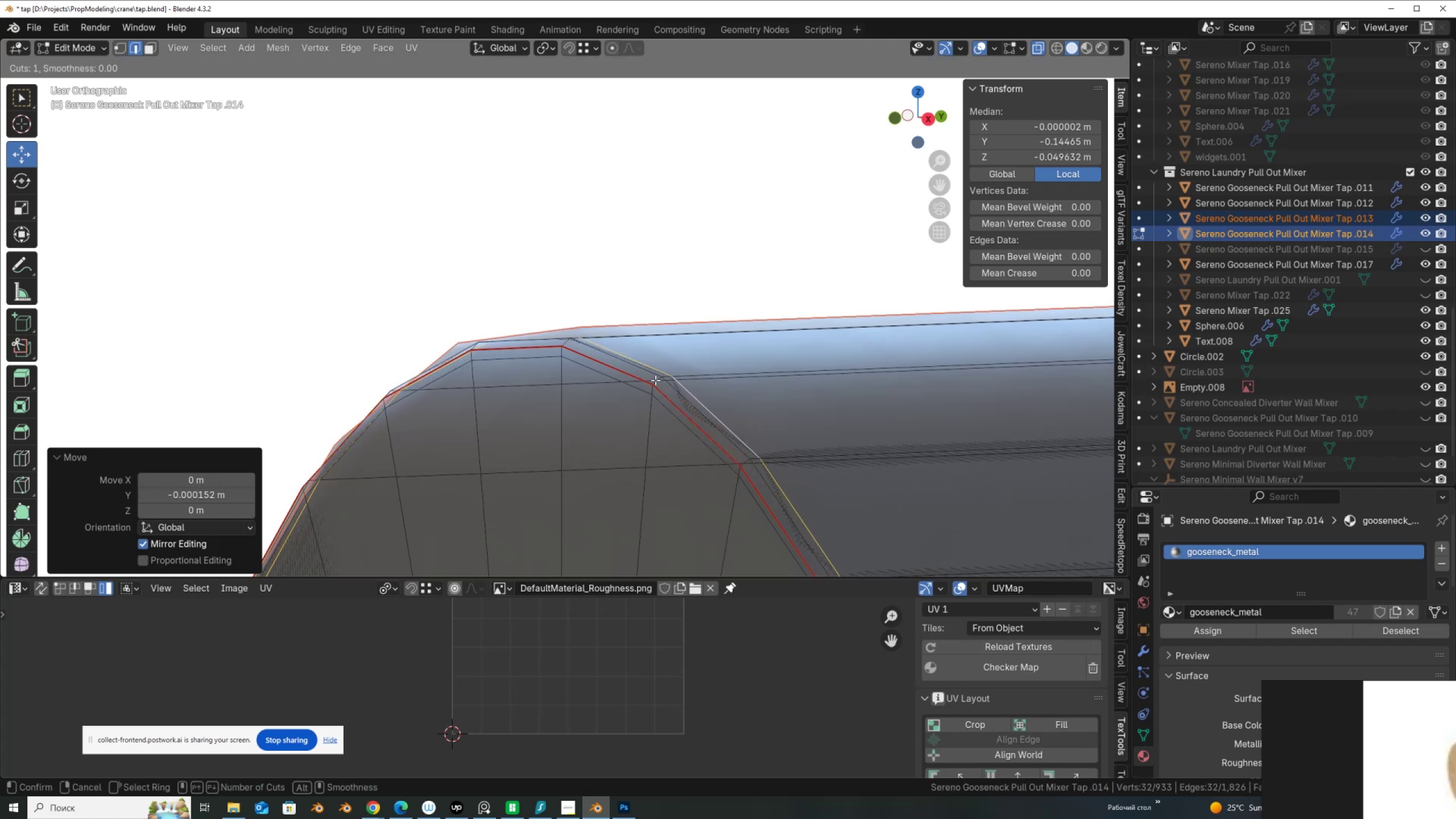 
left_click([657, 379])
 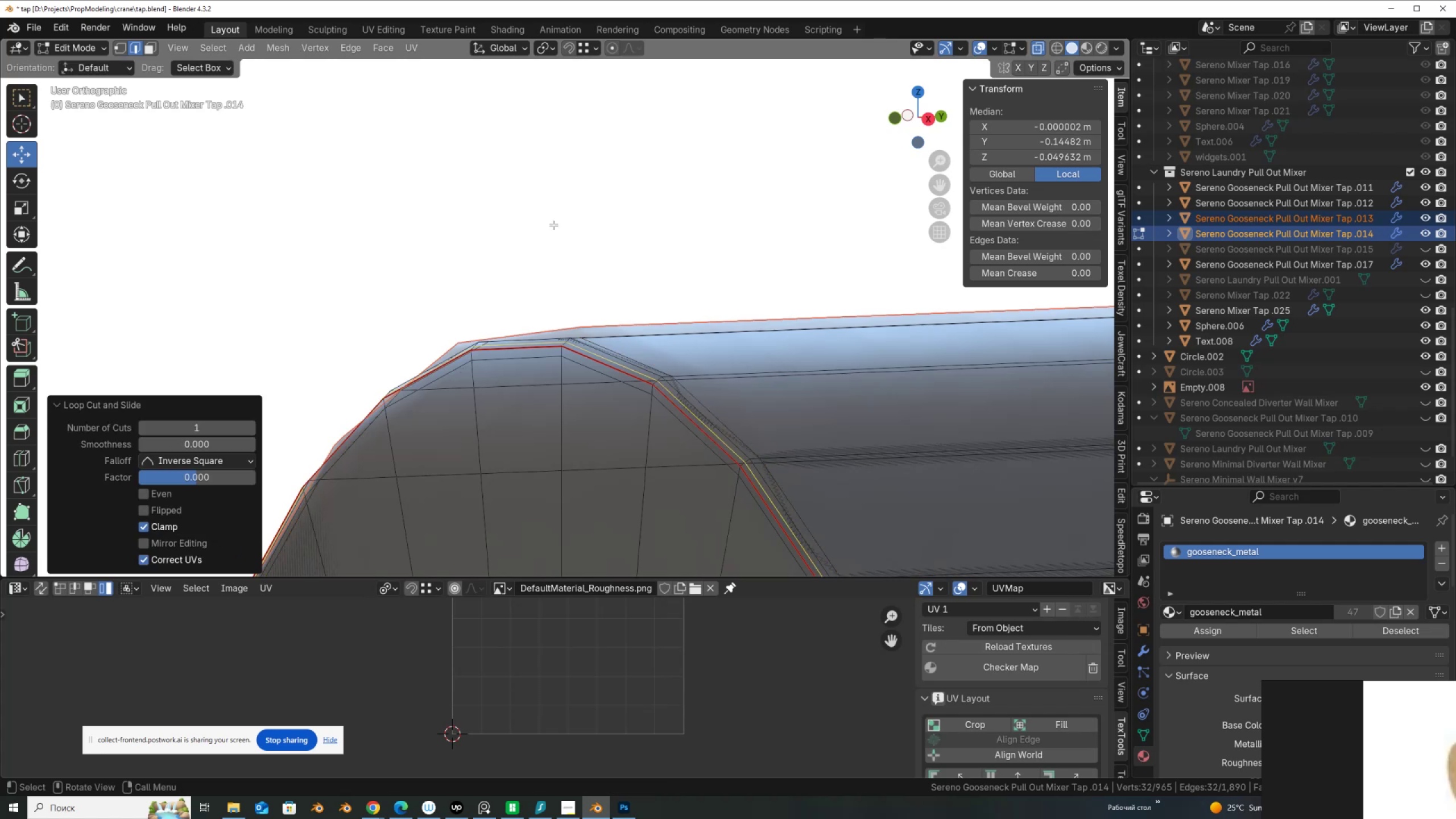 
double_click([569, 201])
 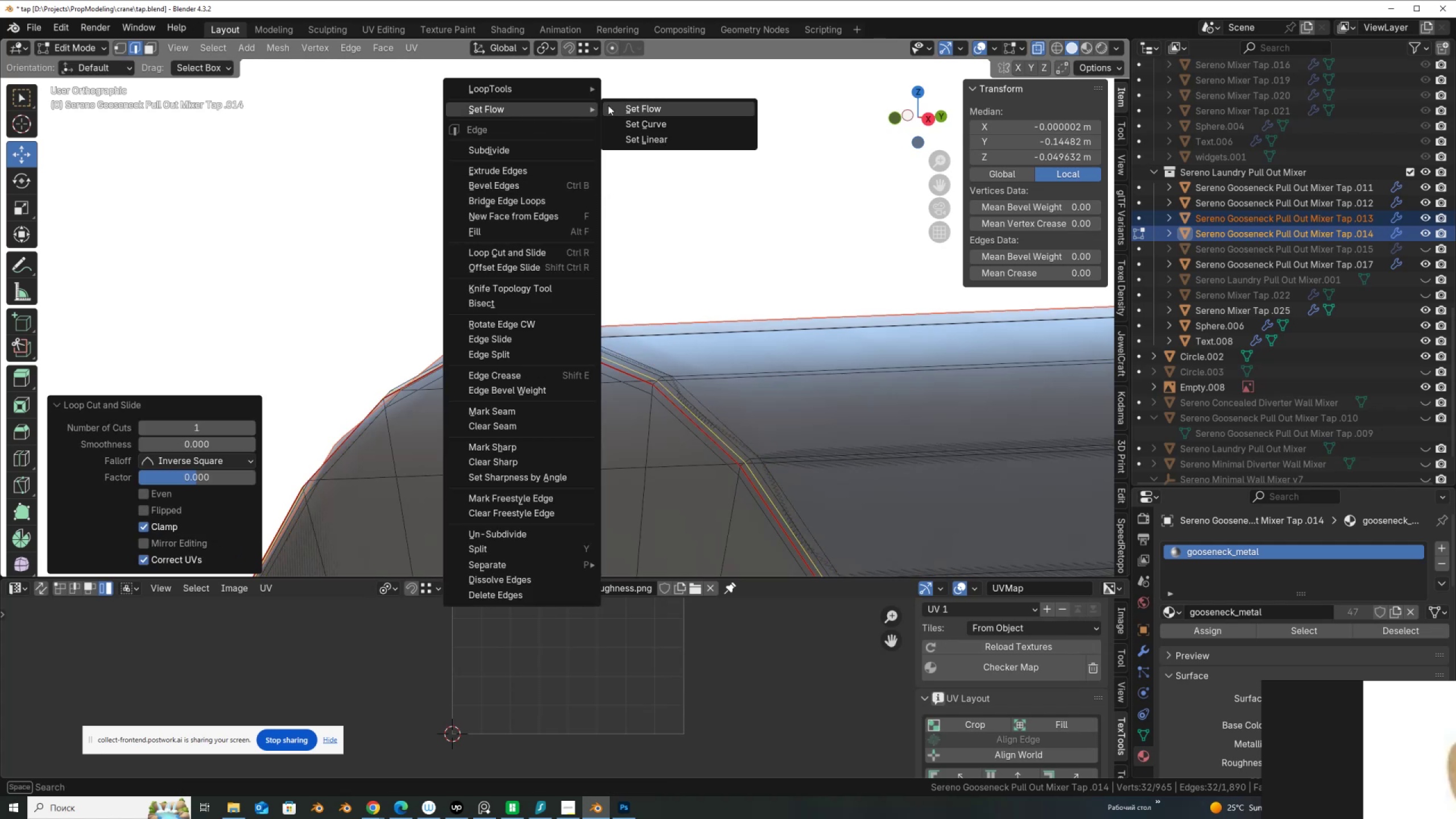 
left_click([624, 107])
 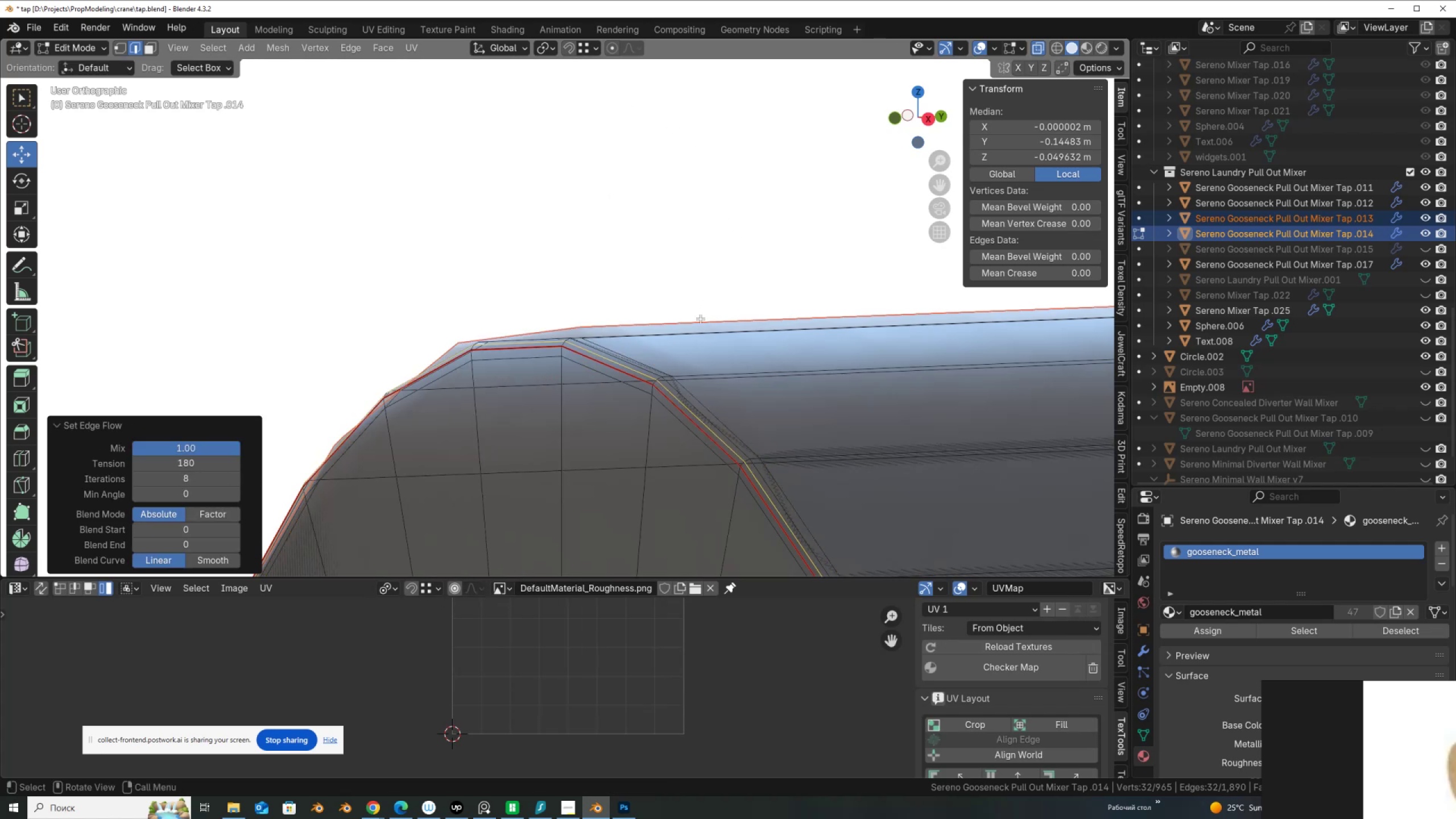 
key(Alt+AltLeft)
 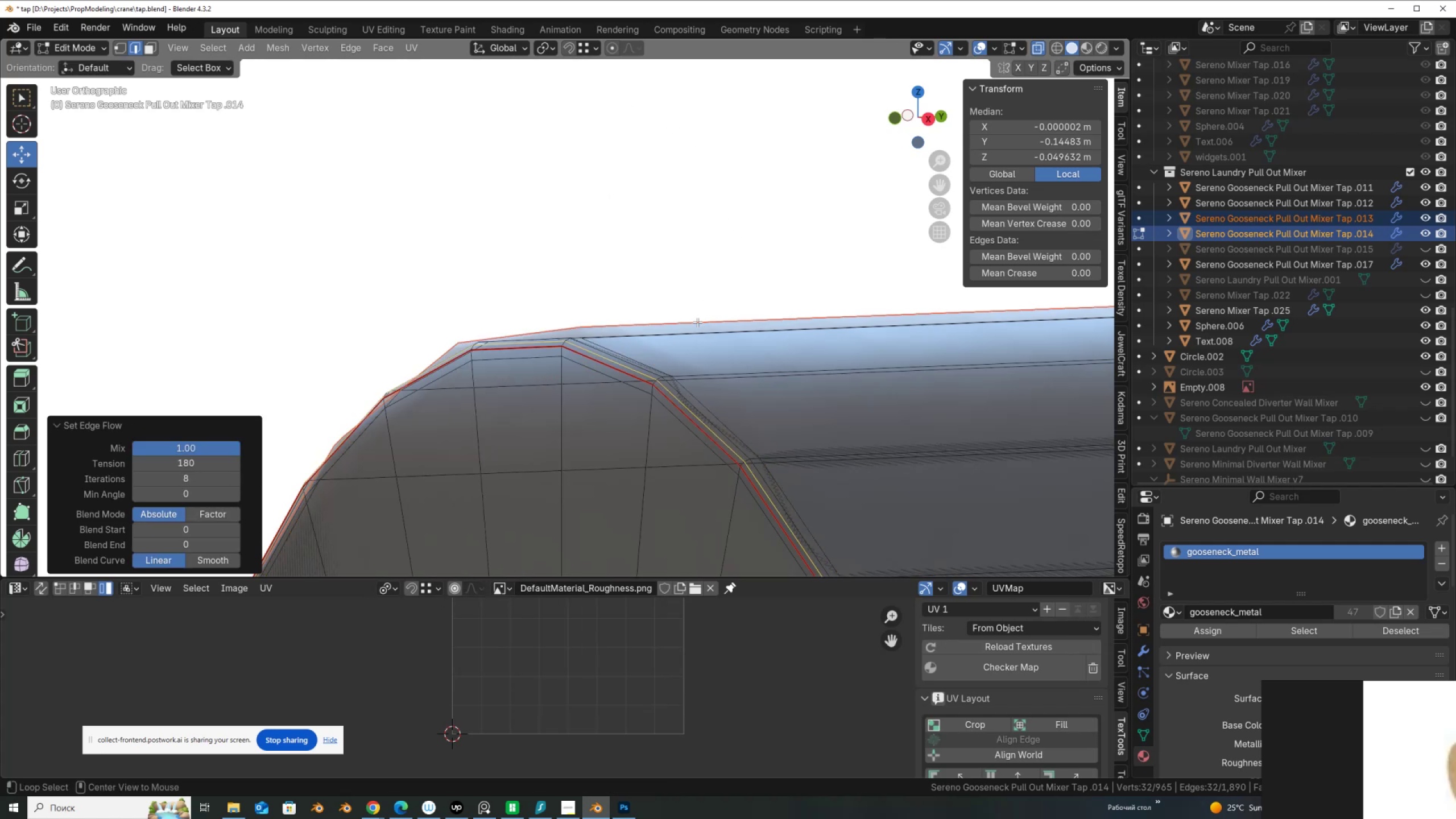 
key(Alt+Z)
 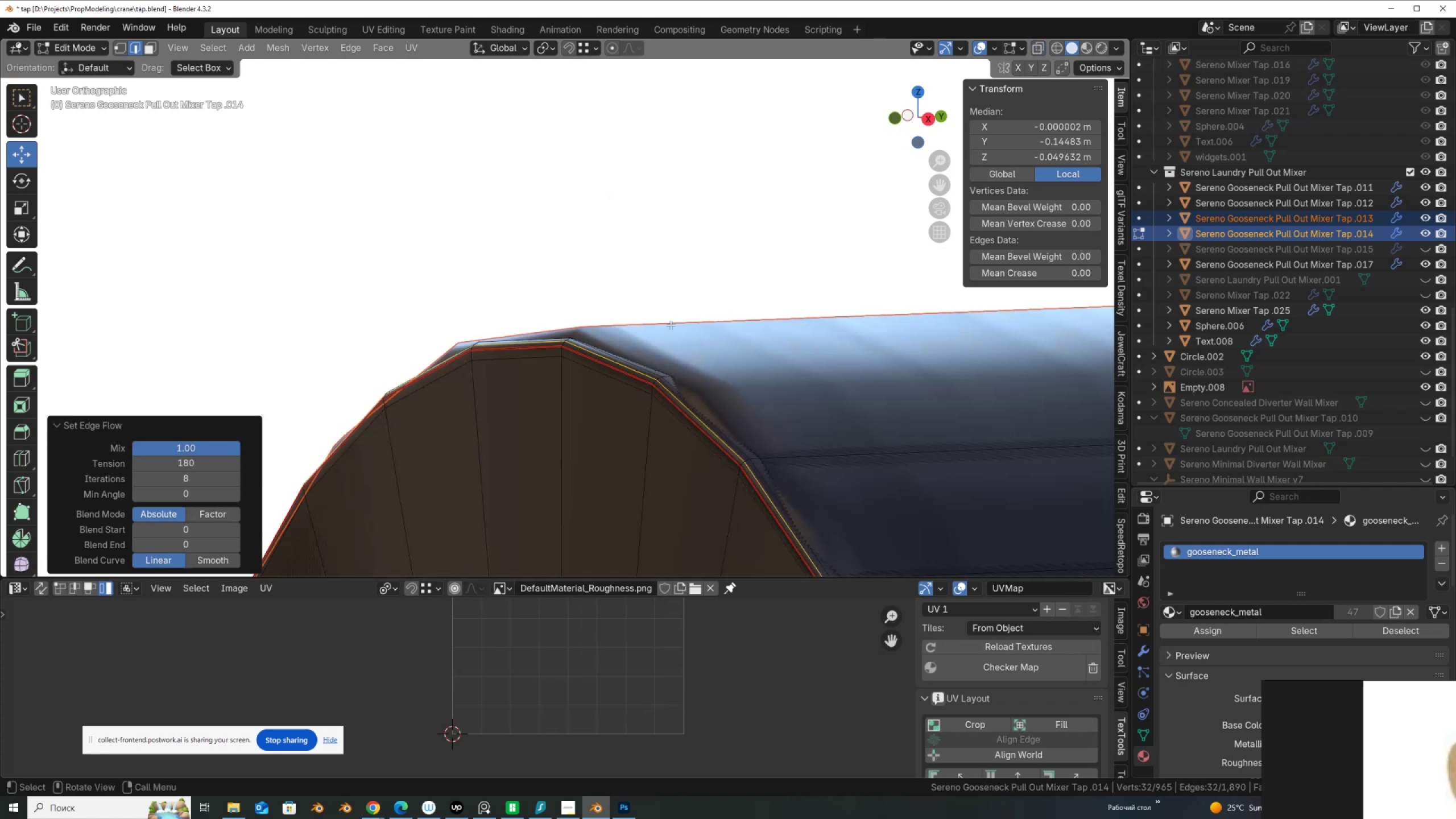 
key(Tab)
 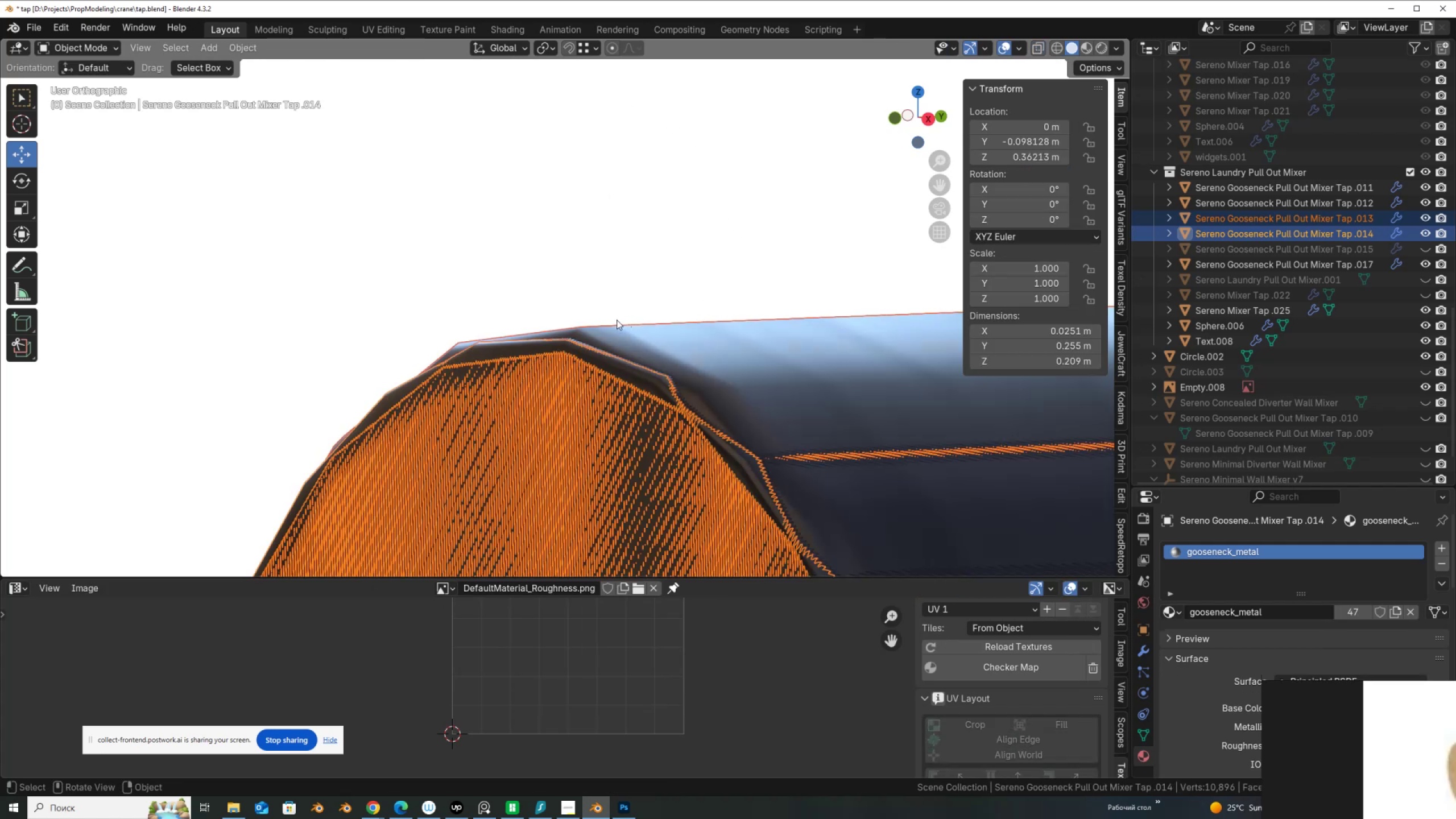 
scroll: coordinate [639, 388], scroll_direction: down, amount: 17.0
 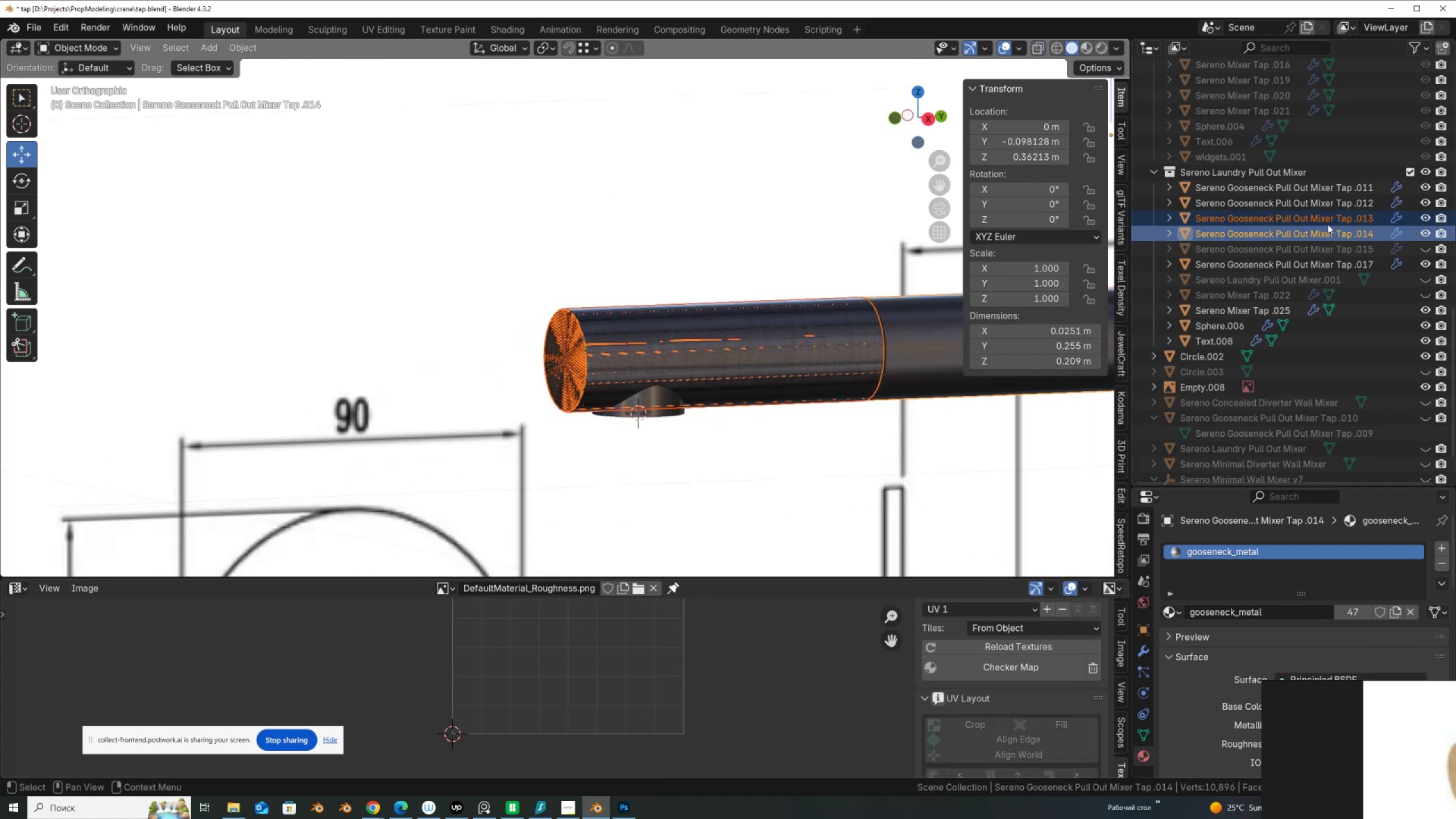 
left_click([1328, 218])
 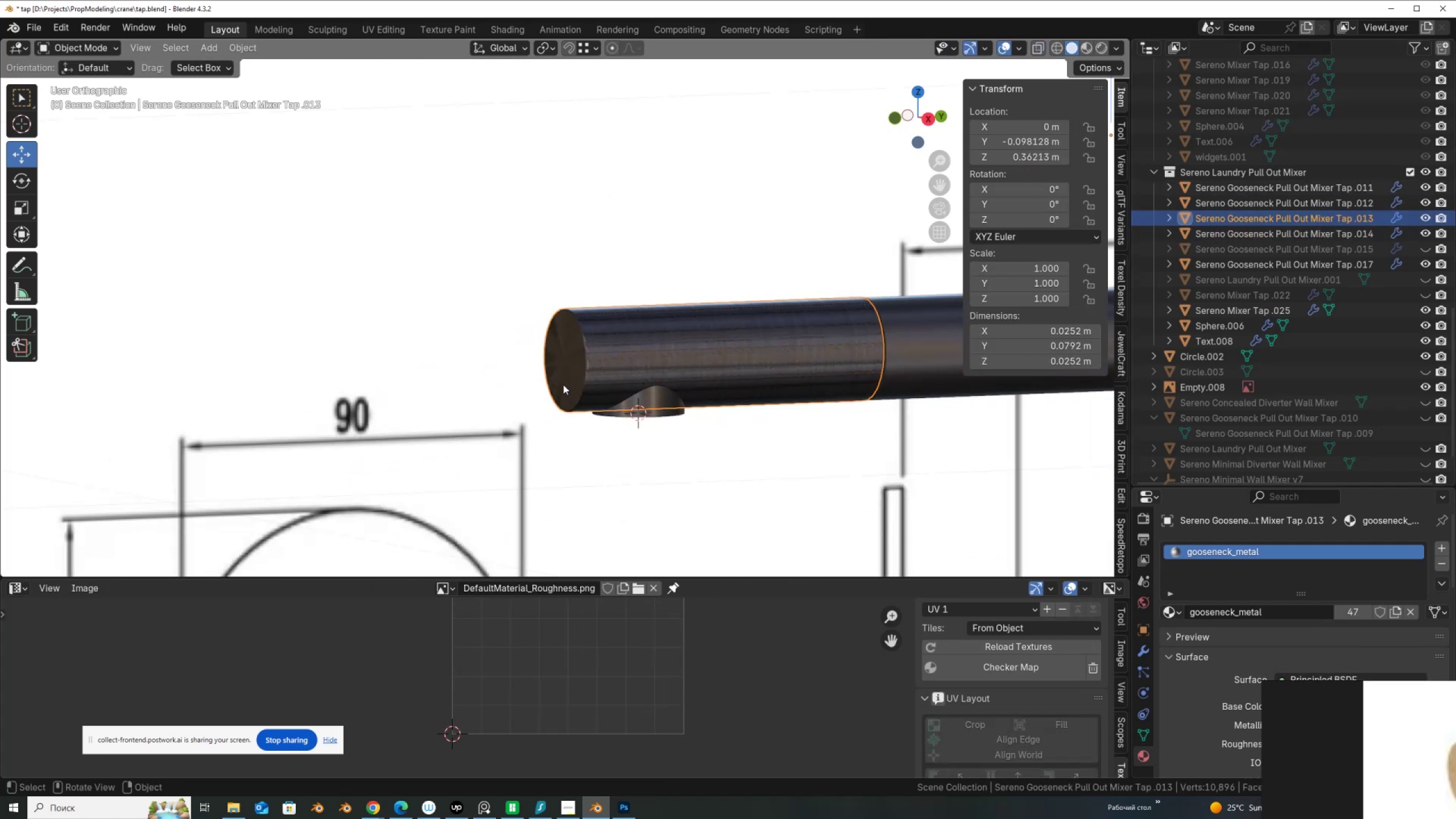 
key(Delete)
 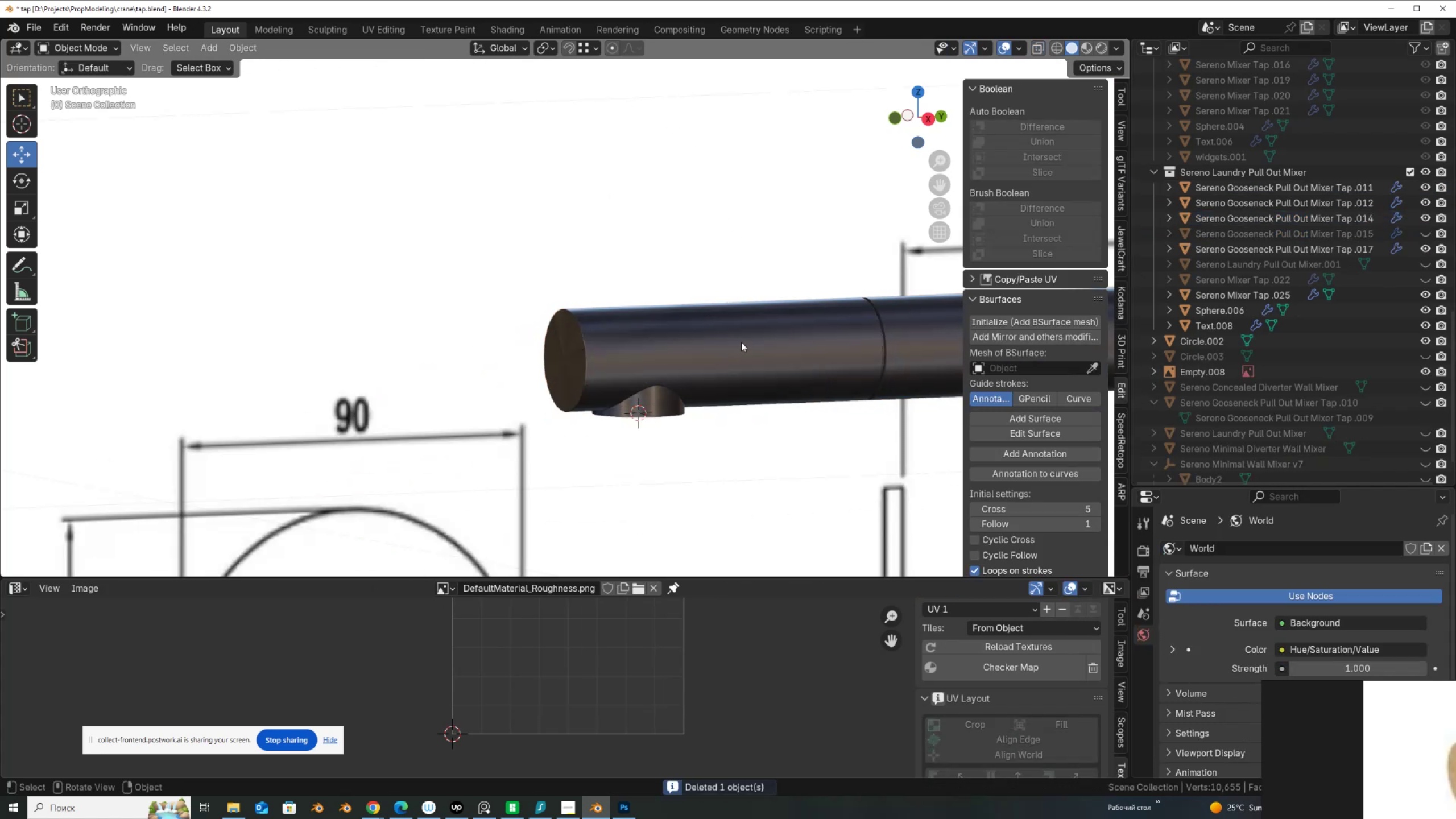 
left_click([741, 342])
 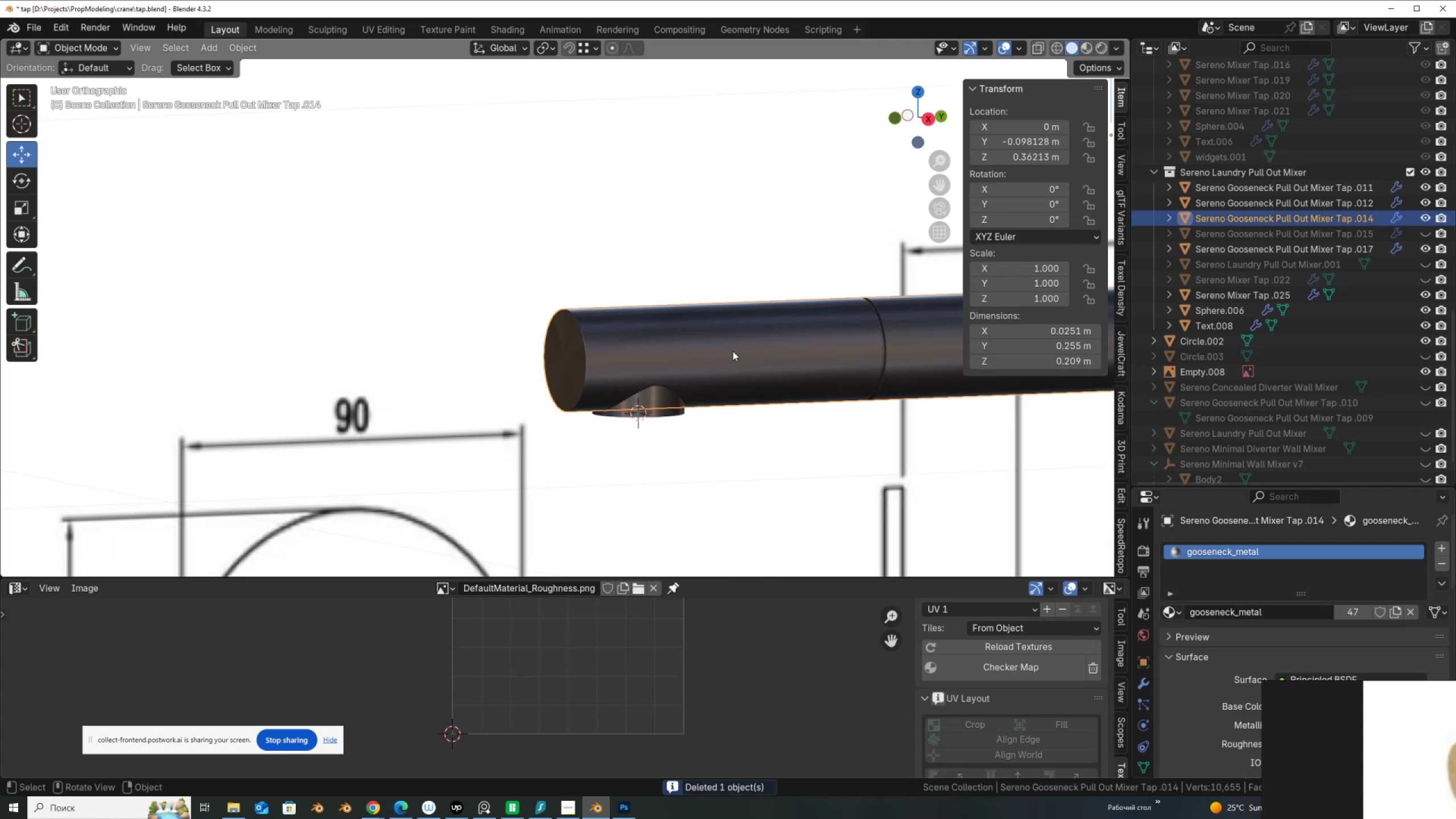 
scroll: coordinate [647, 376], scroll_direction: up, amount: 7.0
 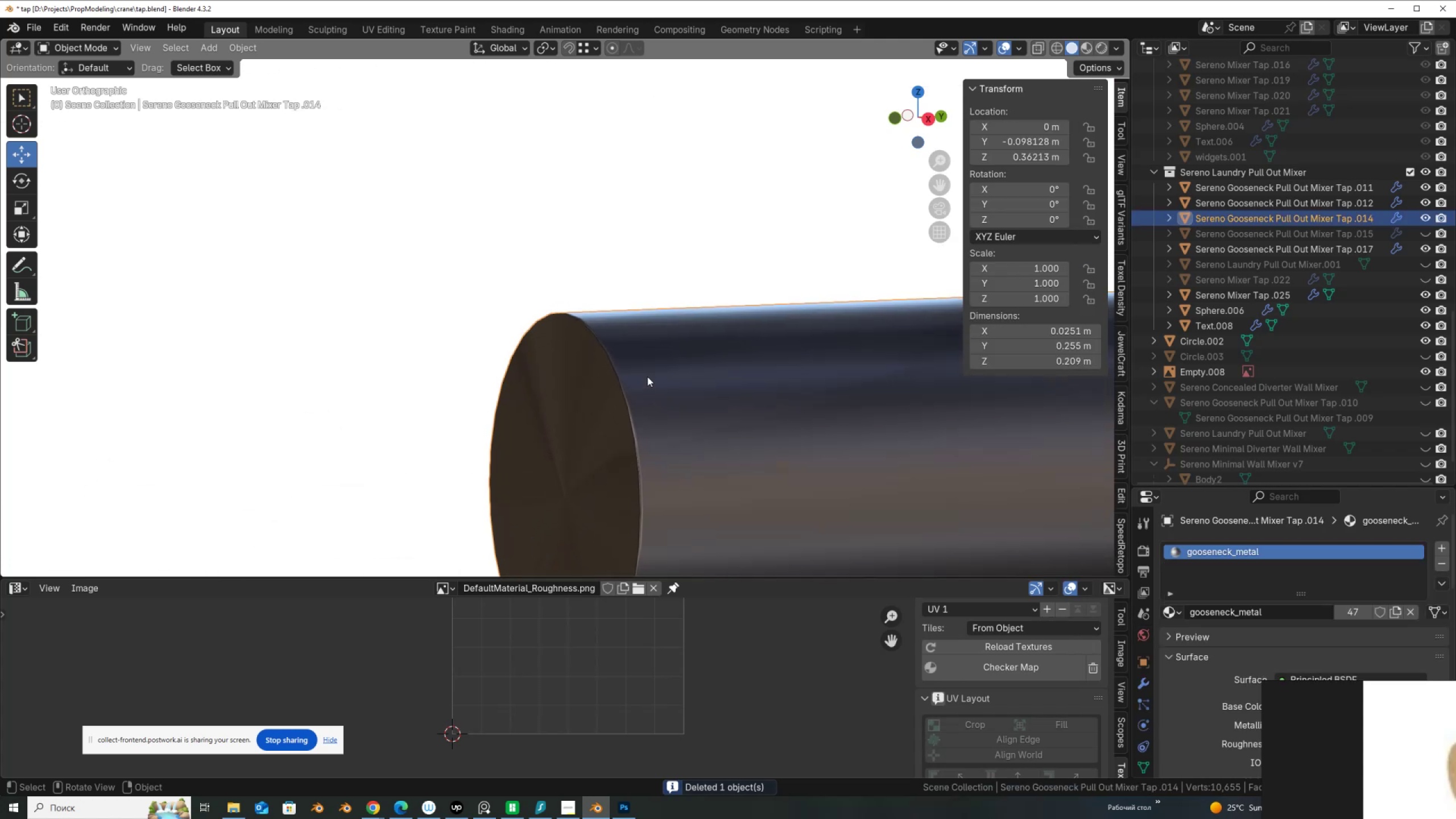 
key(Tab)
 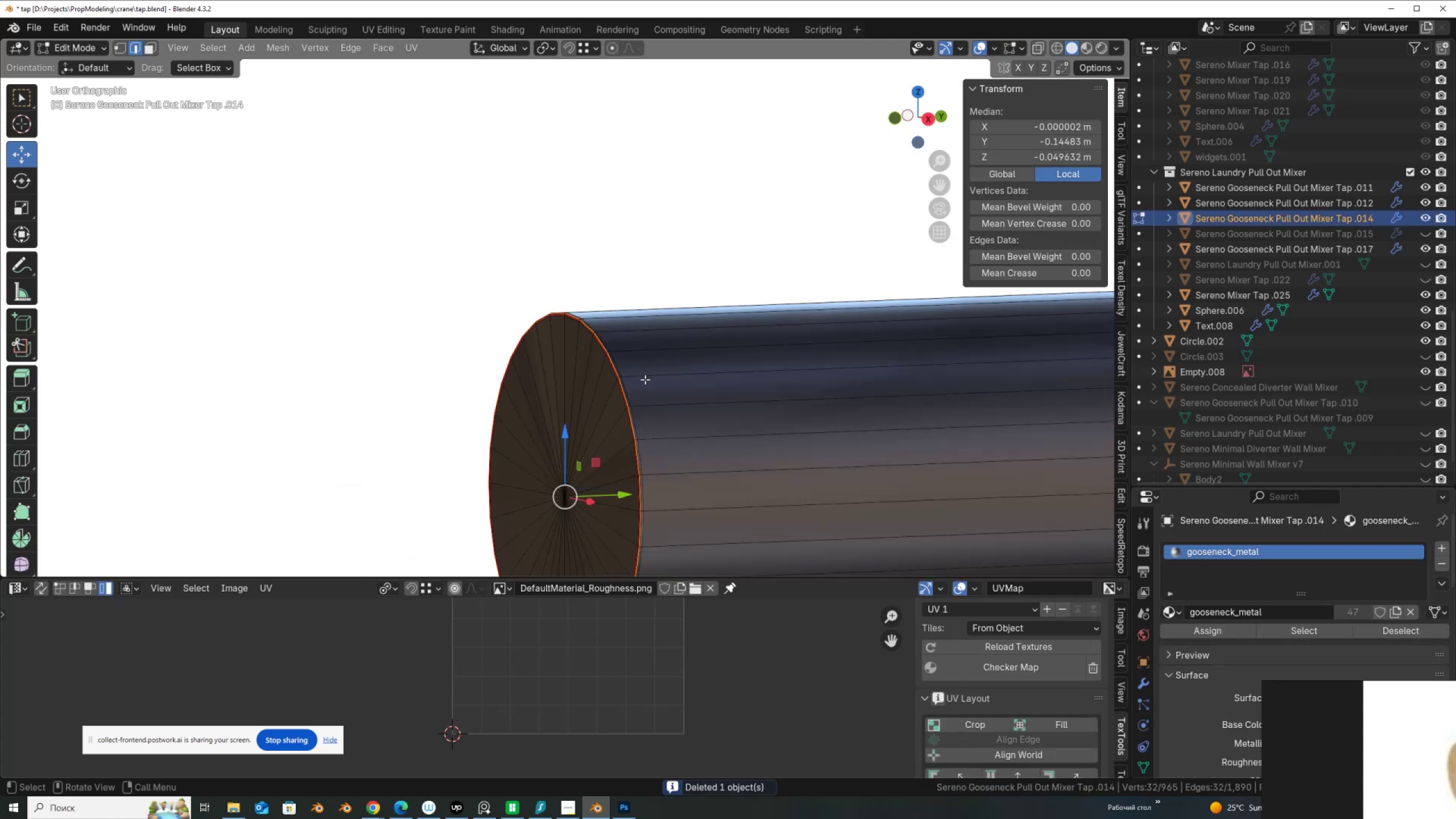 
scroll: coordinate [639, 388], scroll_direction: up, amount: 1.0
 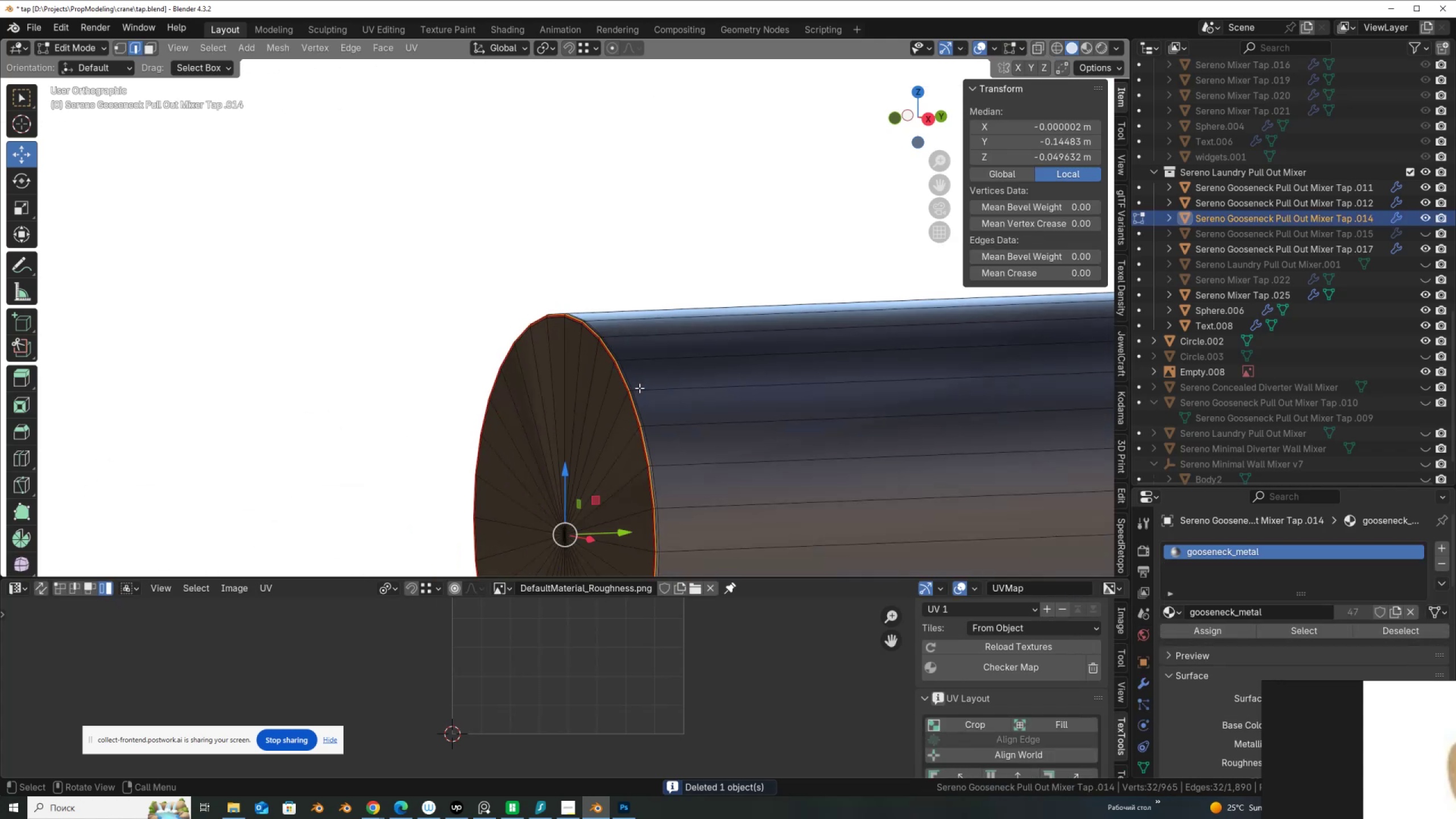 
hold_key(key=ShiftLeft, duration=0.52)
 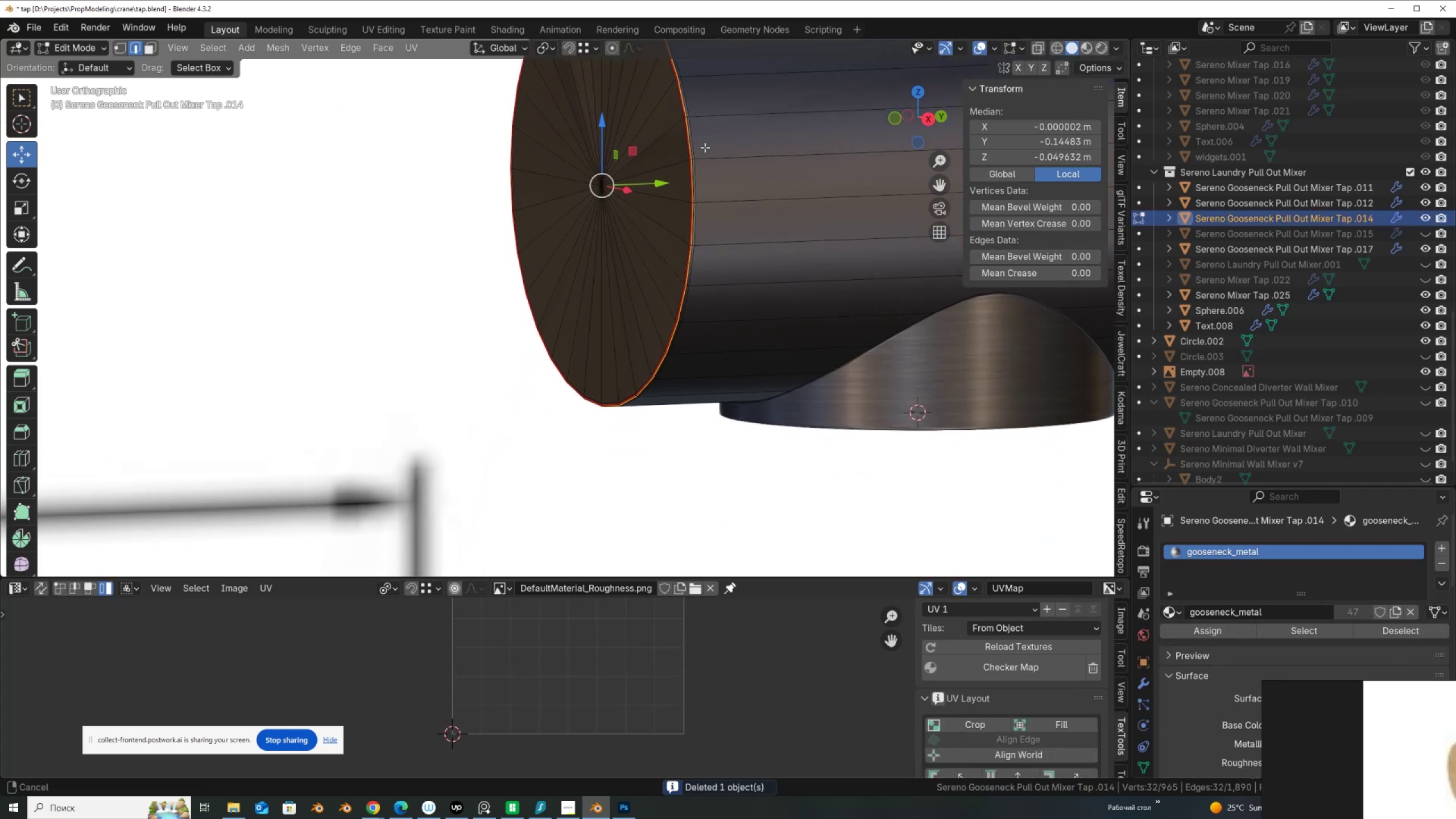 
scroll: coordinate [692, 393], scroll_direction: up, amount: 3.0
 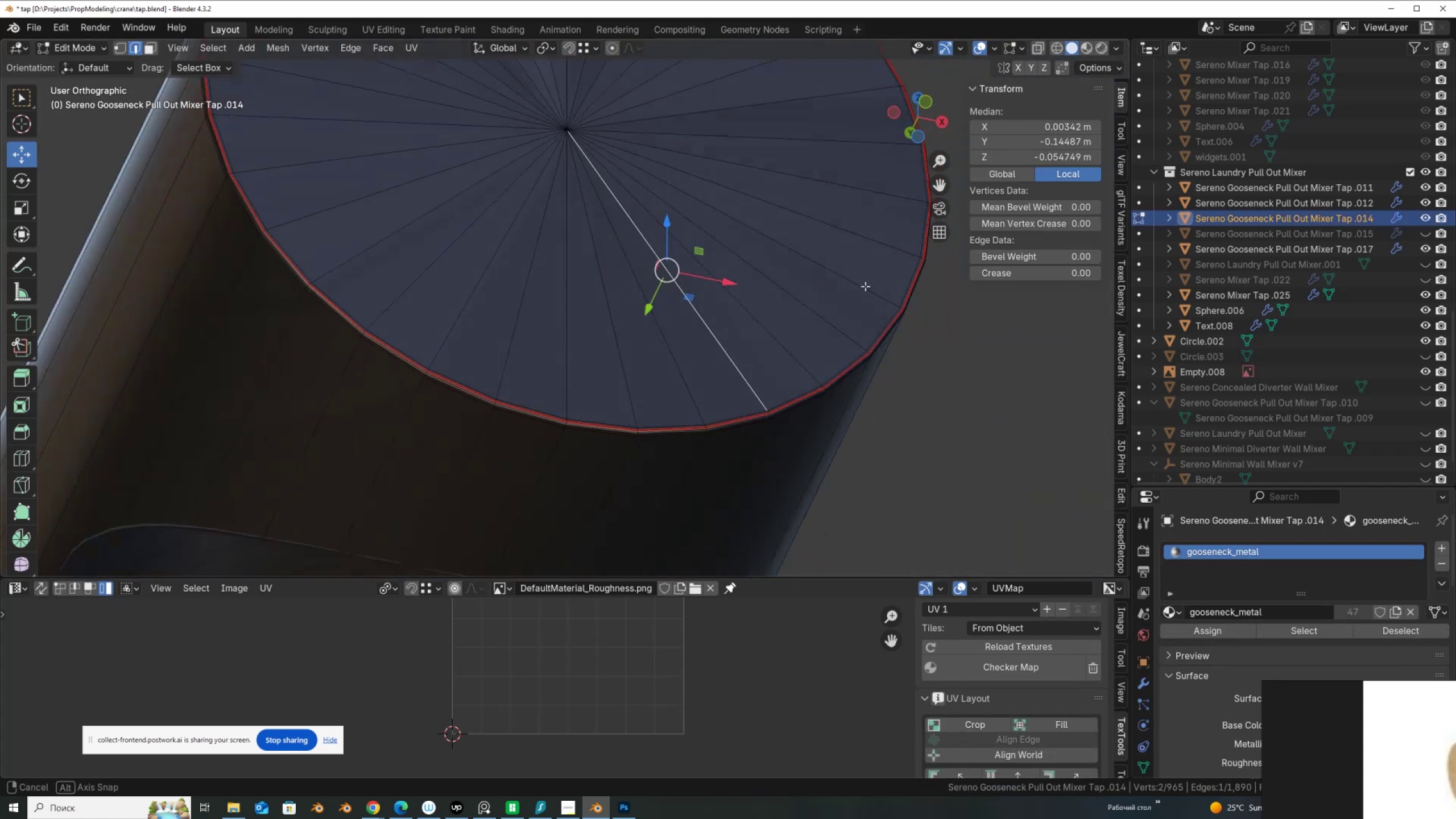 
hold_key(key=ShiftLeft, duration=0.45)
scroll: coordinate [712, 383], scroll_direction: up, amount: 7.0
 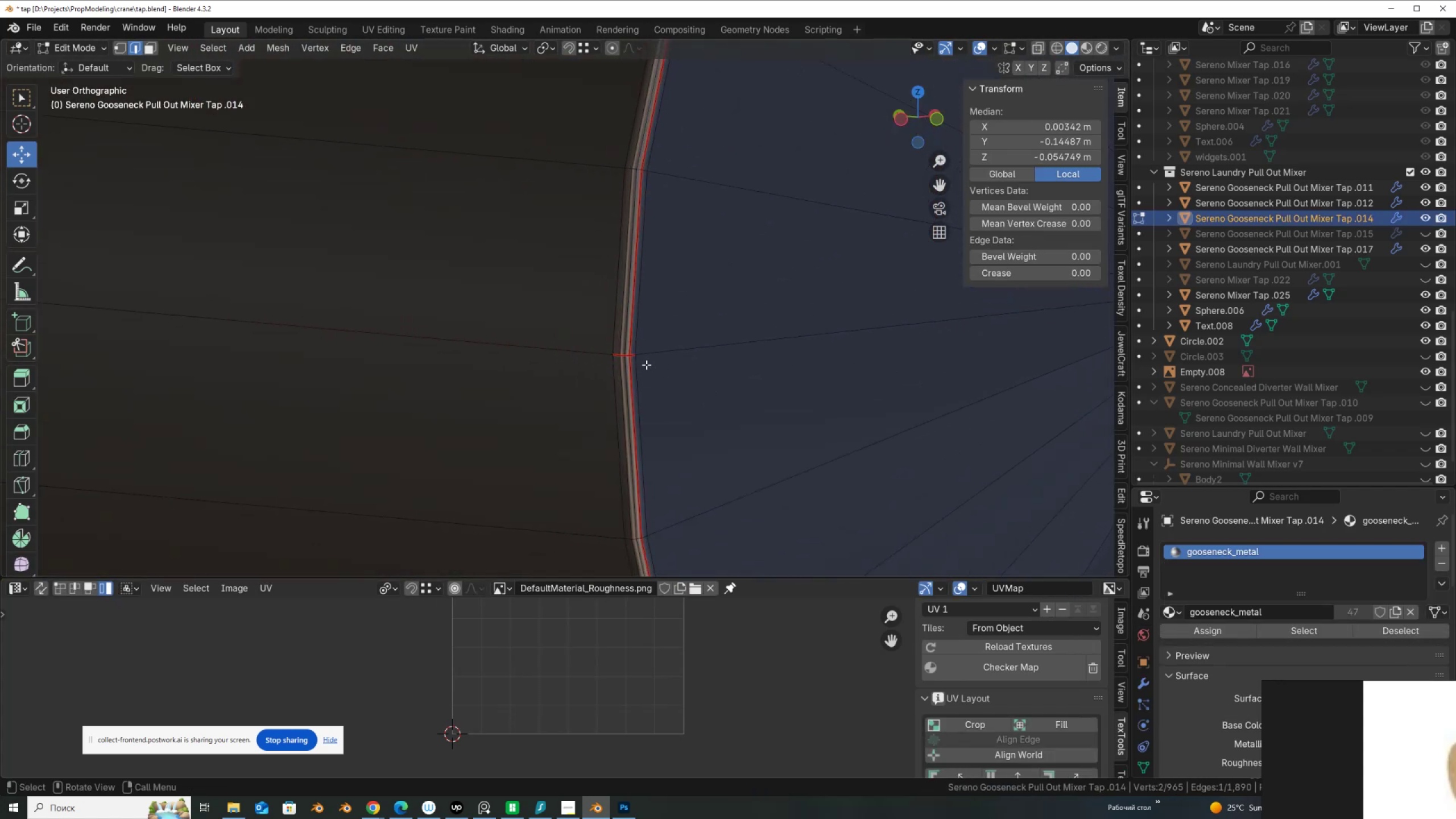 
hold_key(key=AltLeft, duration=0.37)
left_click([569, 346])
 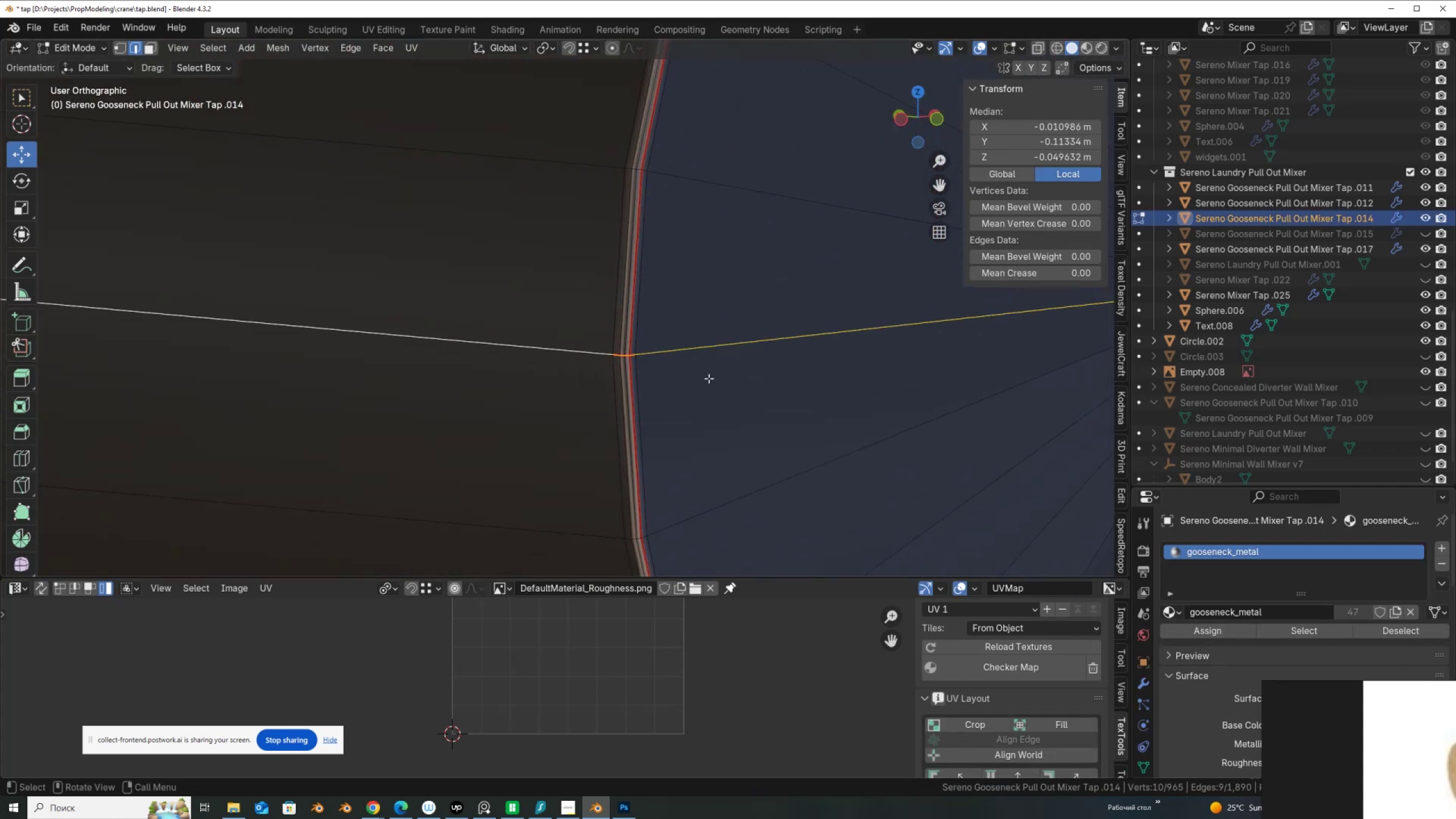 
scroll: coordinate [657, 371], scroll_direction: up, amount: 2.0
 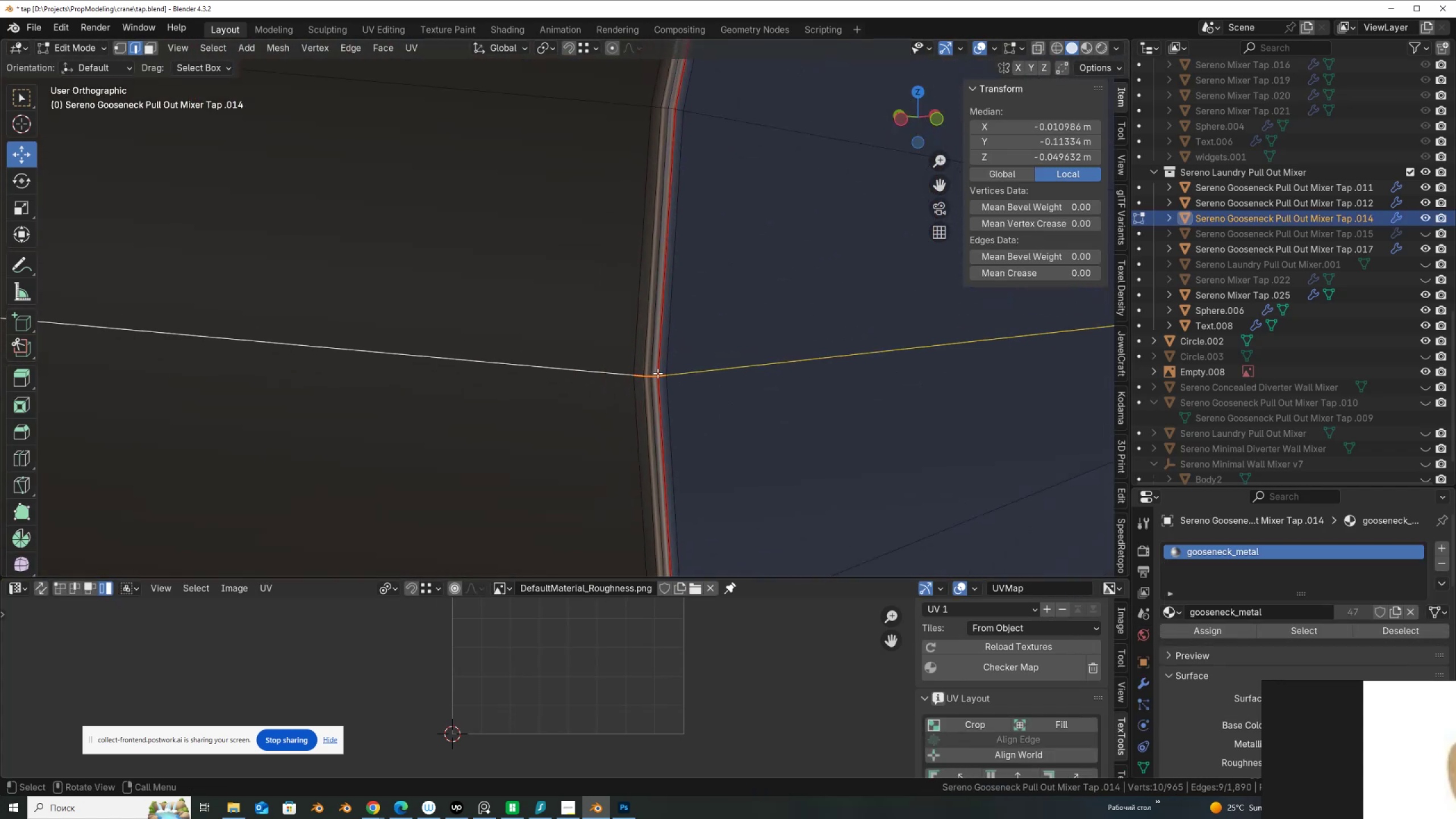 
hold_key(key=ControlLeft, duration=0.74)
 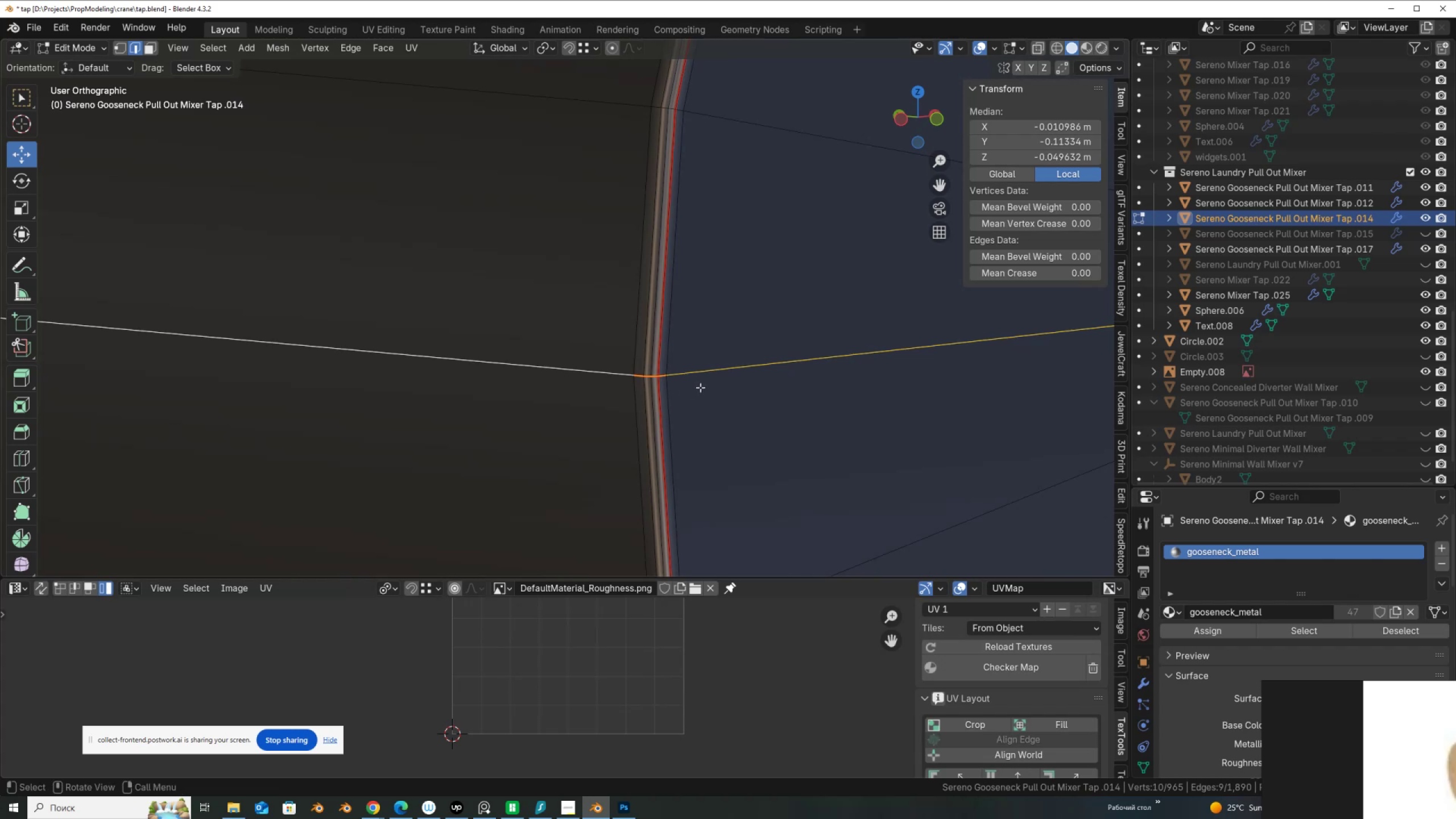 
right_click([700, 387])
 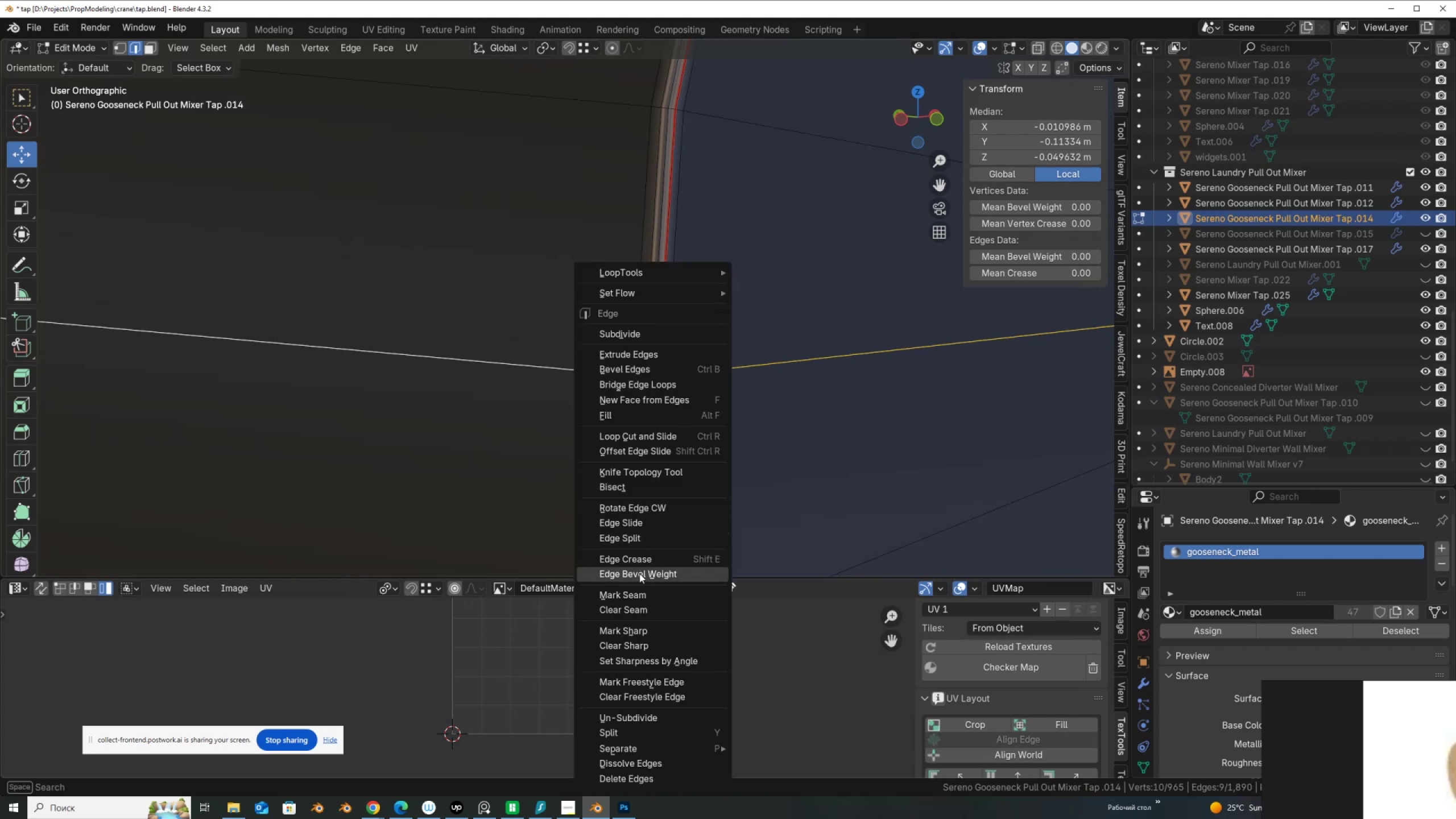 
left_click([623, 595])
 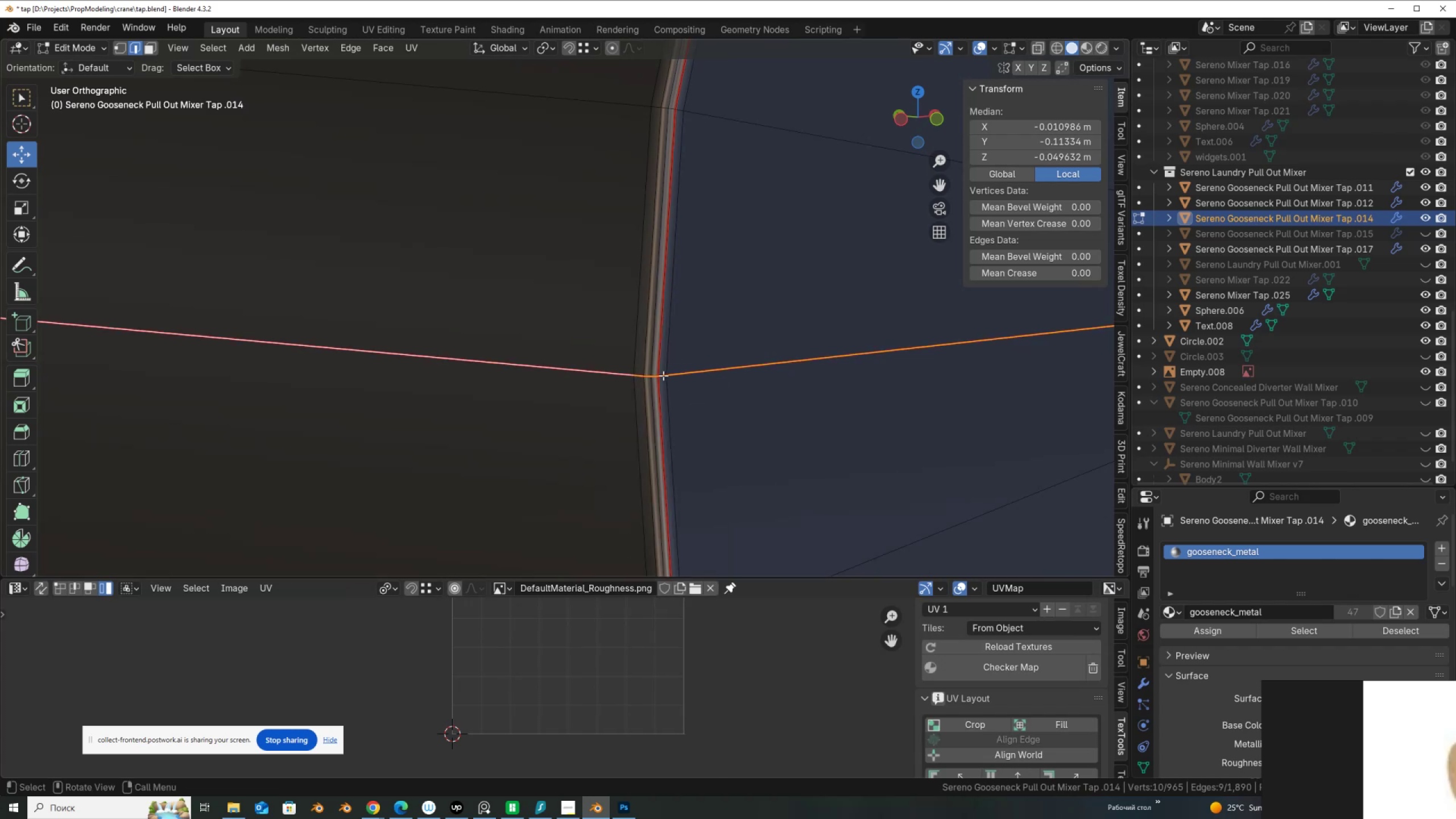 
left_click([663, 375])
 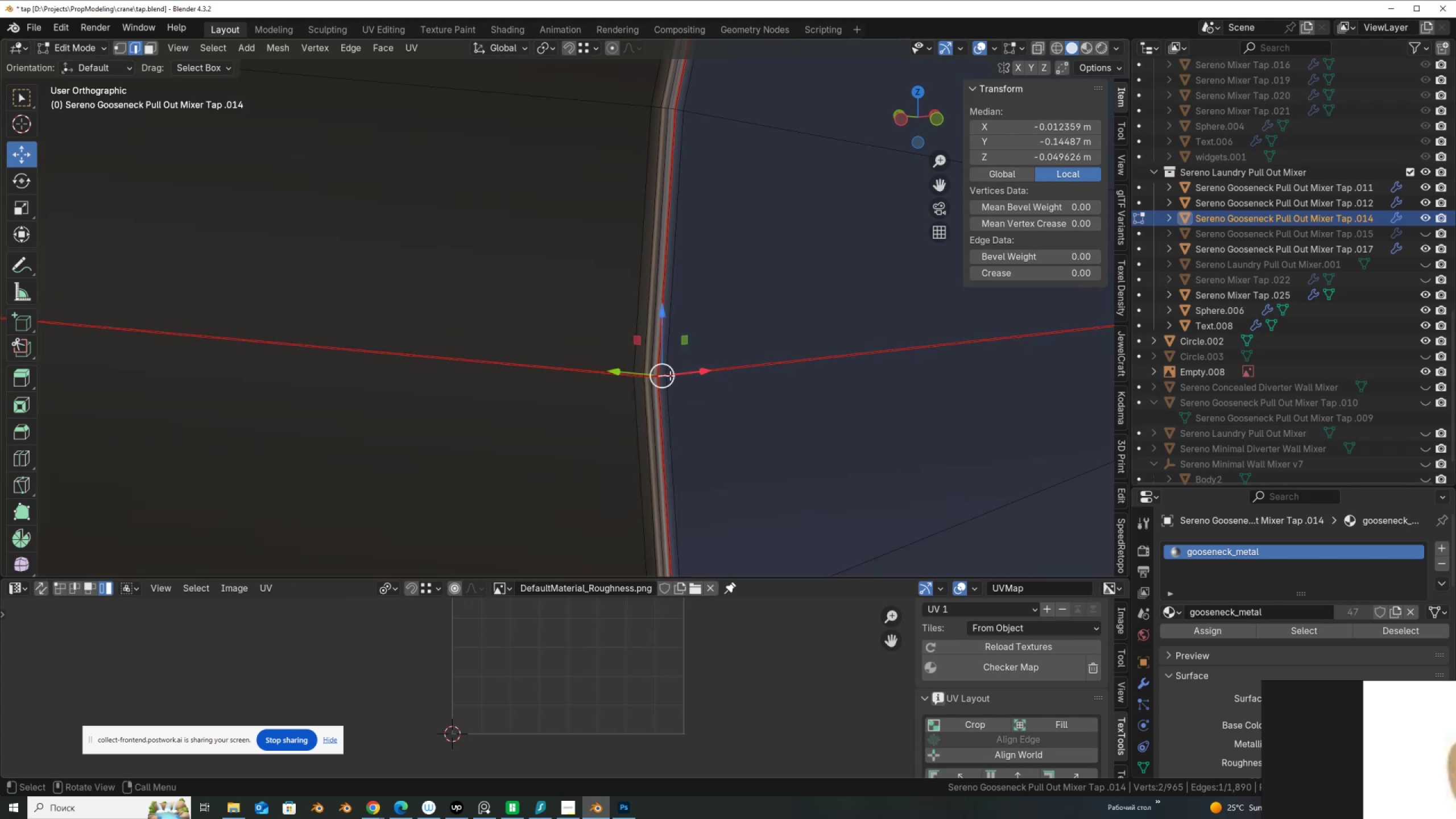 
hold_key(key=ShiftLeft, duration=0.43)
left_click([688, 374])
 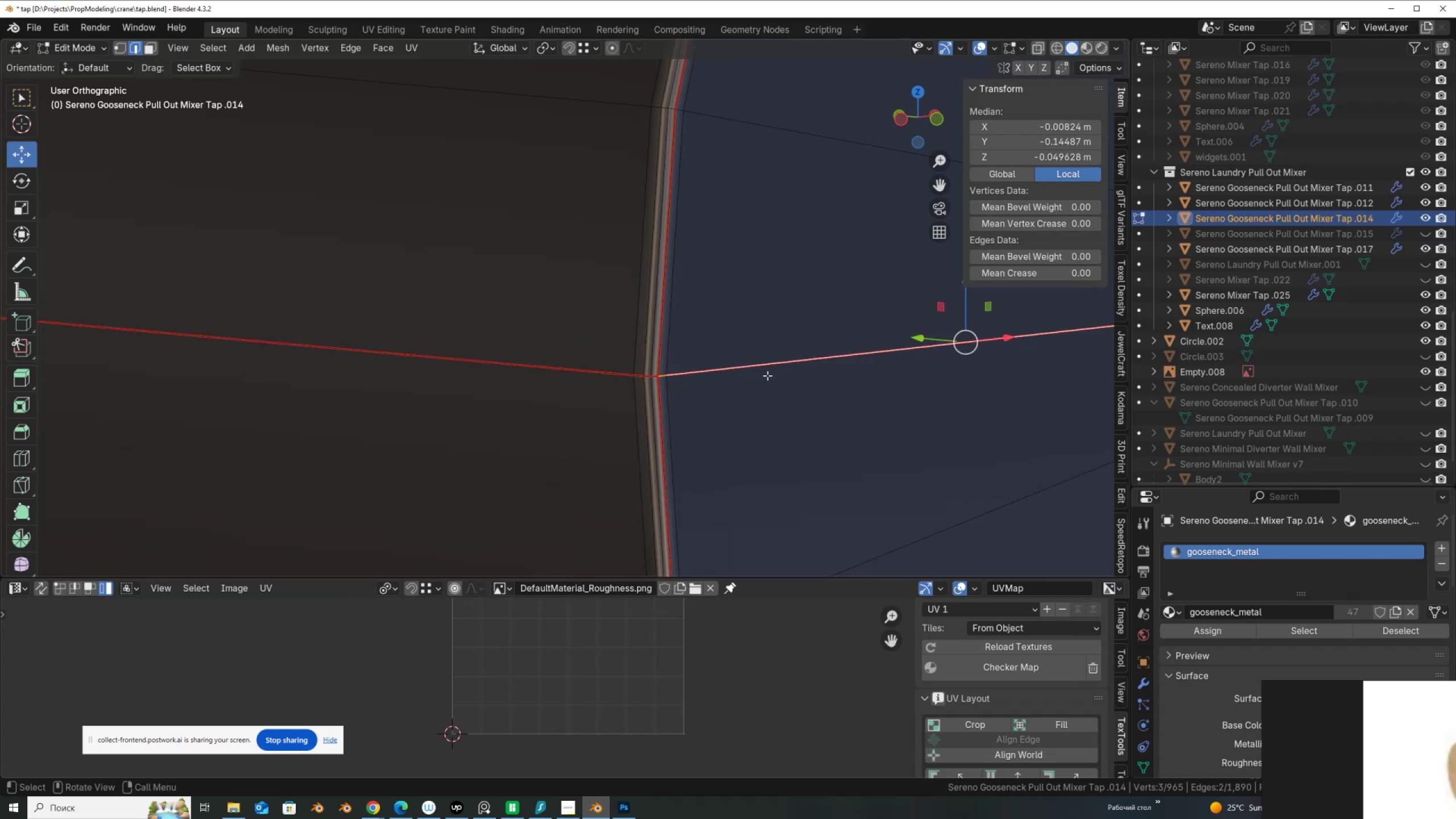 
right_click([767, 375])
 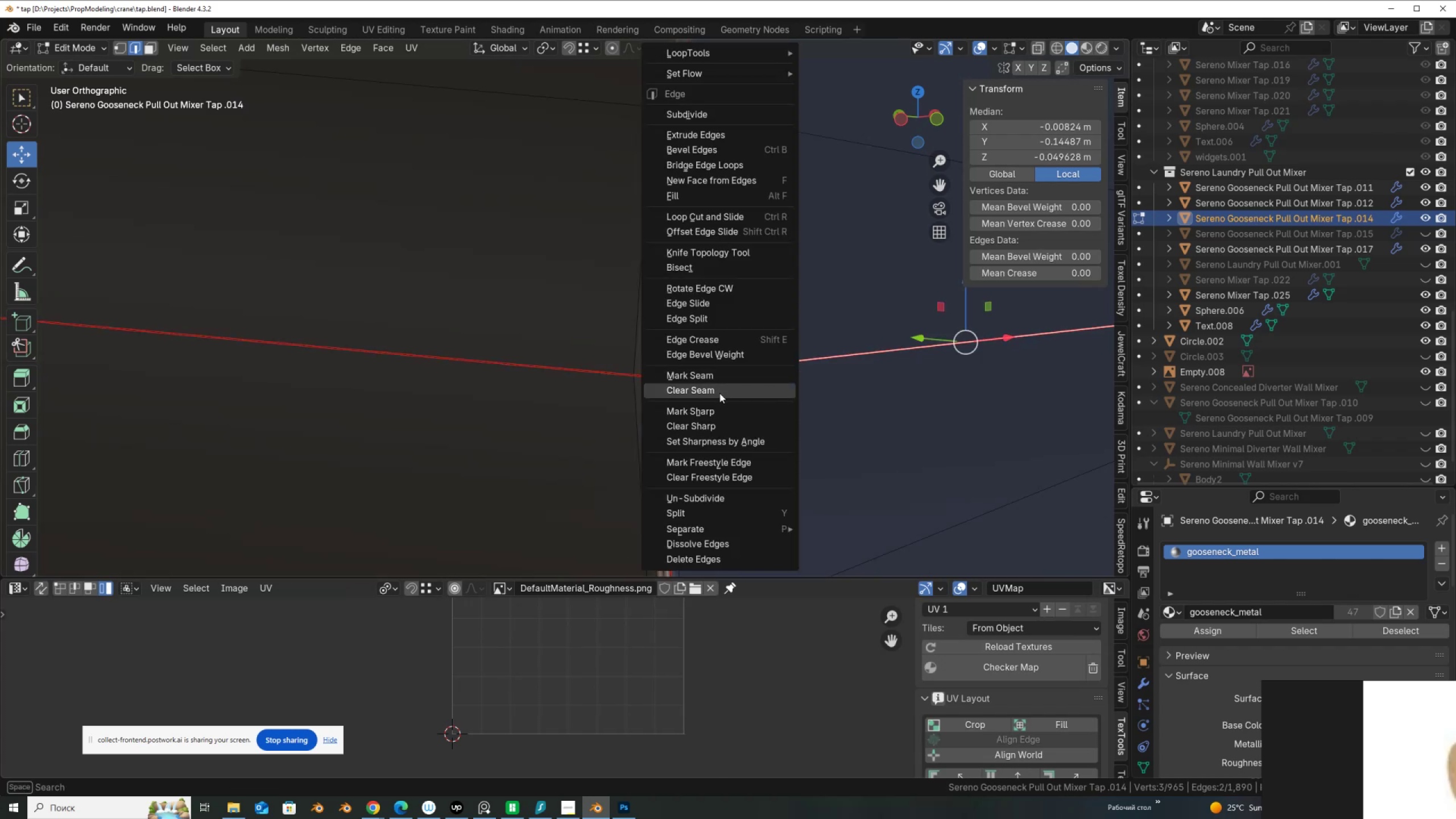 
left_click([721, 391])
 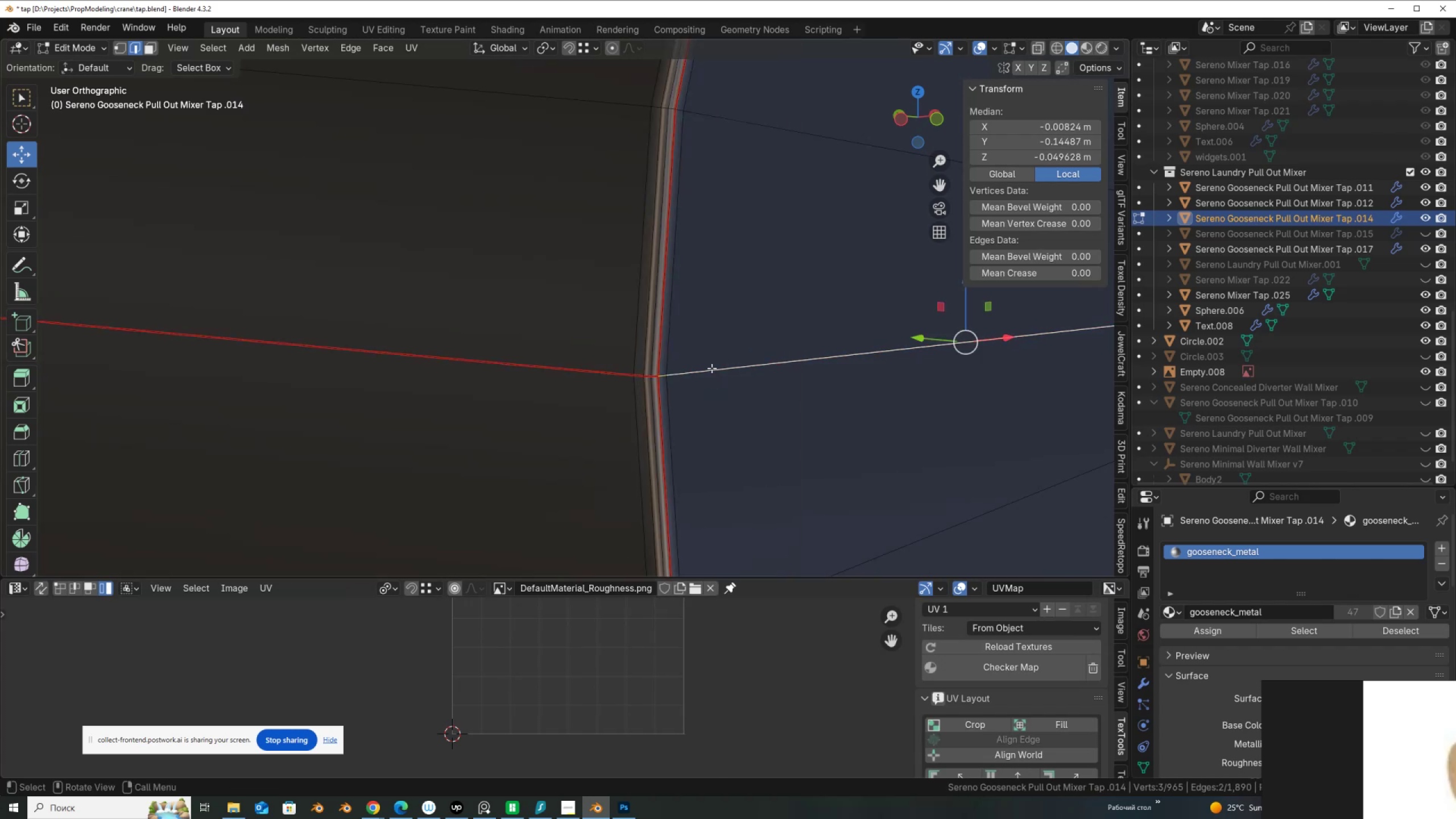 
scroll: coordinate [720, 342], scroll_direction: down, amount: 20.0
 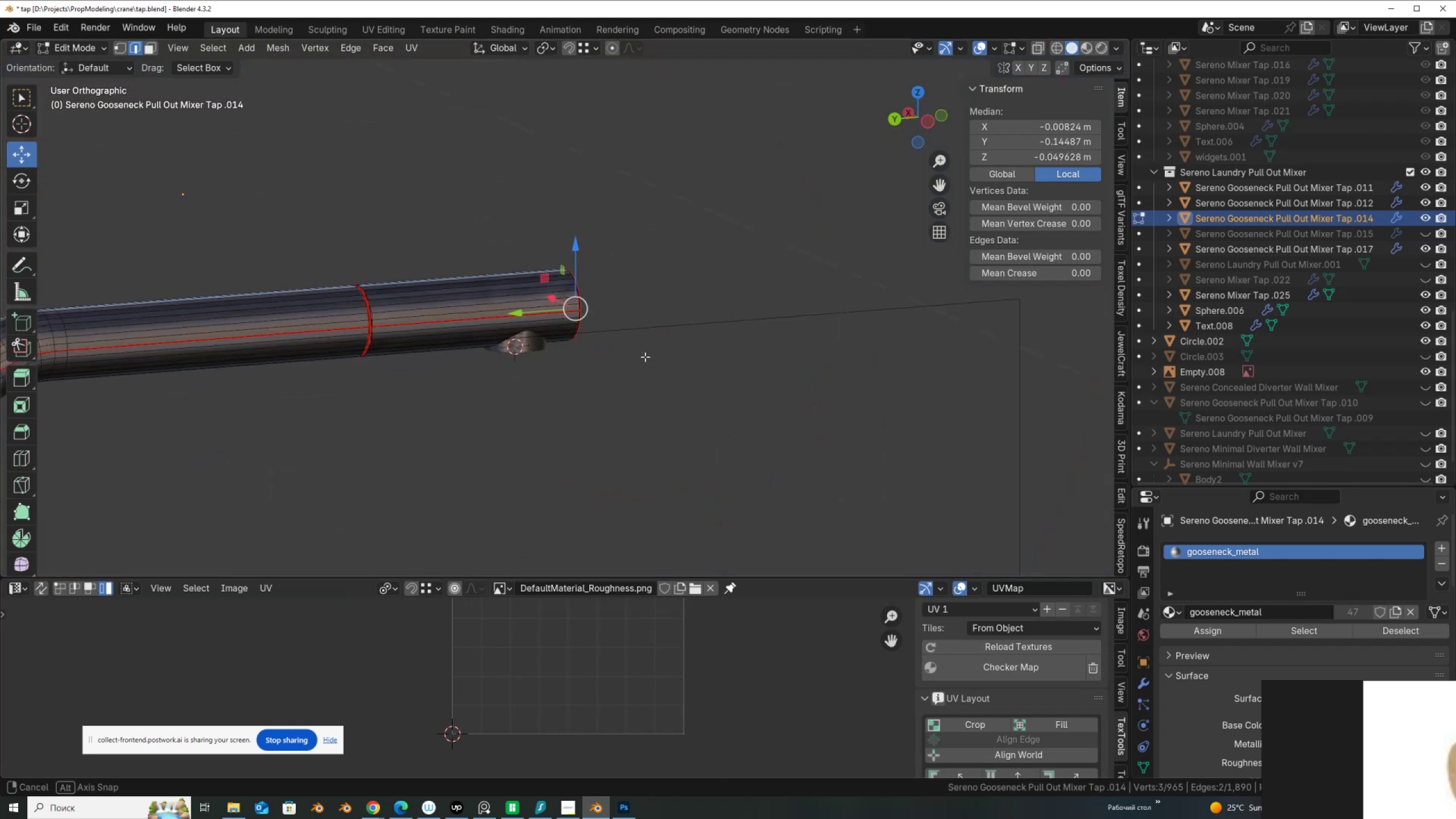 
scroll: coordinate [272, 344], scroll_direction: up, amount: 7.0
 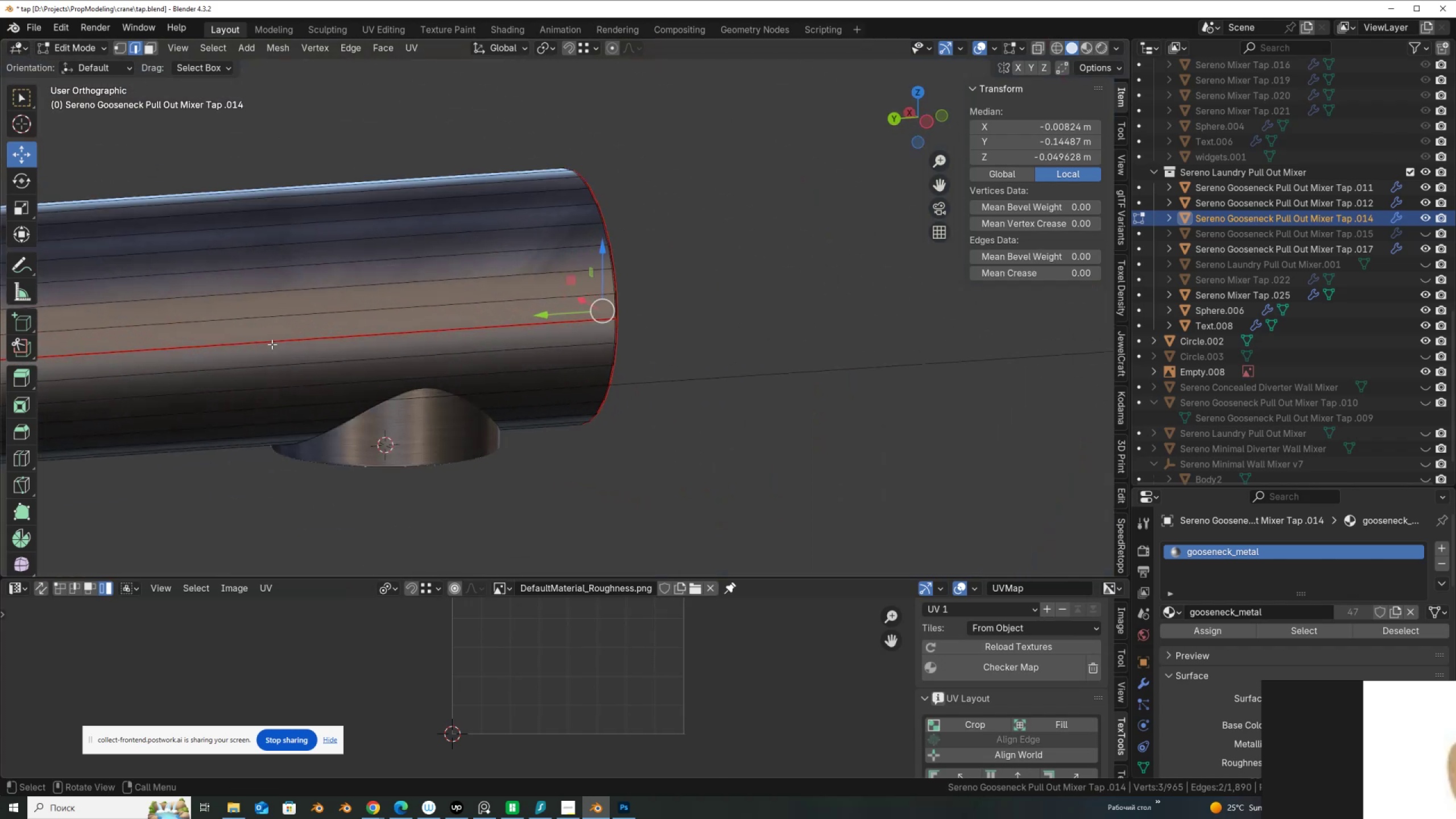 
hold_key(key=ShiftLeft, duration=0.64)
scroll: coordinate [548, 381], scroll_direction: up, amount: 4.0
 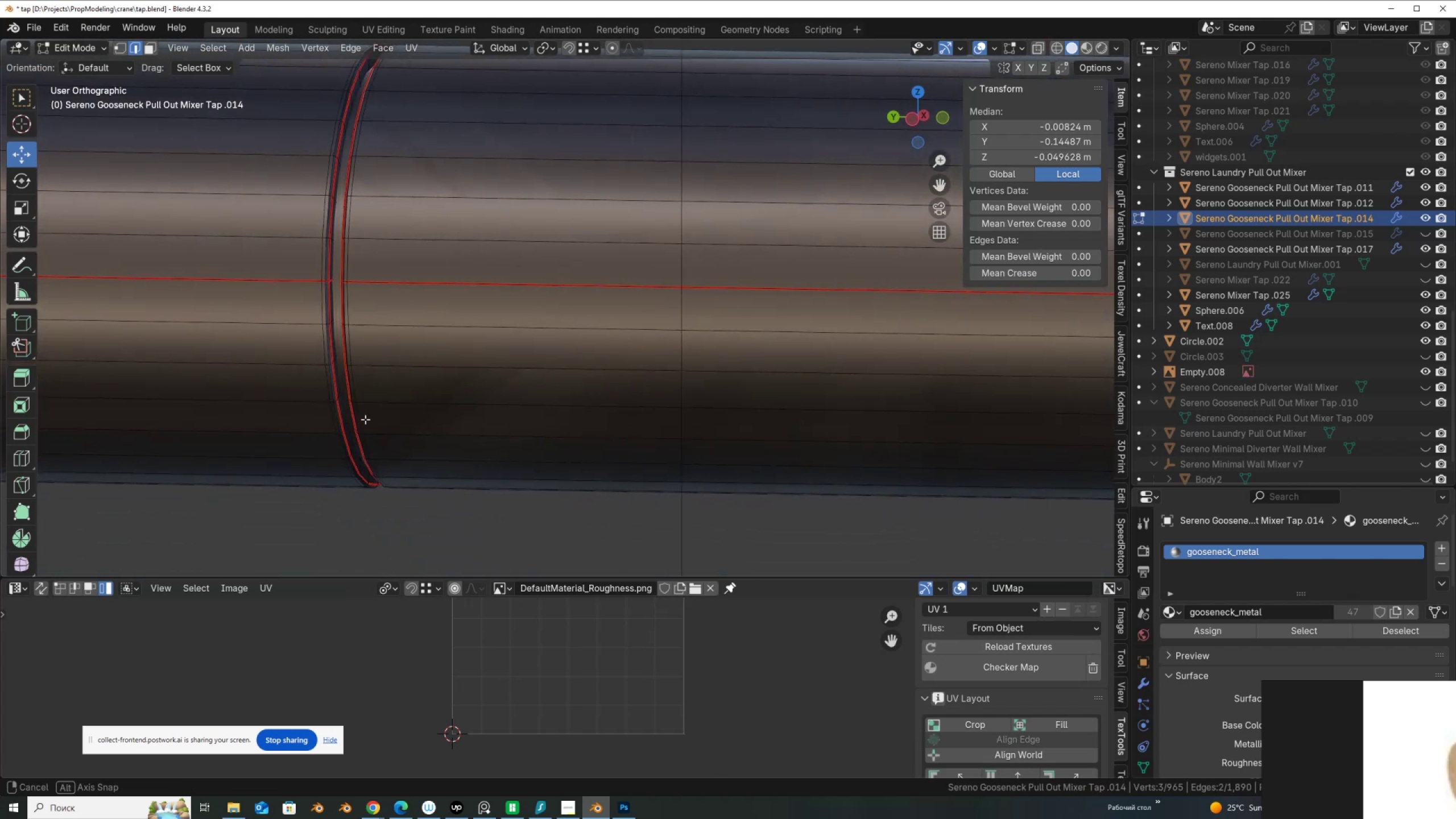 
scroll: coordinate [524, 377], scroll_direction: down, amount: 13.0
 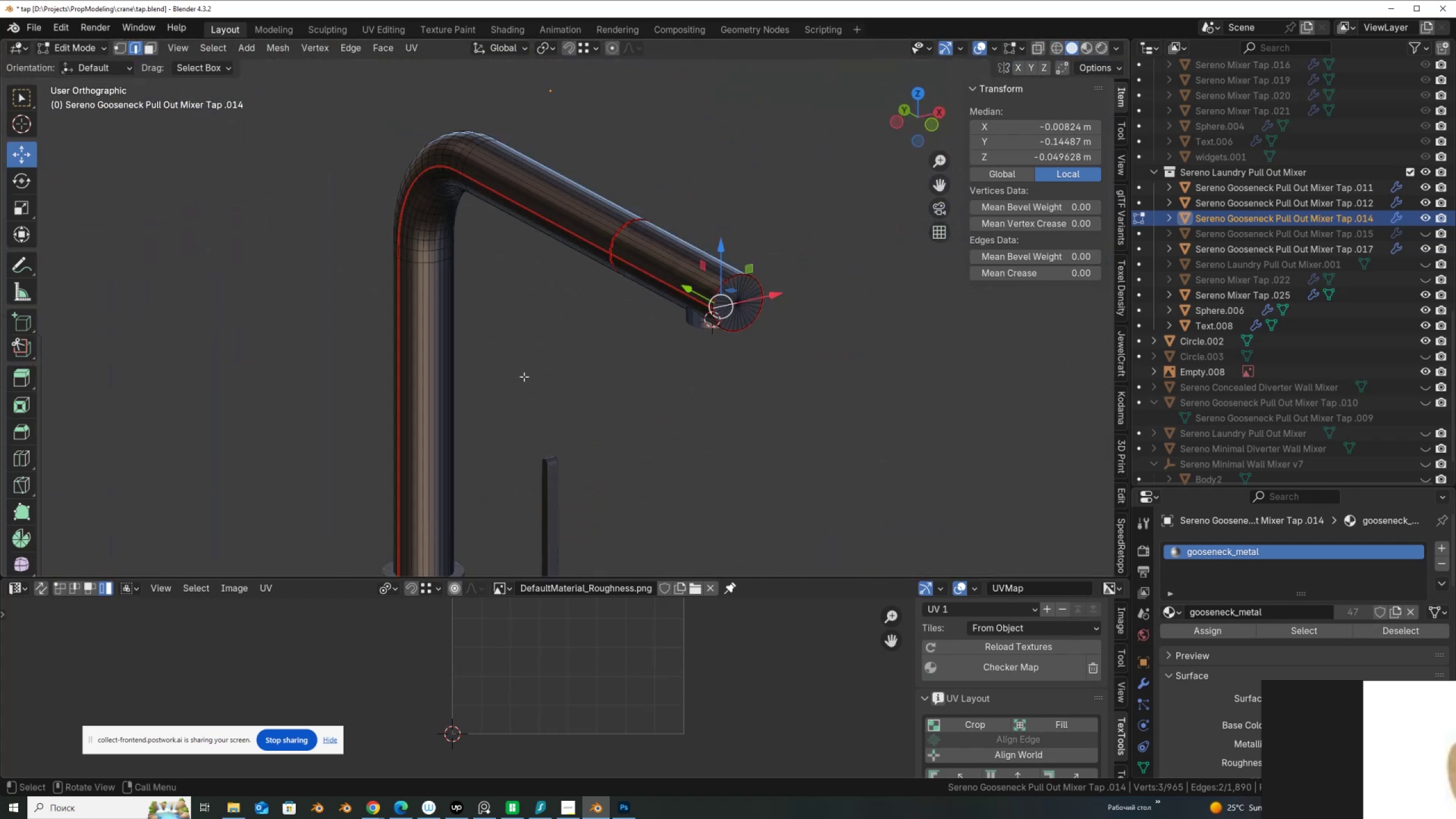 
hold_key(key=ShiftLeft, duration=0.51)
 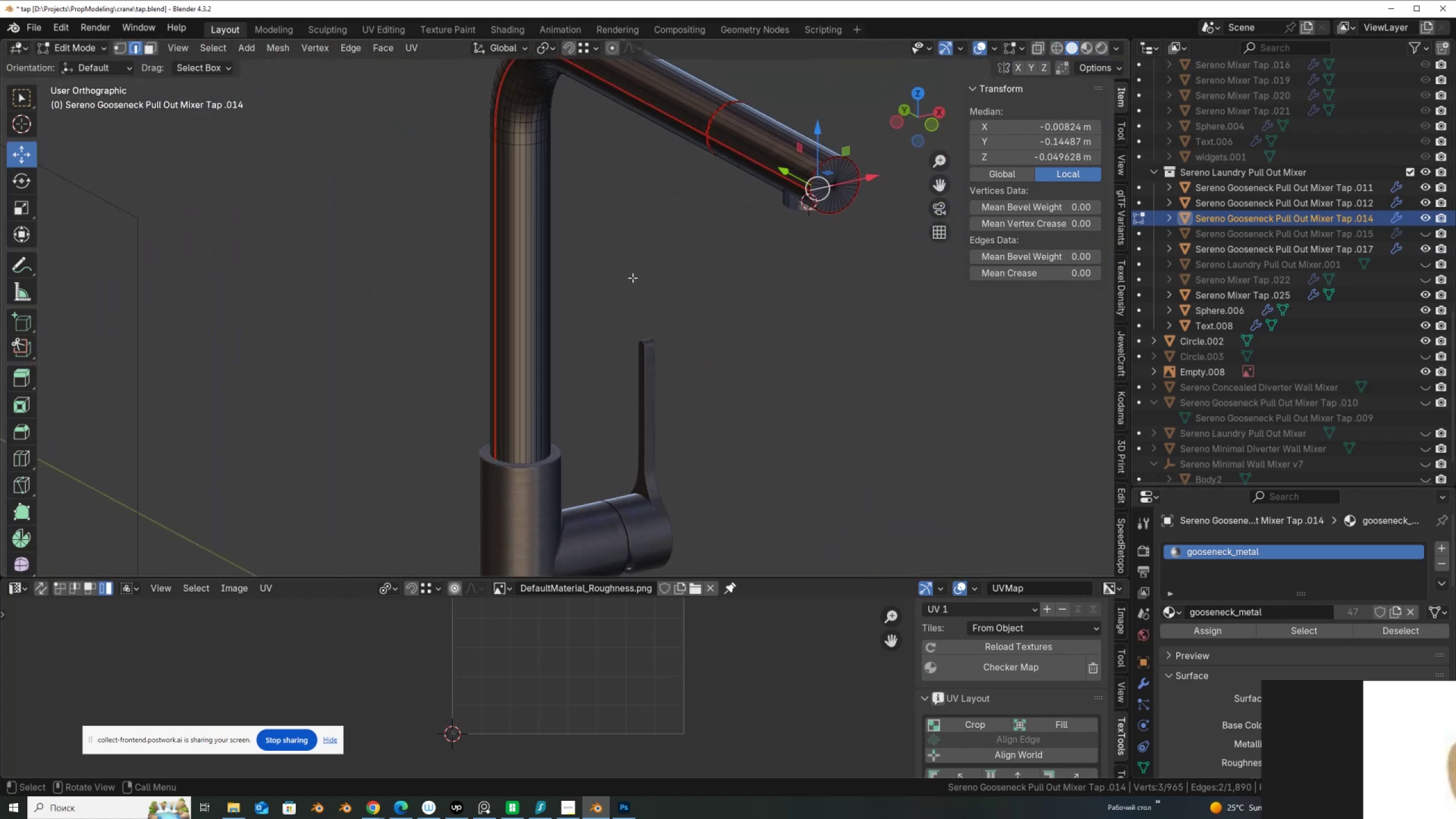 
type(au)
 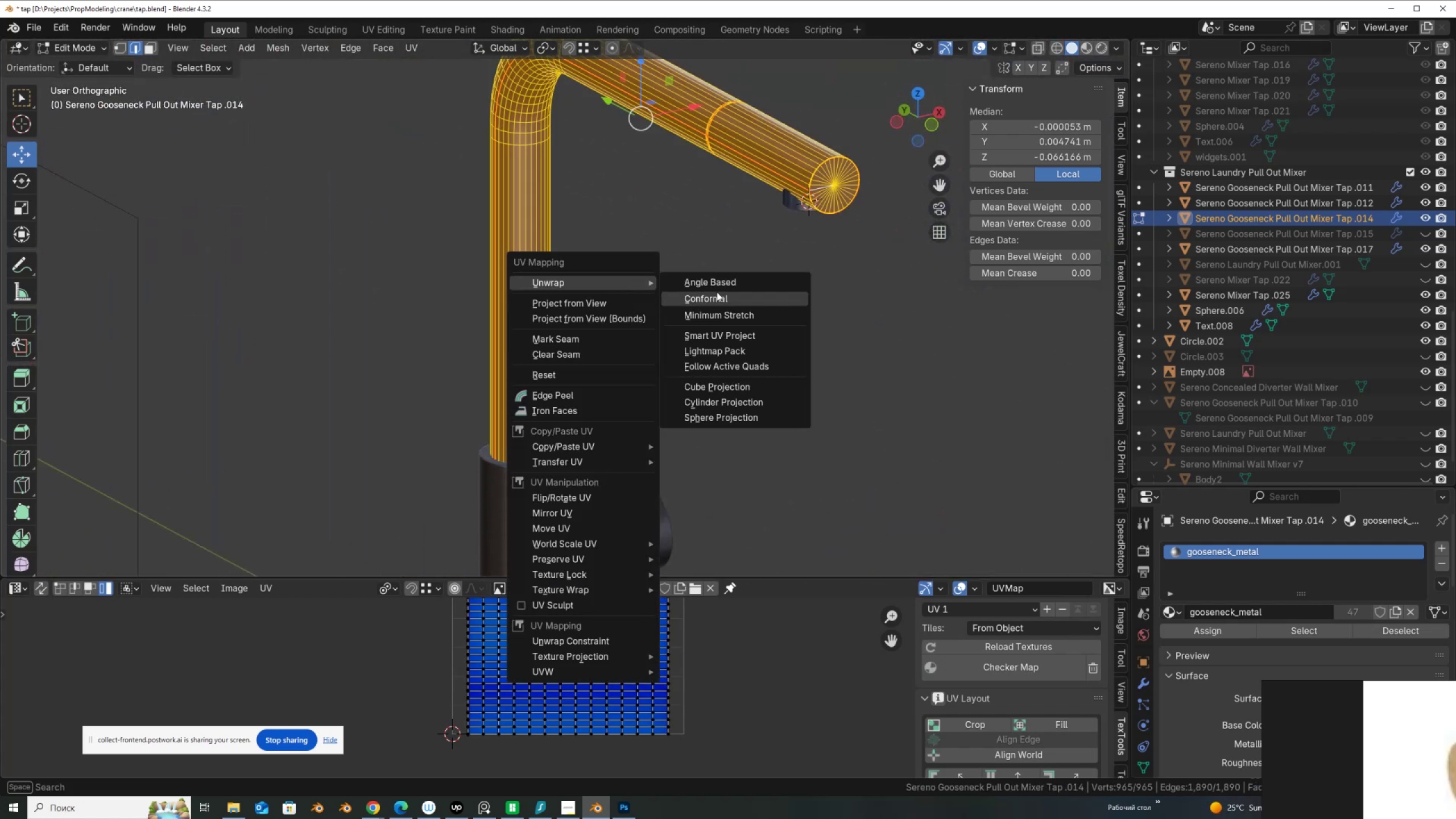 
left_click([721, 279])
 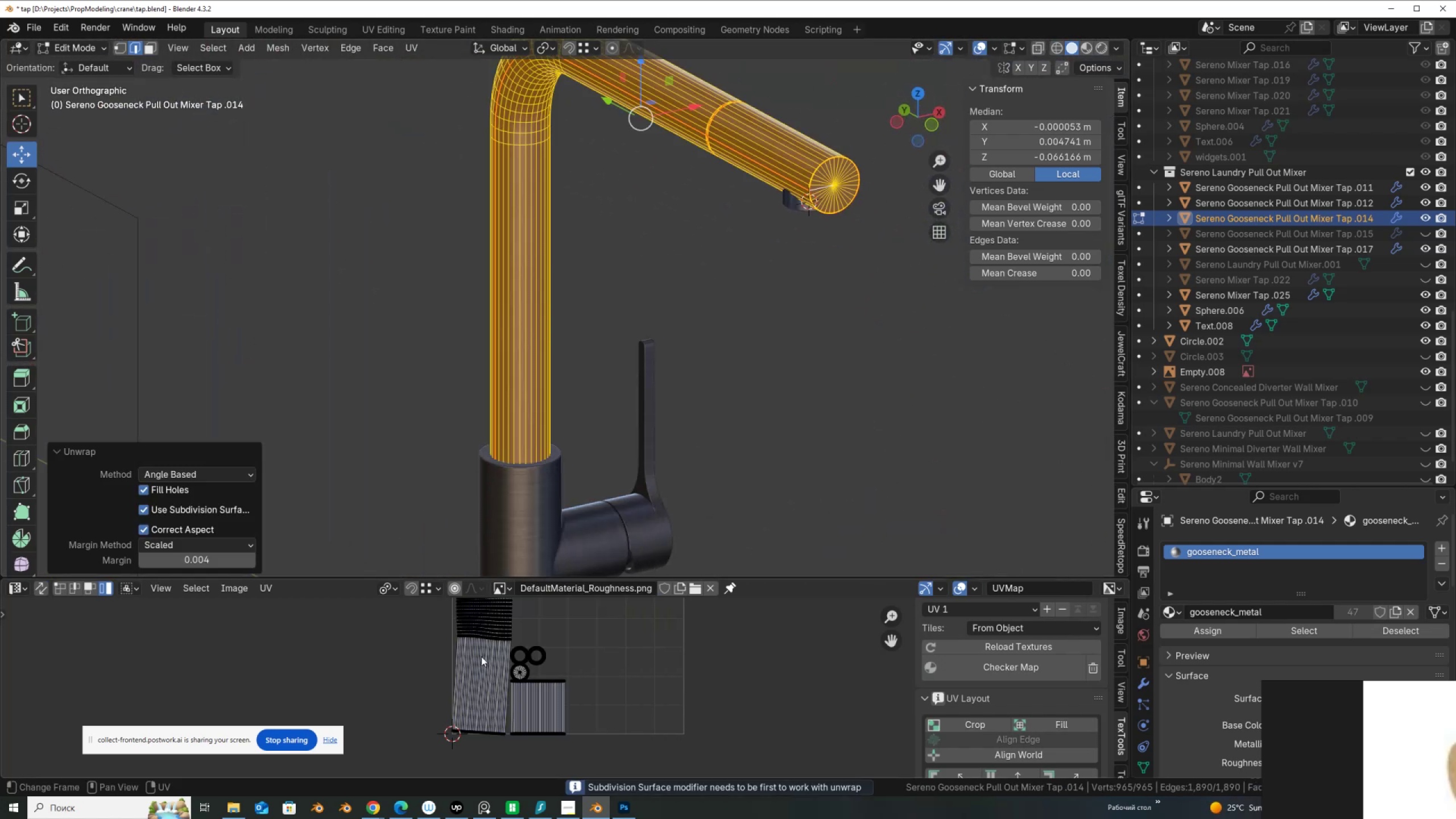 
scroll: coordinate [489, 689], scroll_direction: up, amount: 4.0
 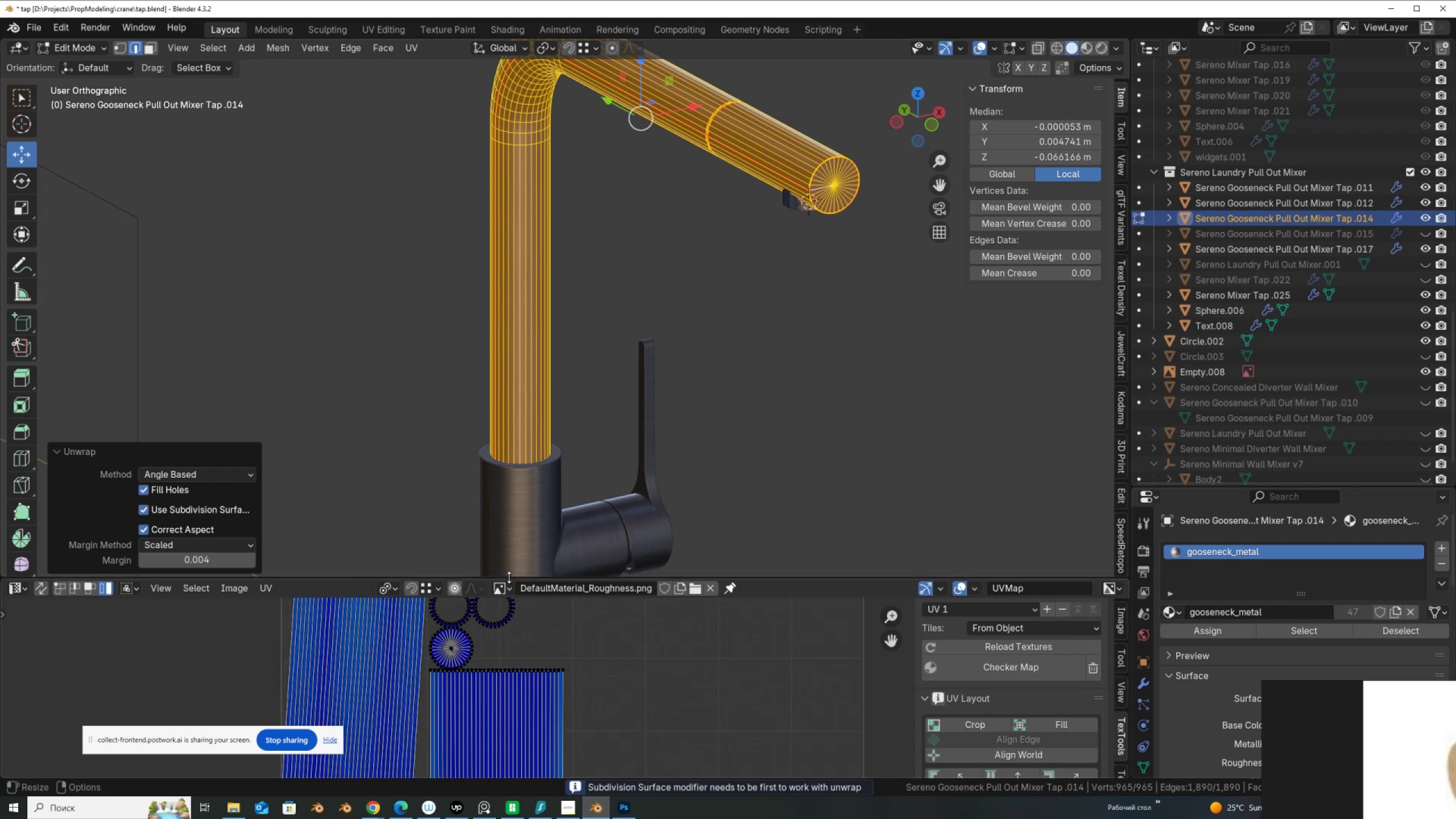 
left_click_drag(start_coordinate=[510, 577], to_coordinate=[540, 354])
 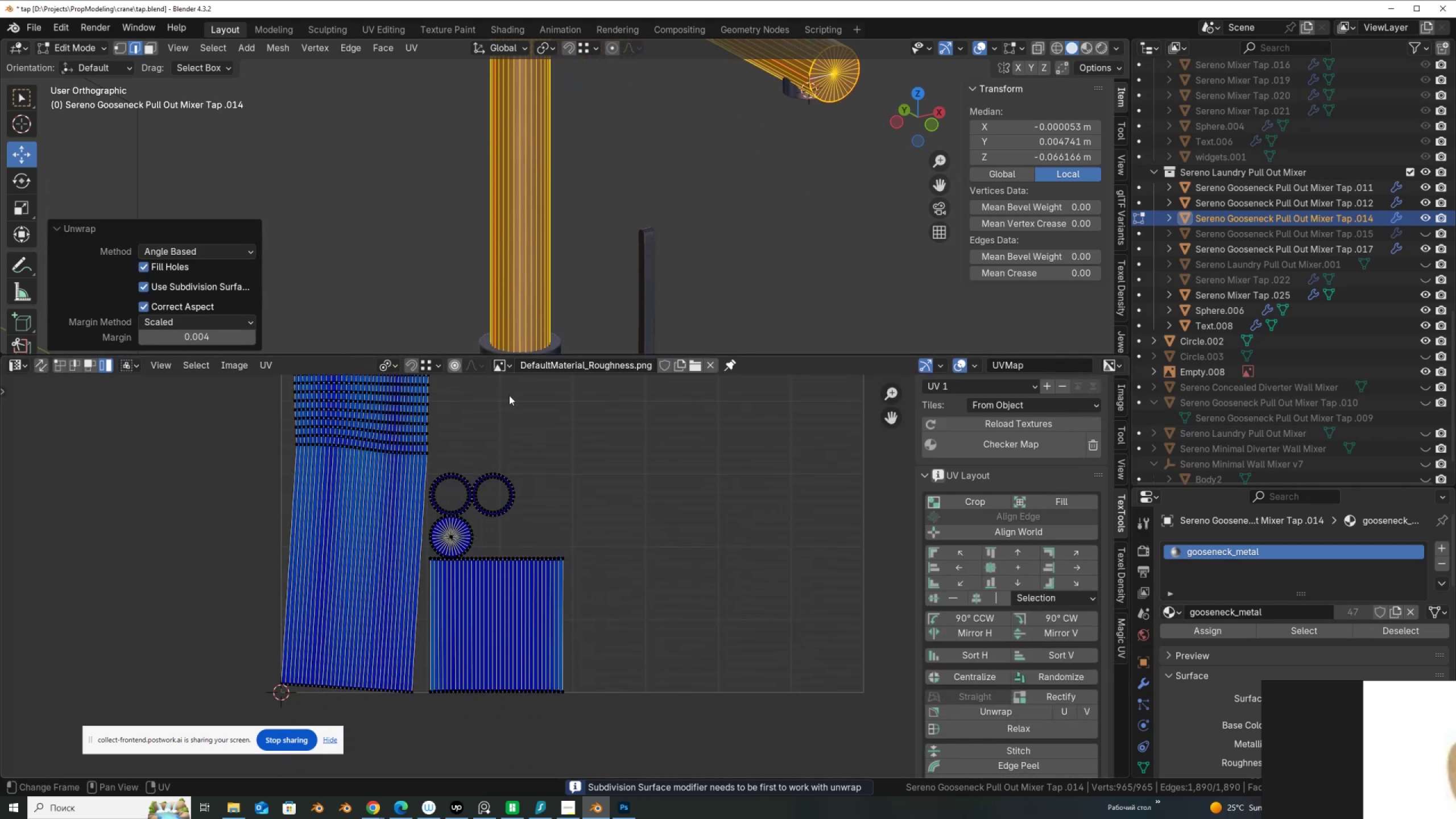 
scroll: coordinate [436, 511], scroll_direction: down, amount: 4.0
 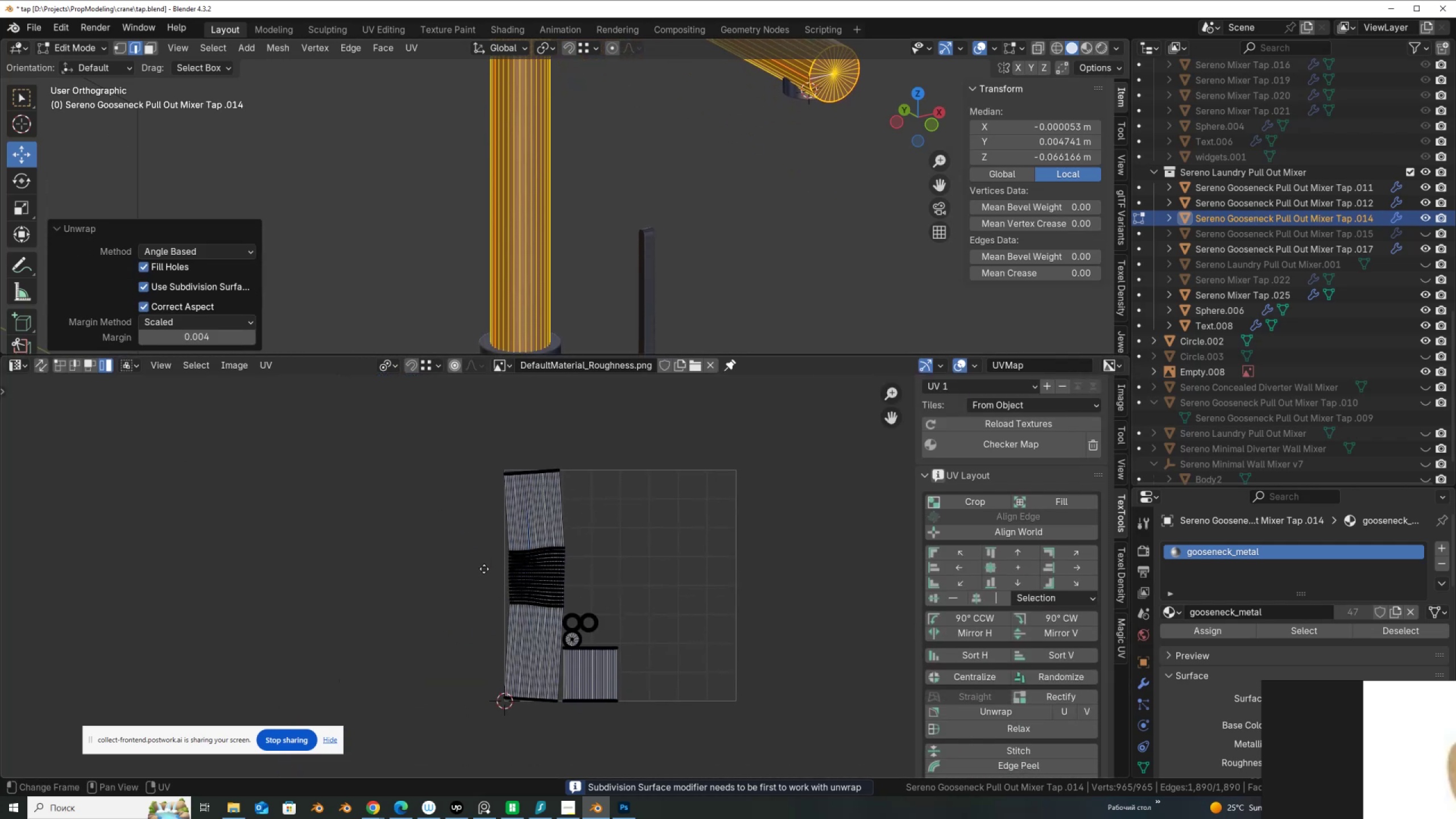 
scroll: coordinate [484, 569], scroll_direction: up, amount: 3.0
 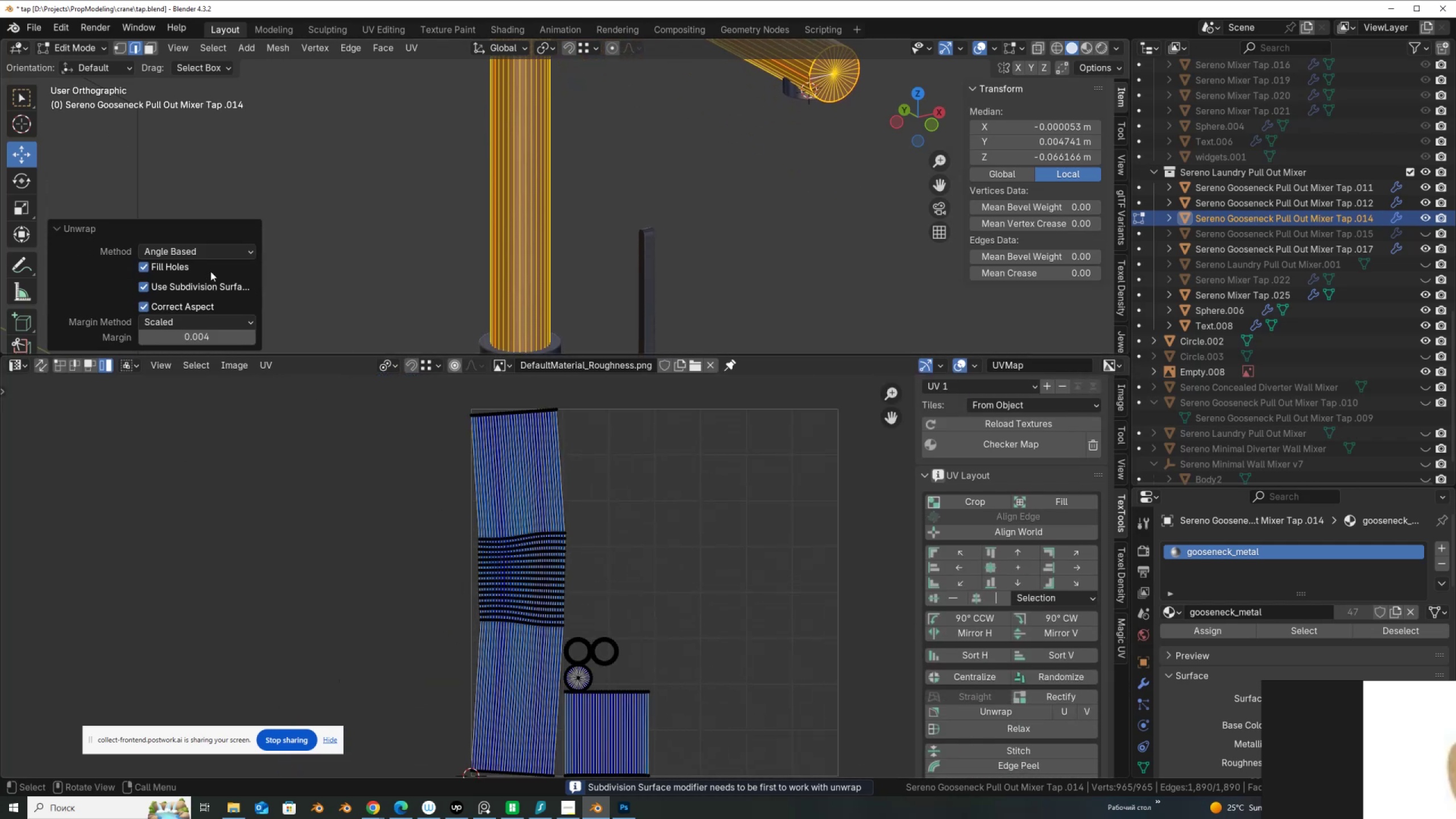 
left_click([214, 250])
 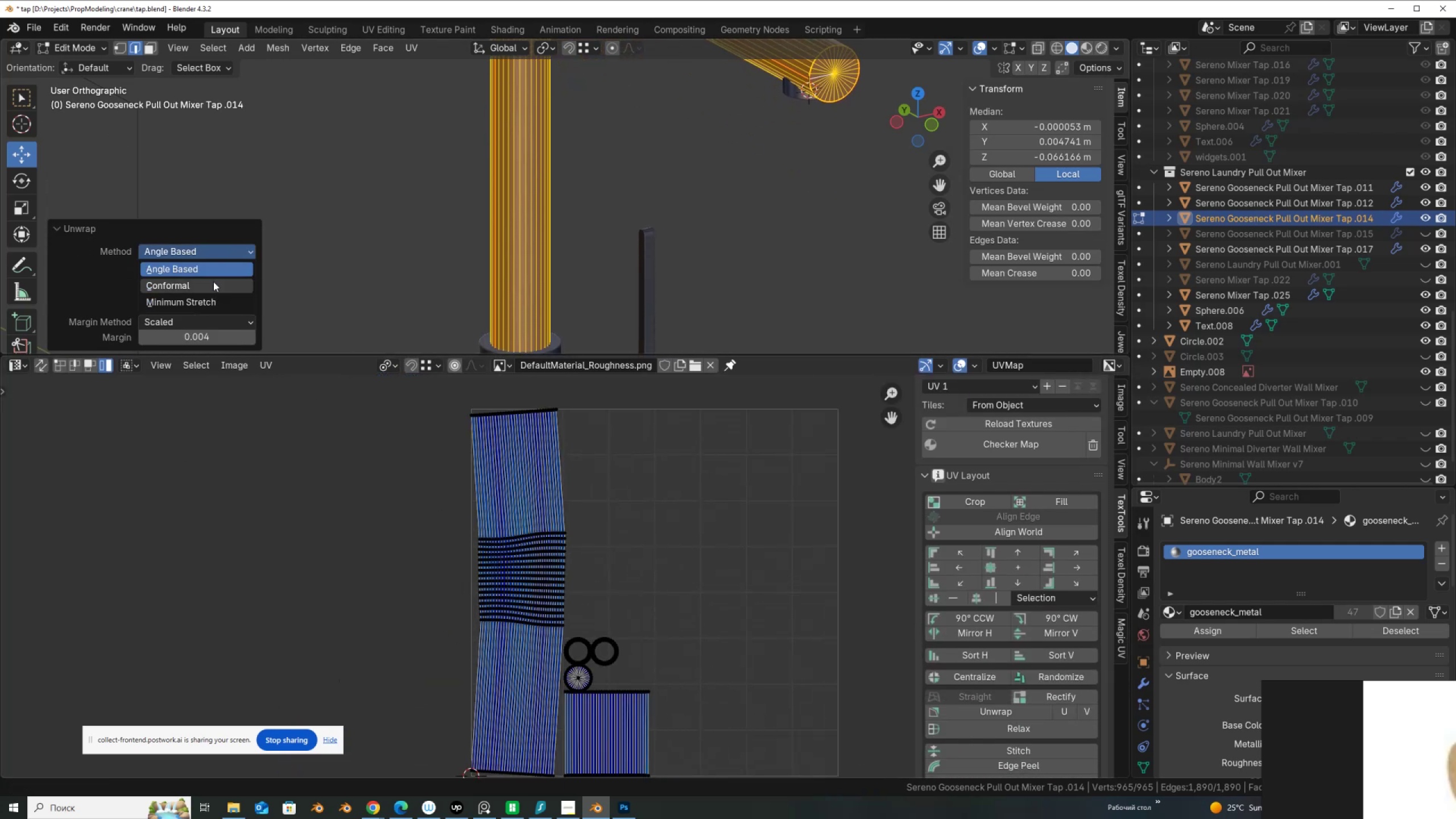 
left_click([213, 282])
 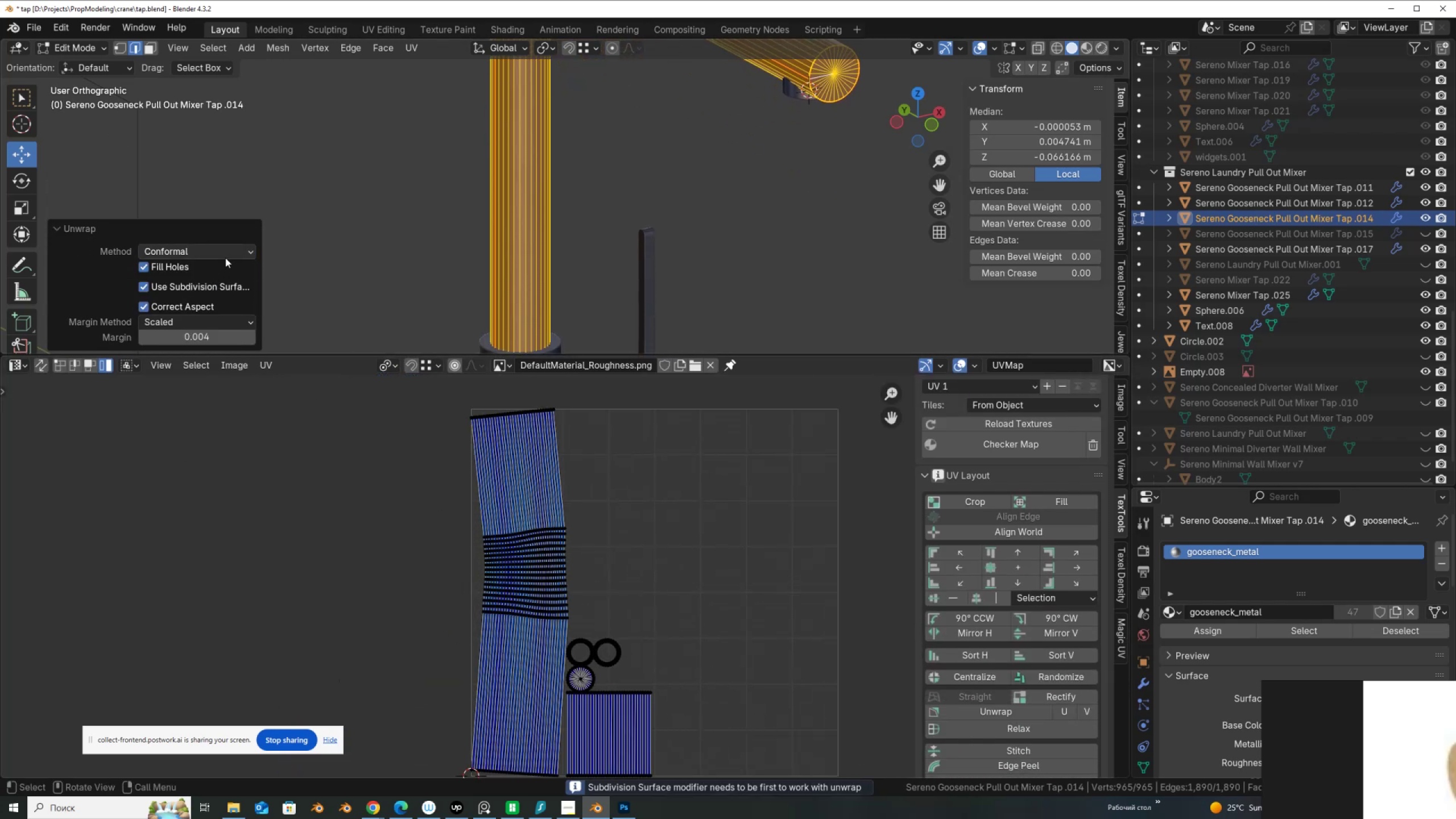 
left_click([225, 257])
 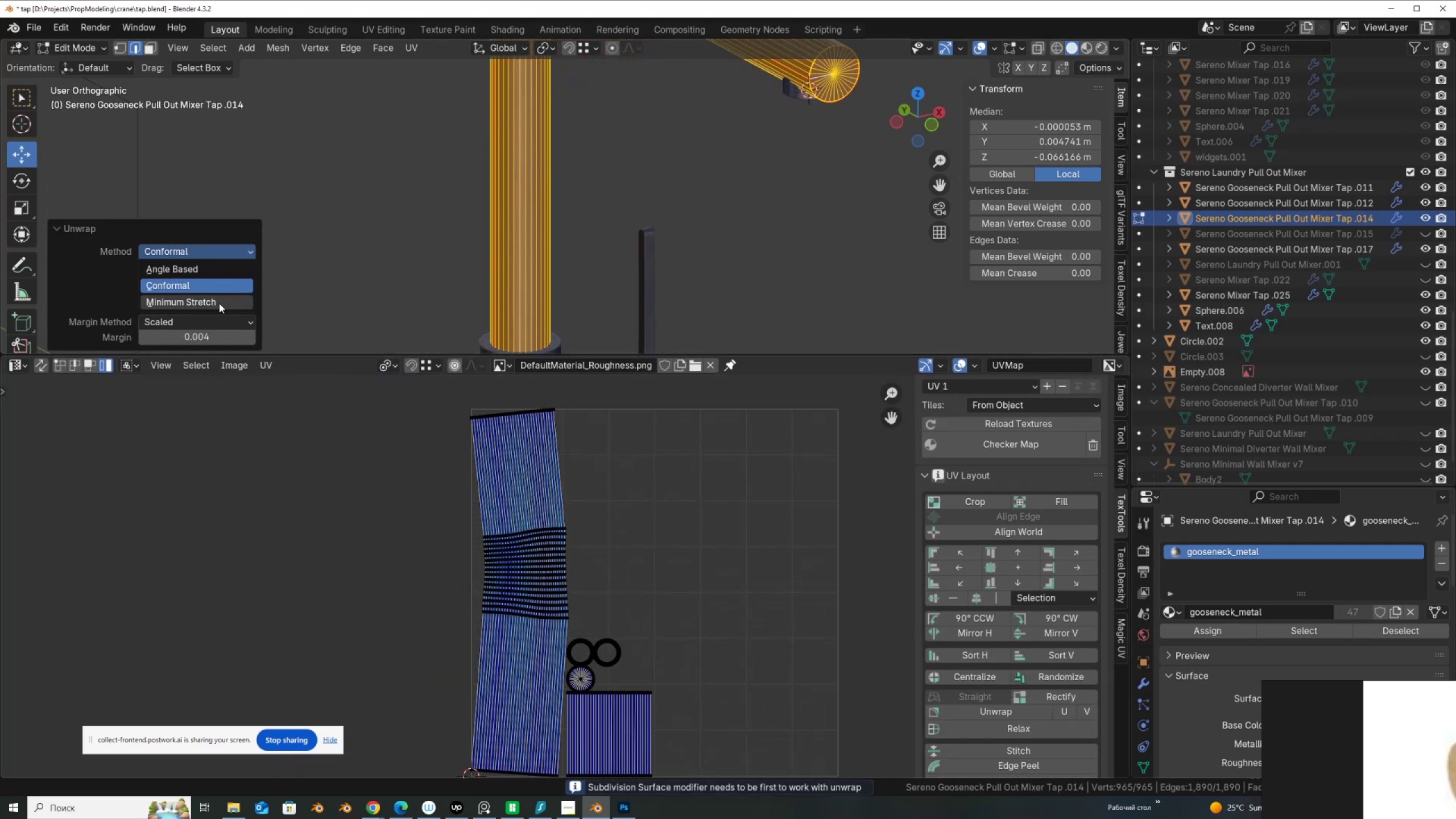 
left_click([219, 303])
 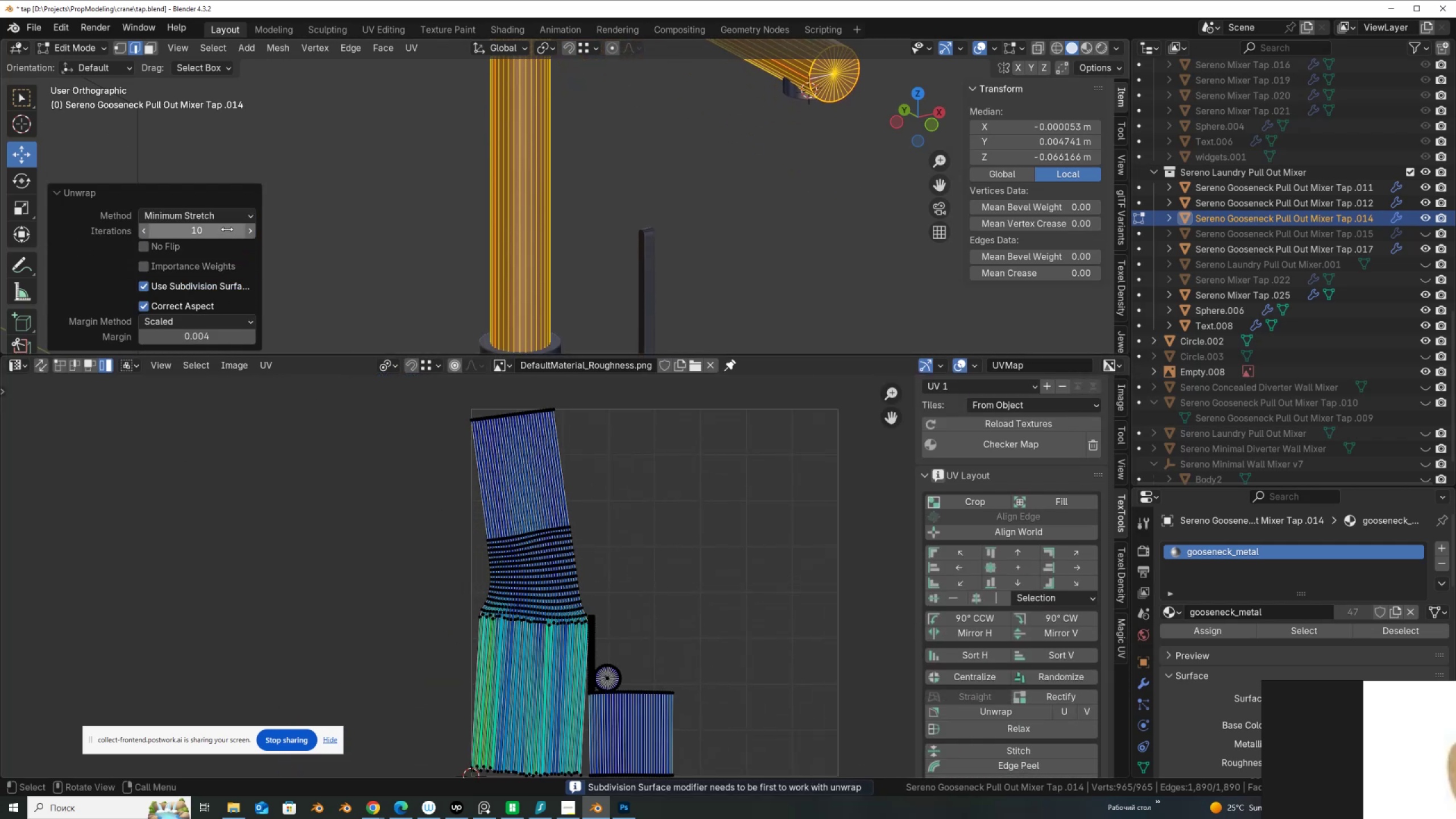 
left_click([229, 213])
 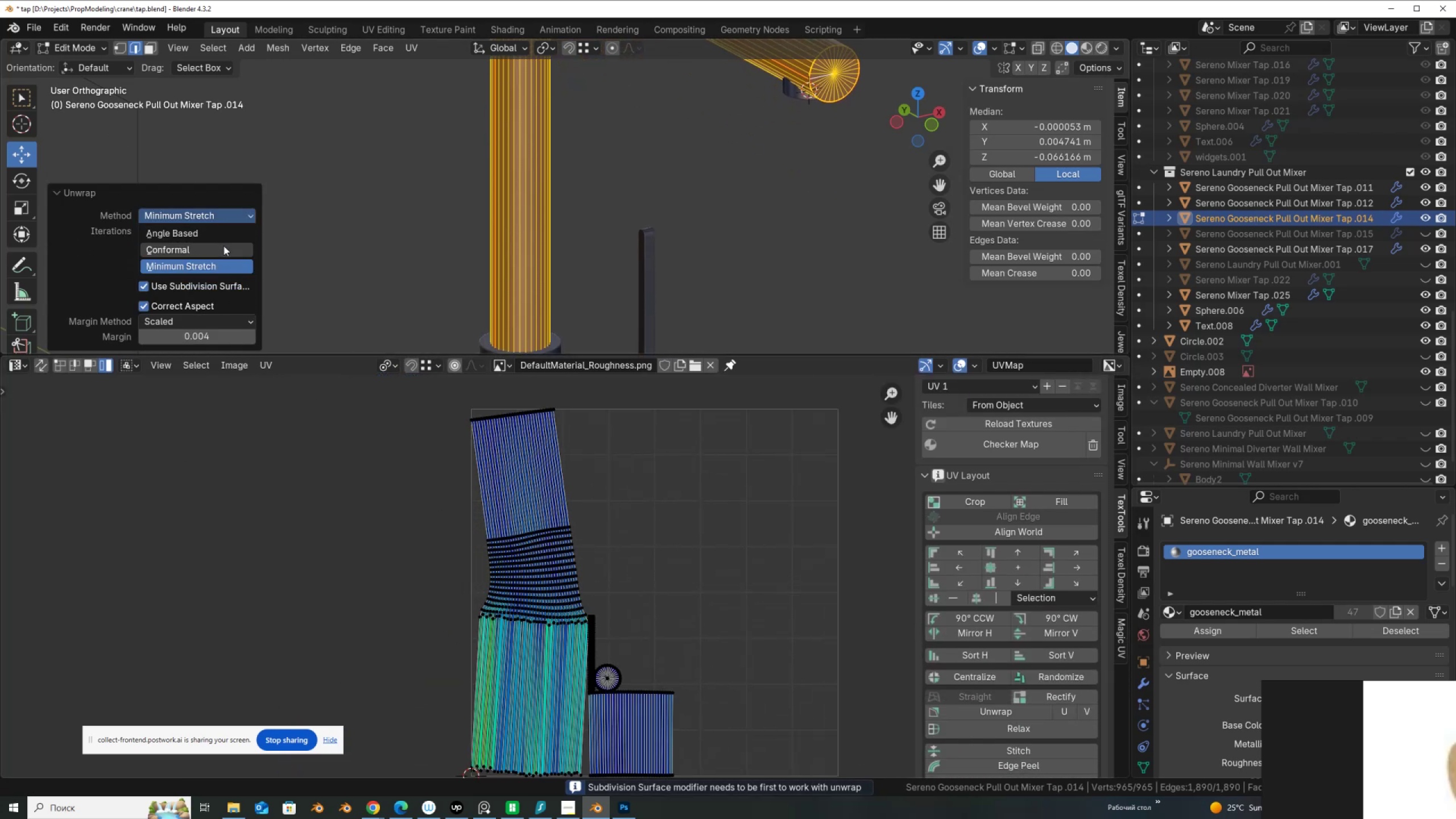 
left_click([224, 246])
 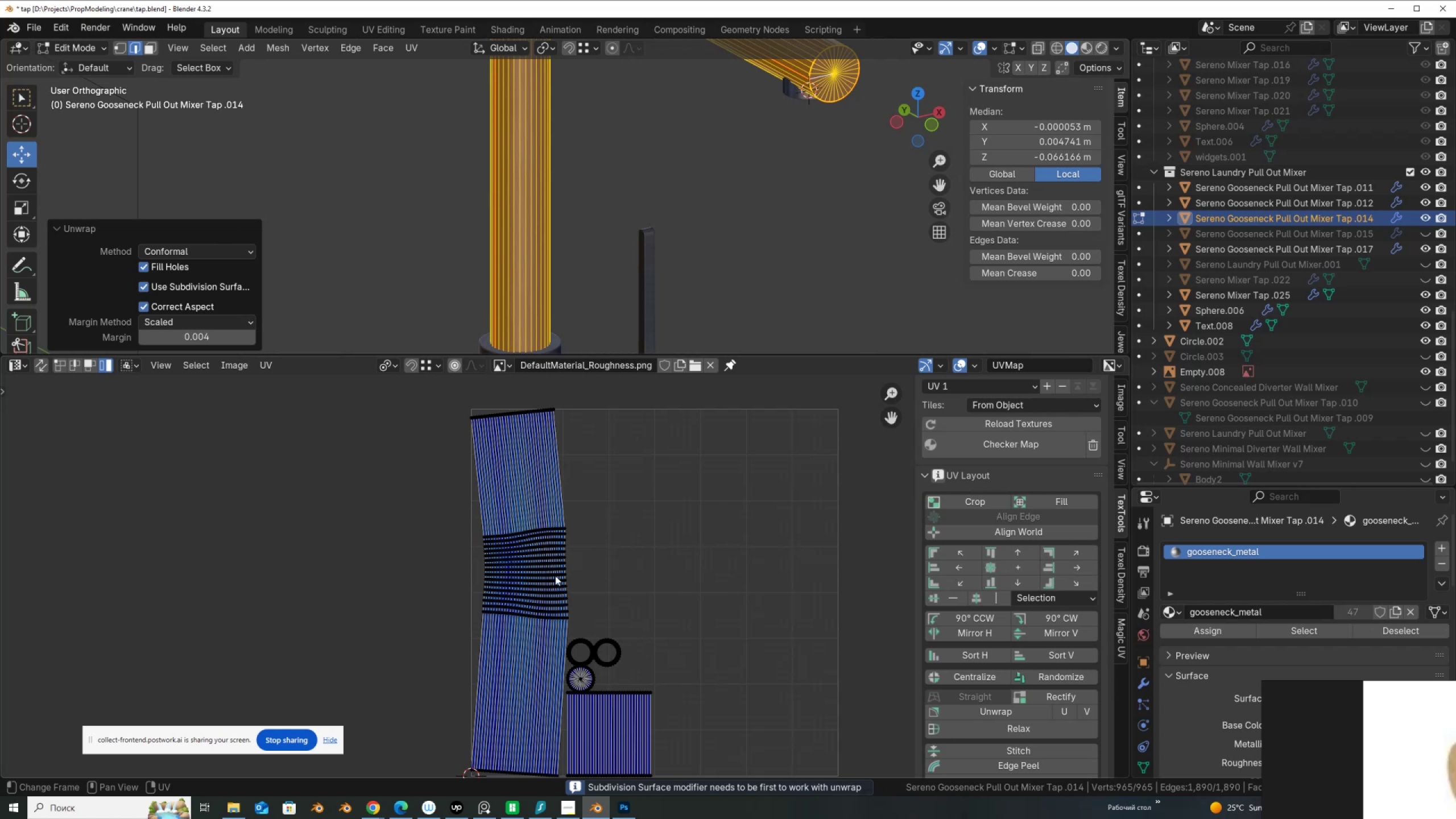 
left_click([545, 568])
 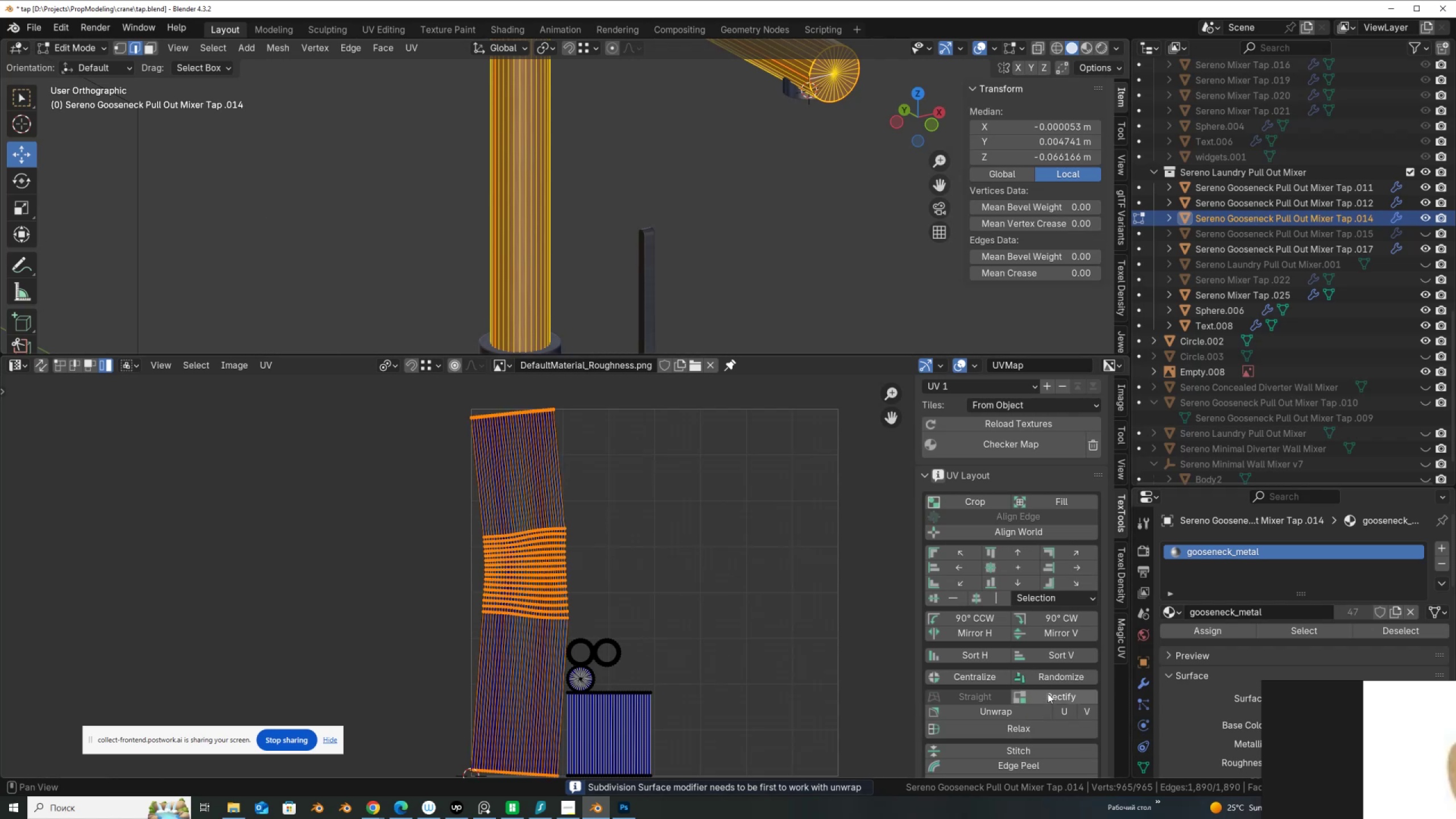 
left_click([1055, 693])
 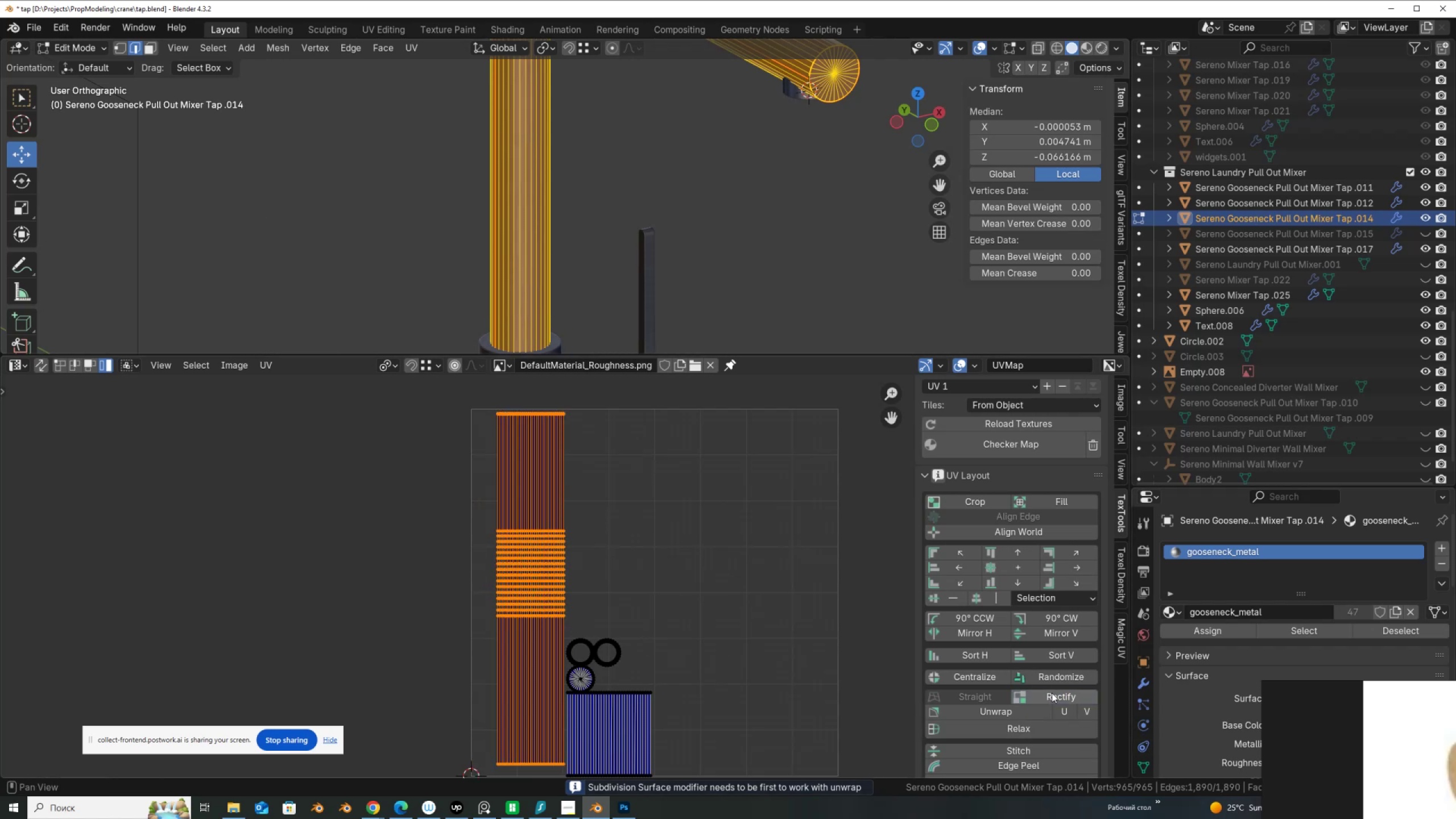 
key(Control+ControlLeft)
 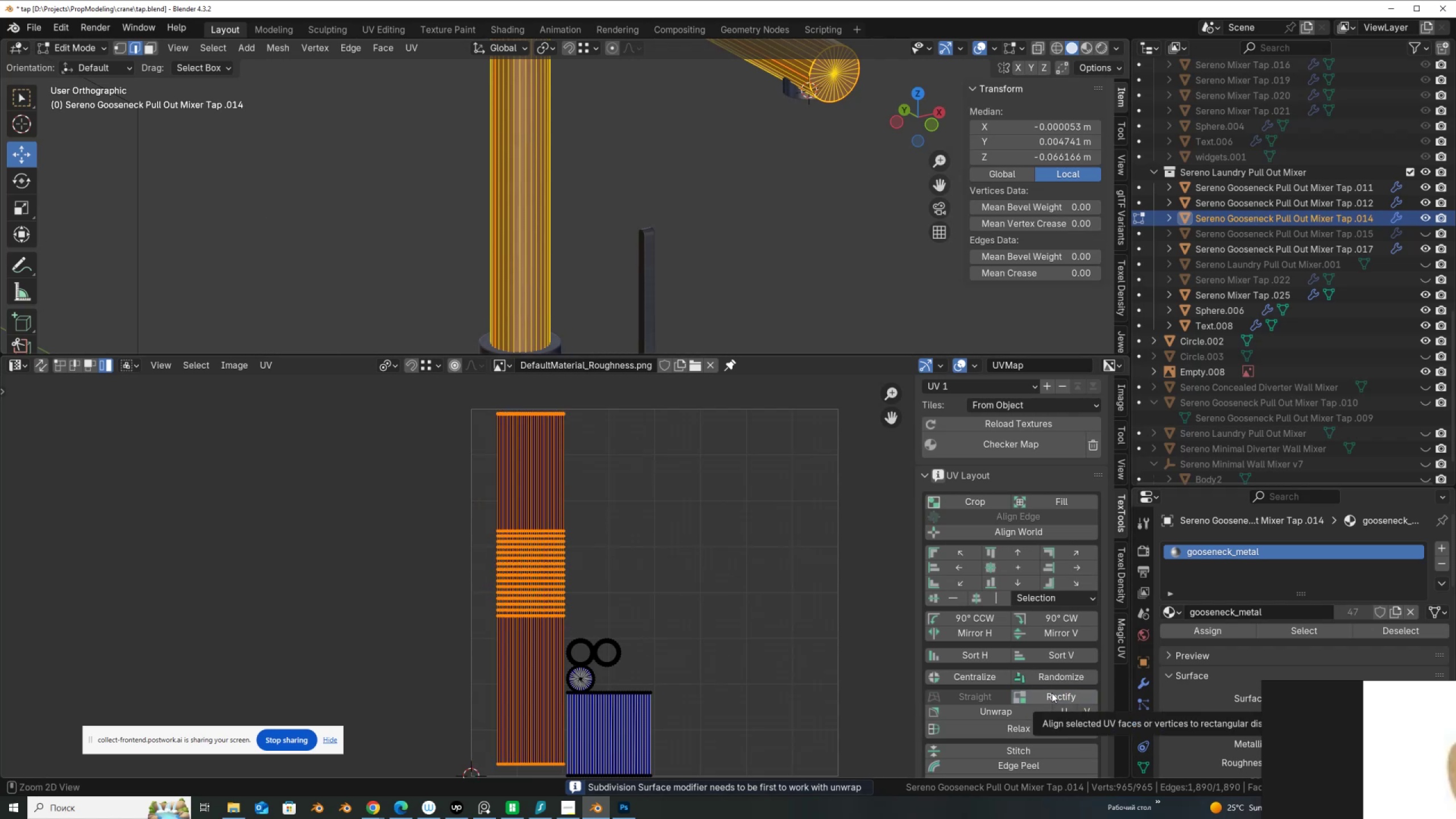 
key(Z)
 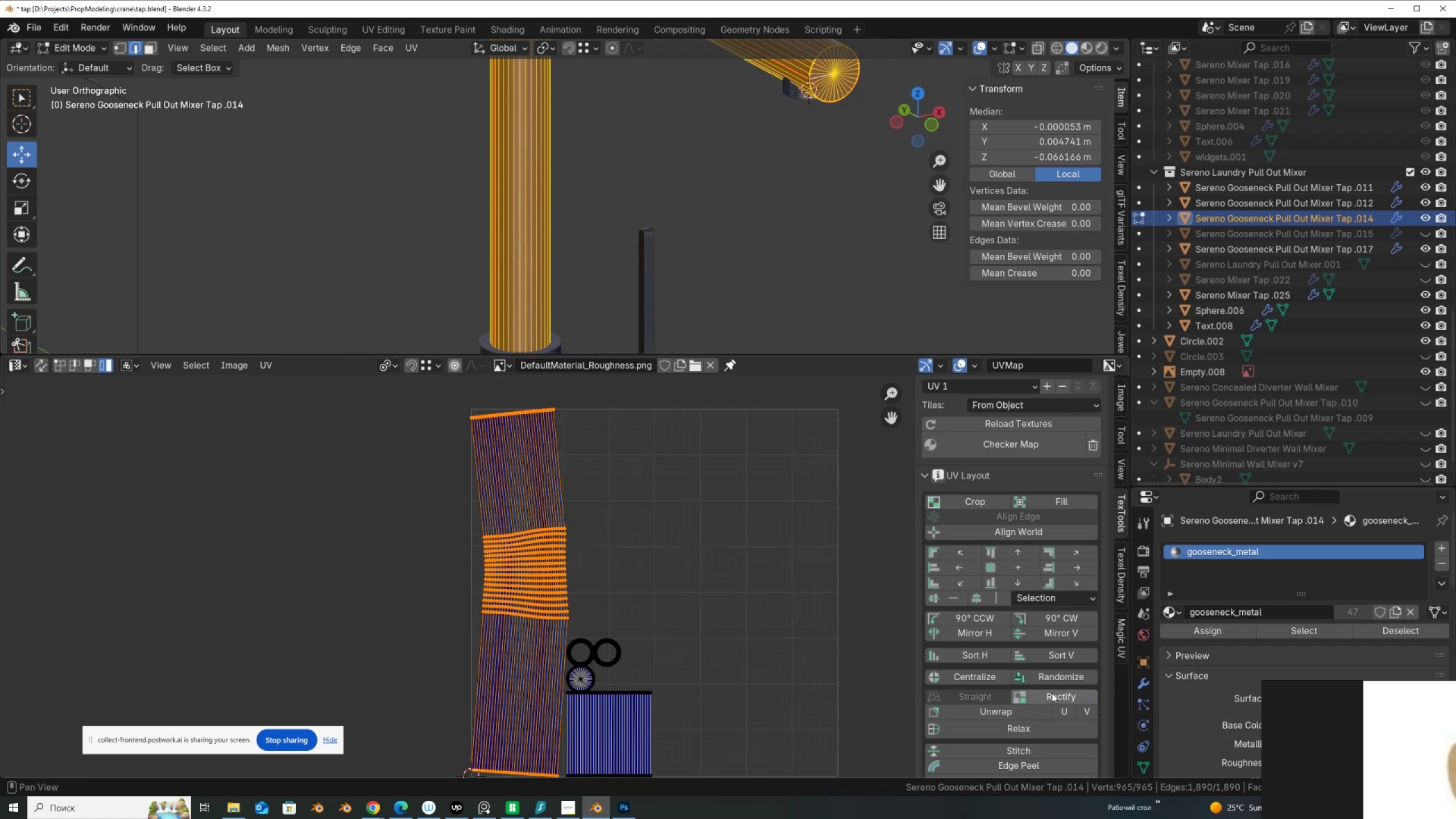 
left_click([1052, 693])
 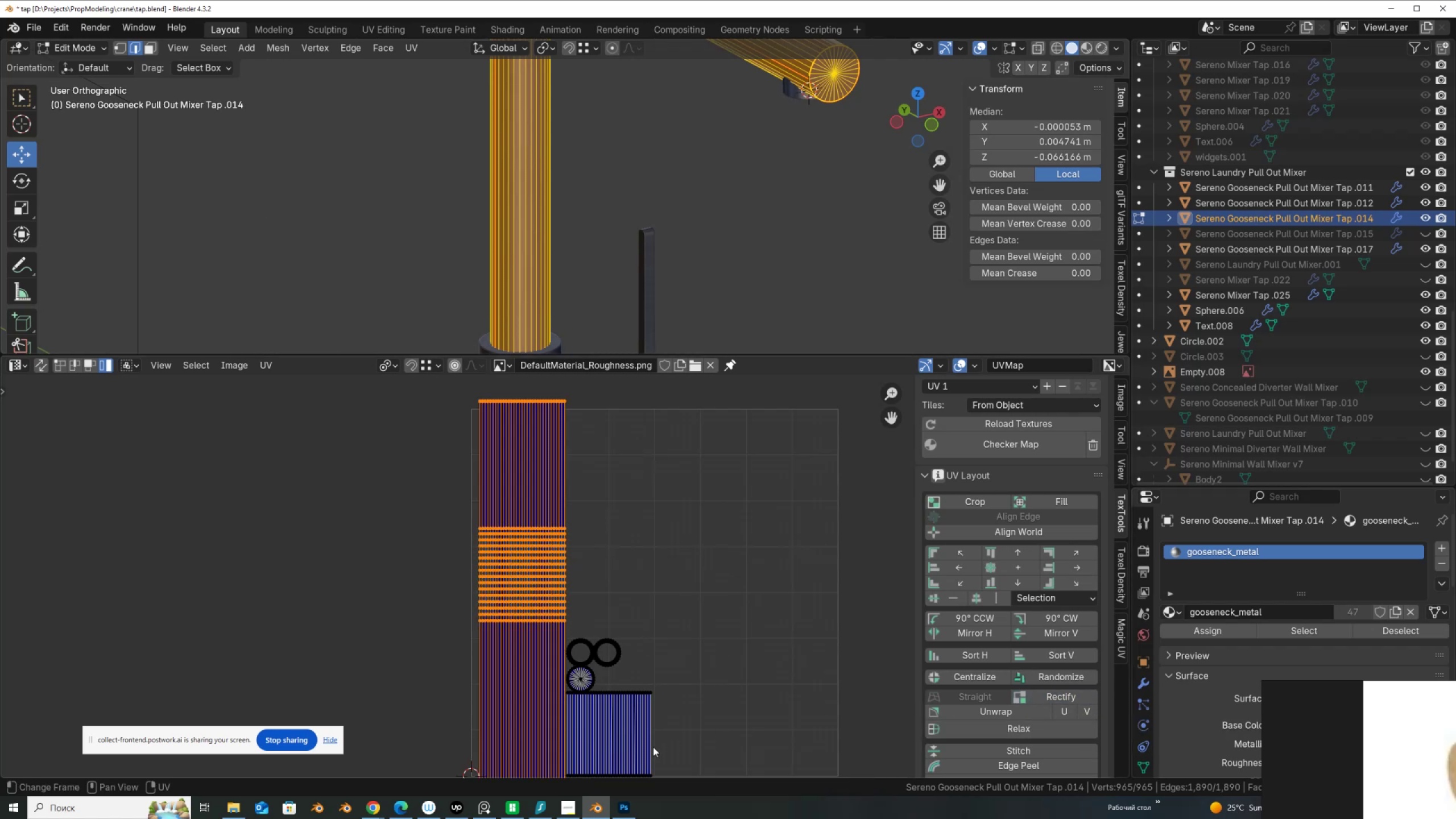 
left_click([610, 748])
 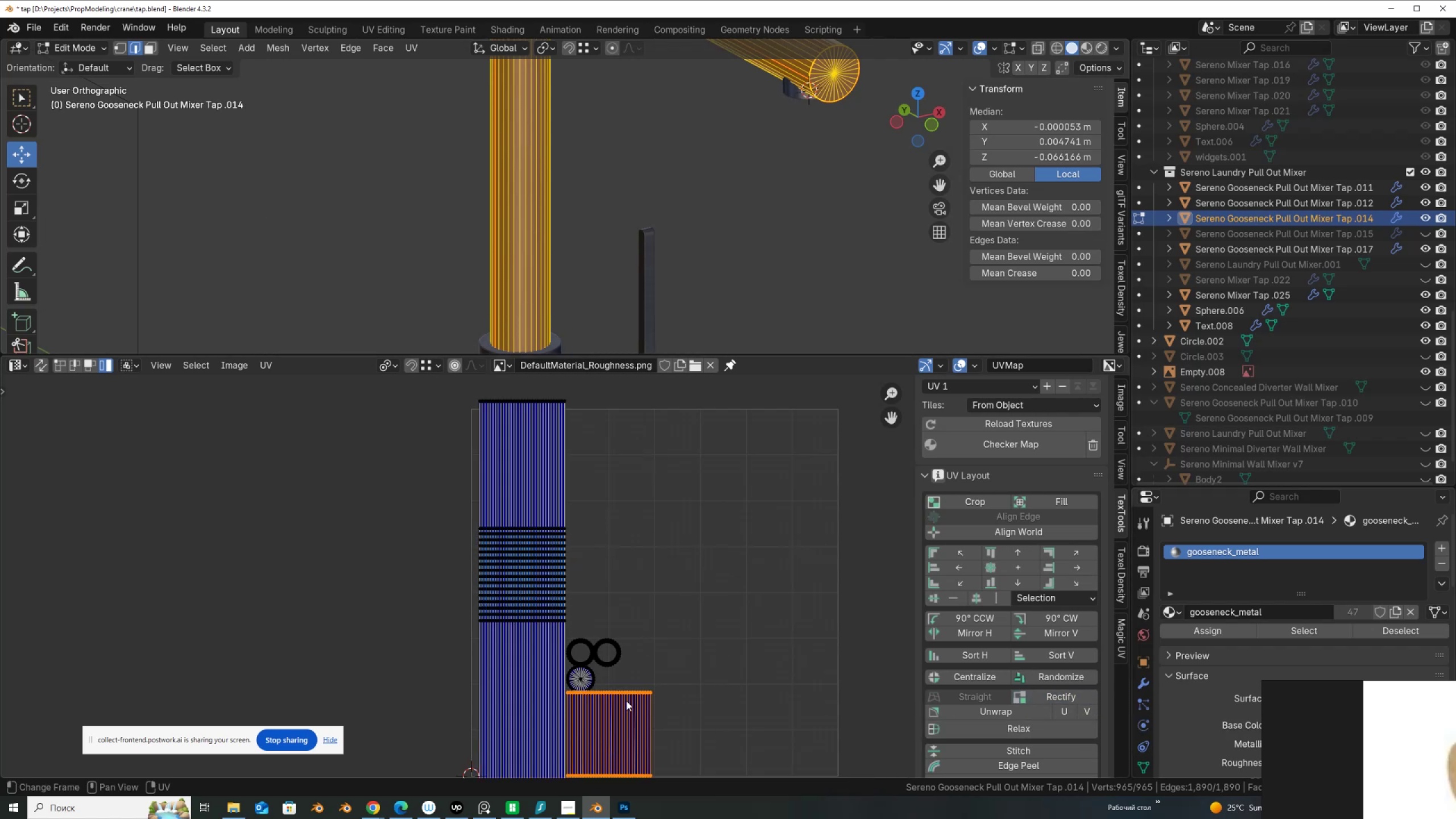 
scroll: coordinate [626, 659], scroll_direction: down, amount: 3.0
 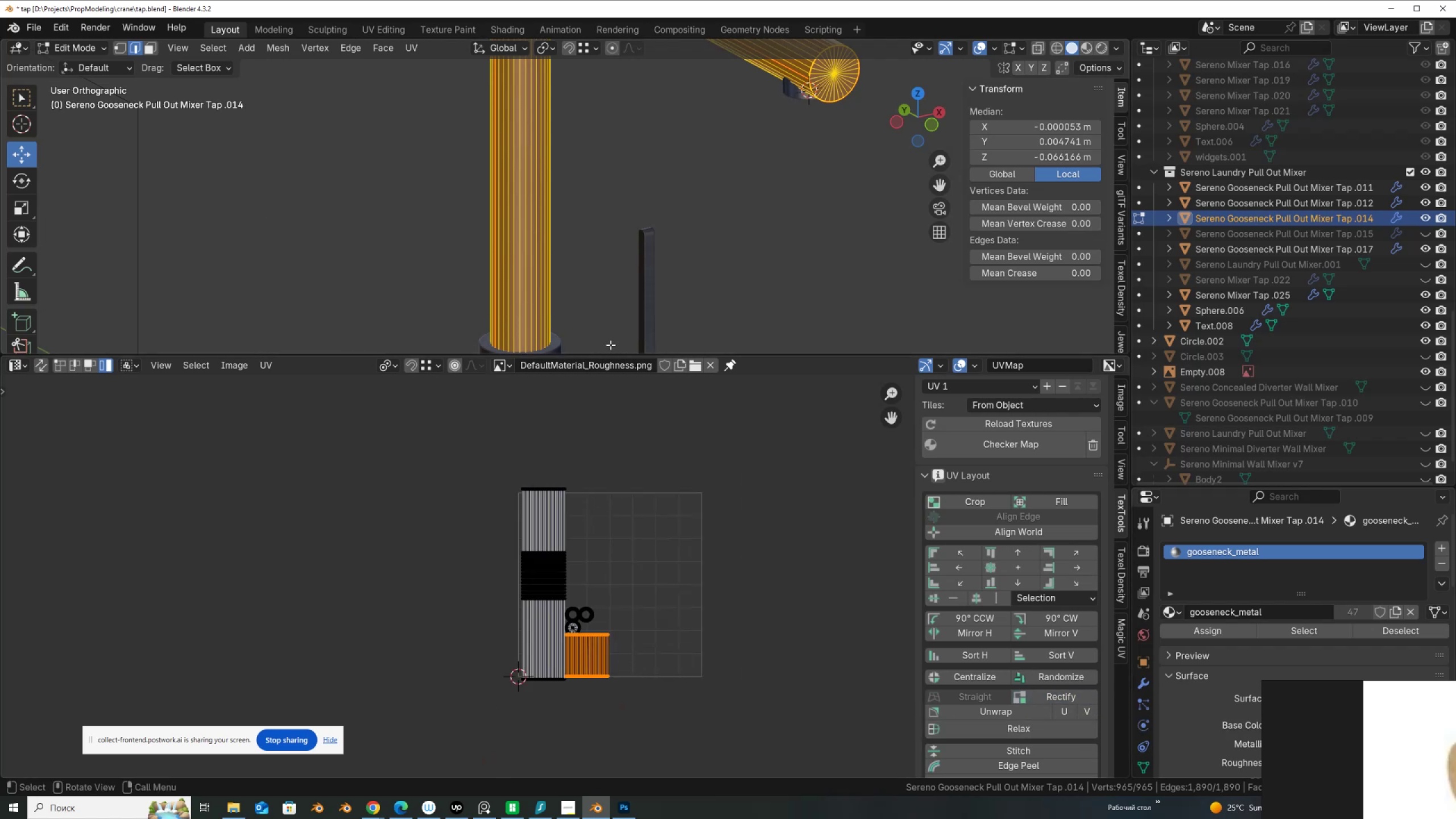 
left_click_drag(start_coordinate=[610, 354], to_coordinate=[606, 603])
 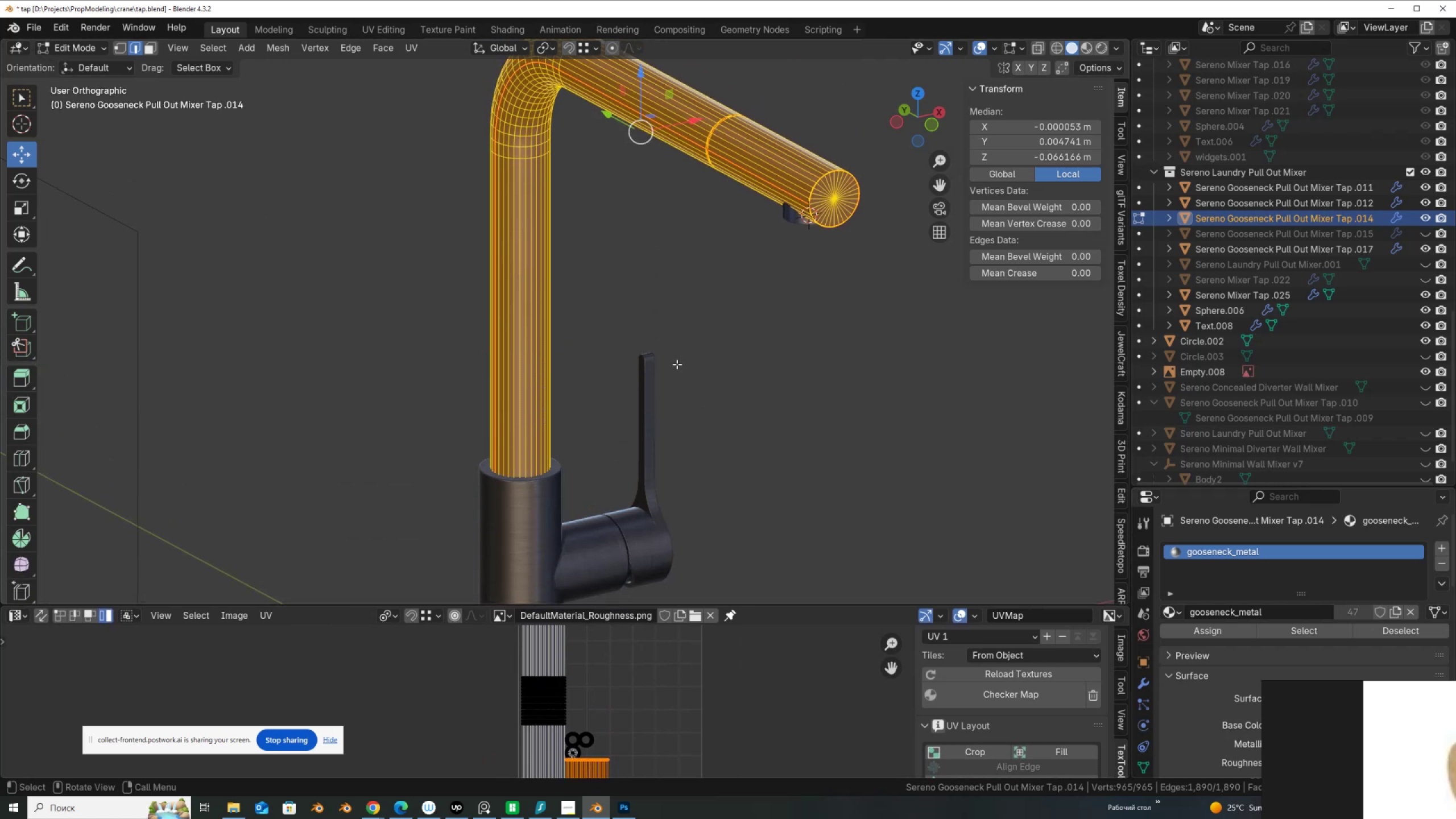 
key(Tab)
 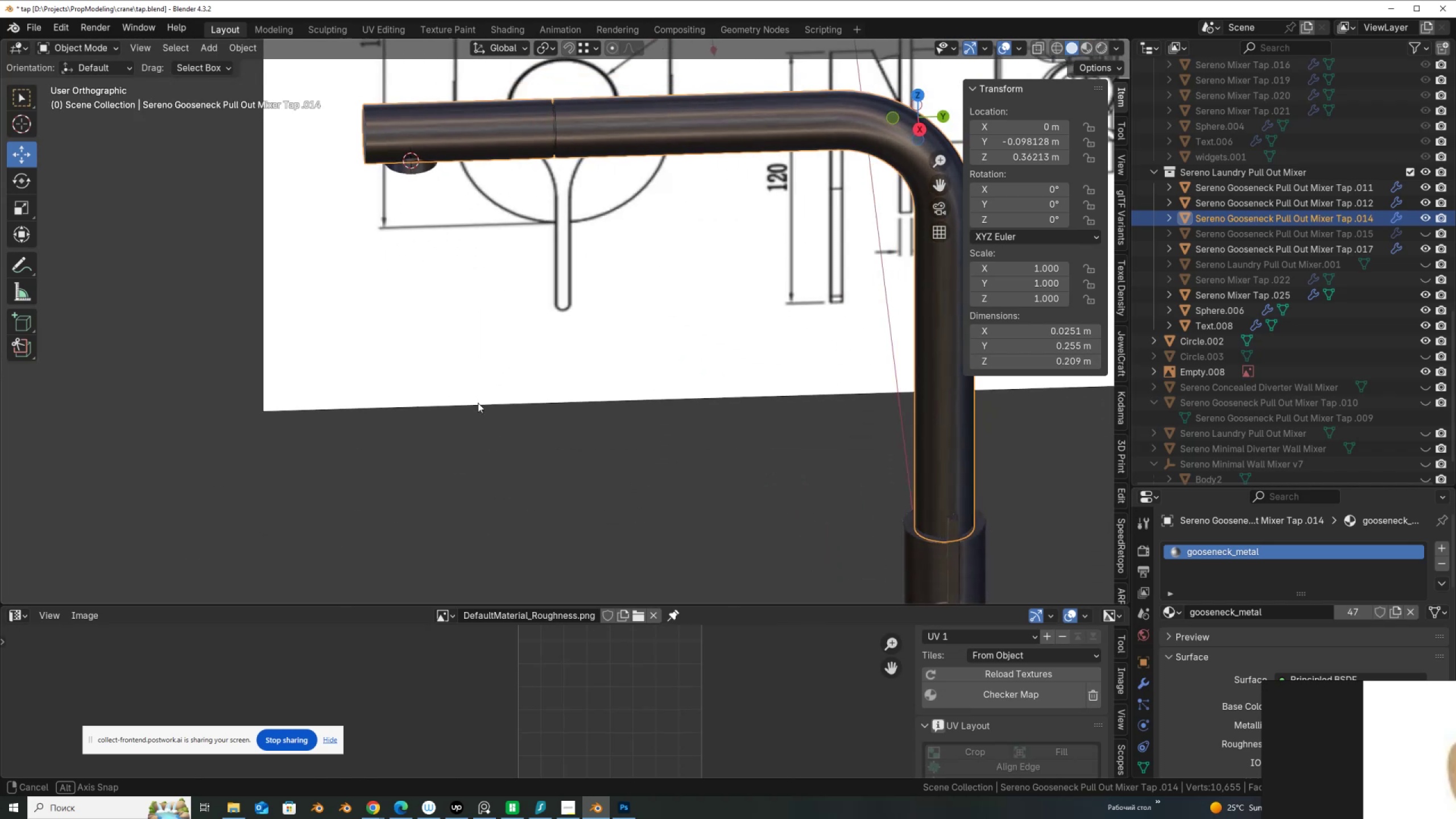 
scroll: coordinate [575, 308], scroll_direction: up, amount: 2.0
 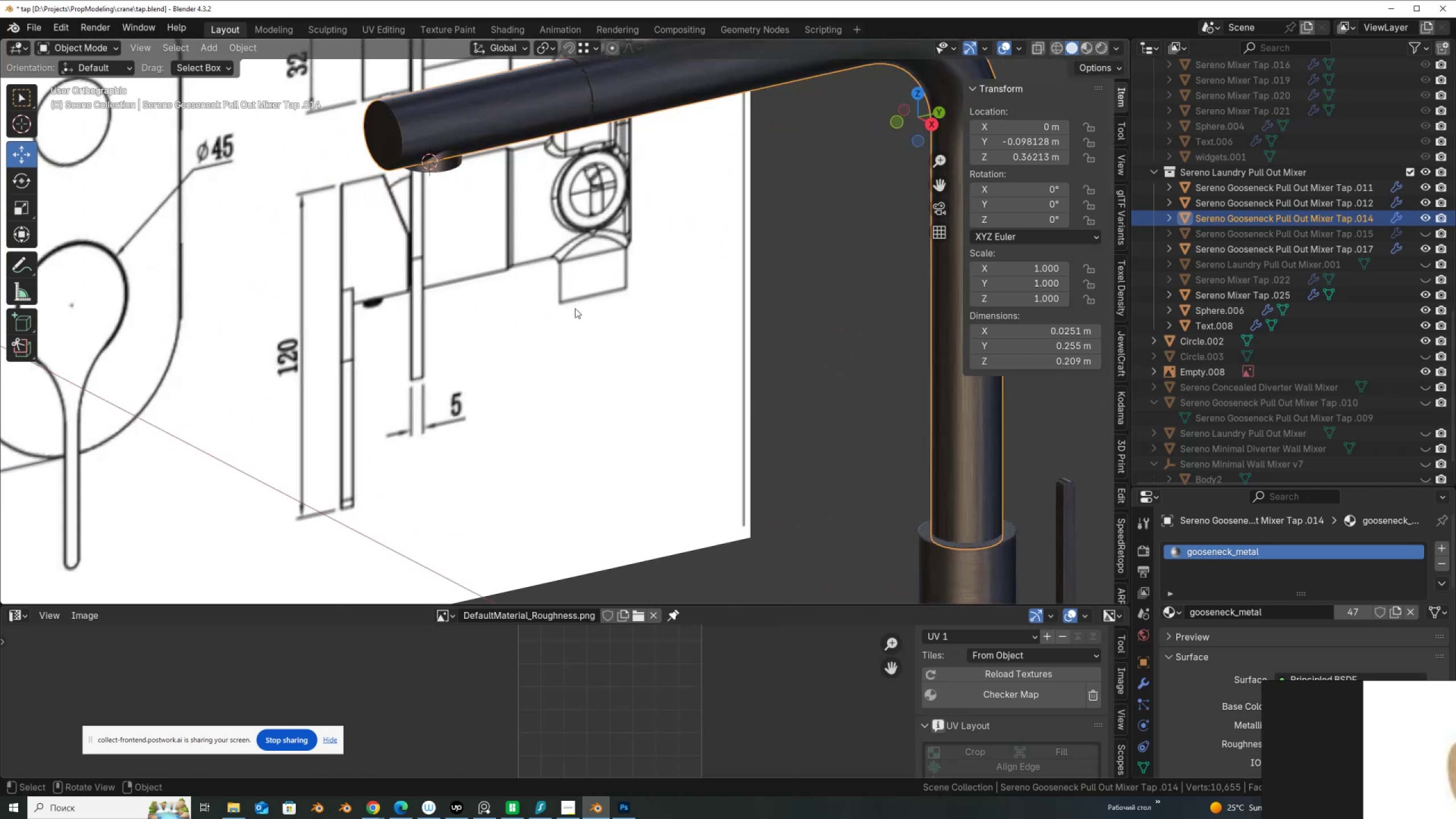 
hold_key(key=ShiftLeft, duration=0.51)
 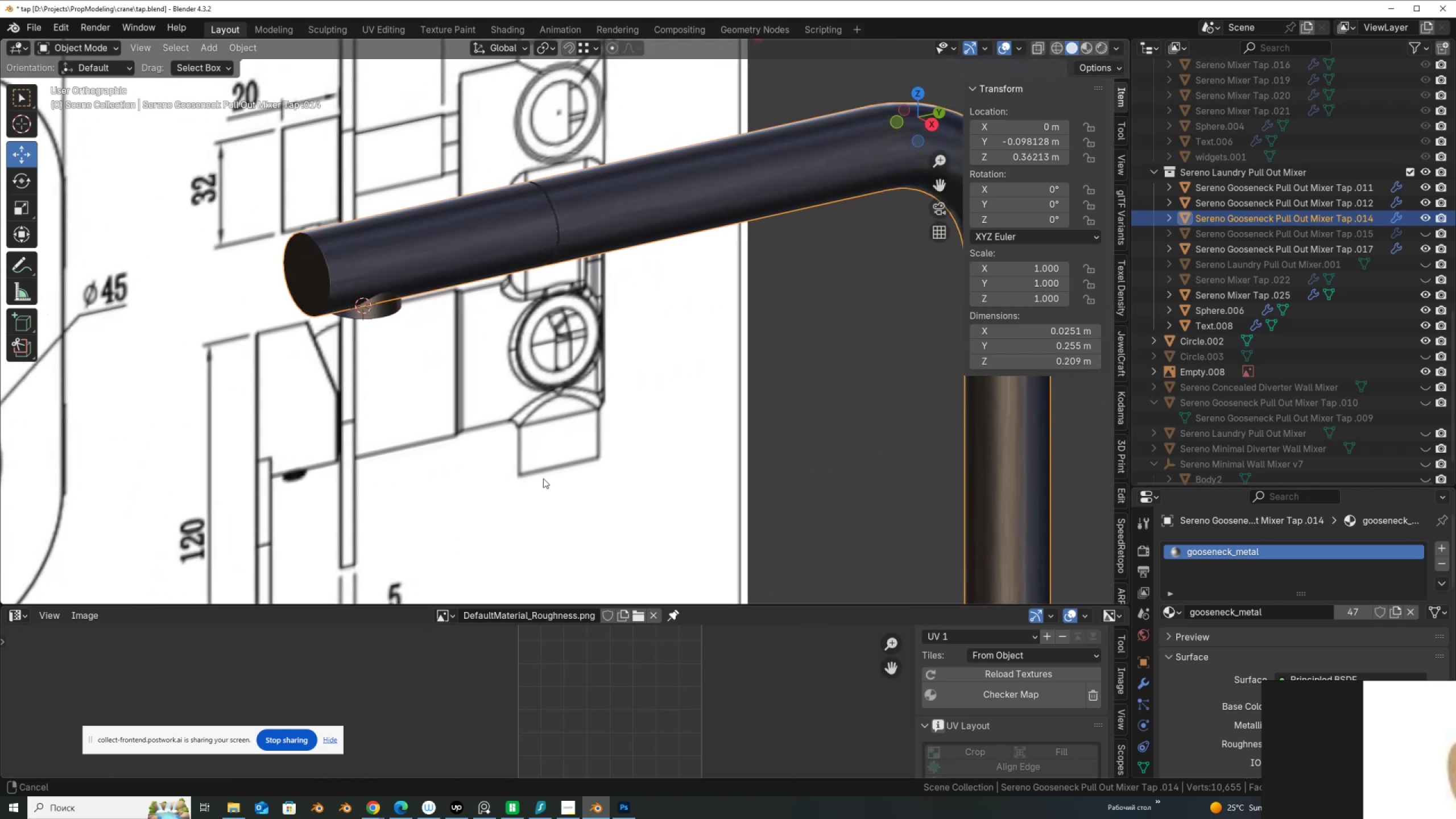 
scroll: coordinate [560, 422], scroll_direction: up, amount: 4.0
 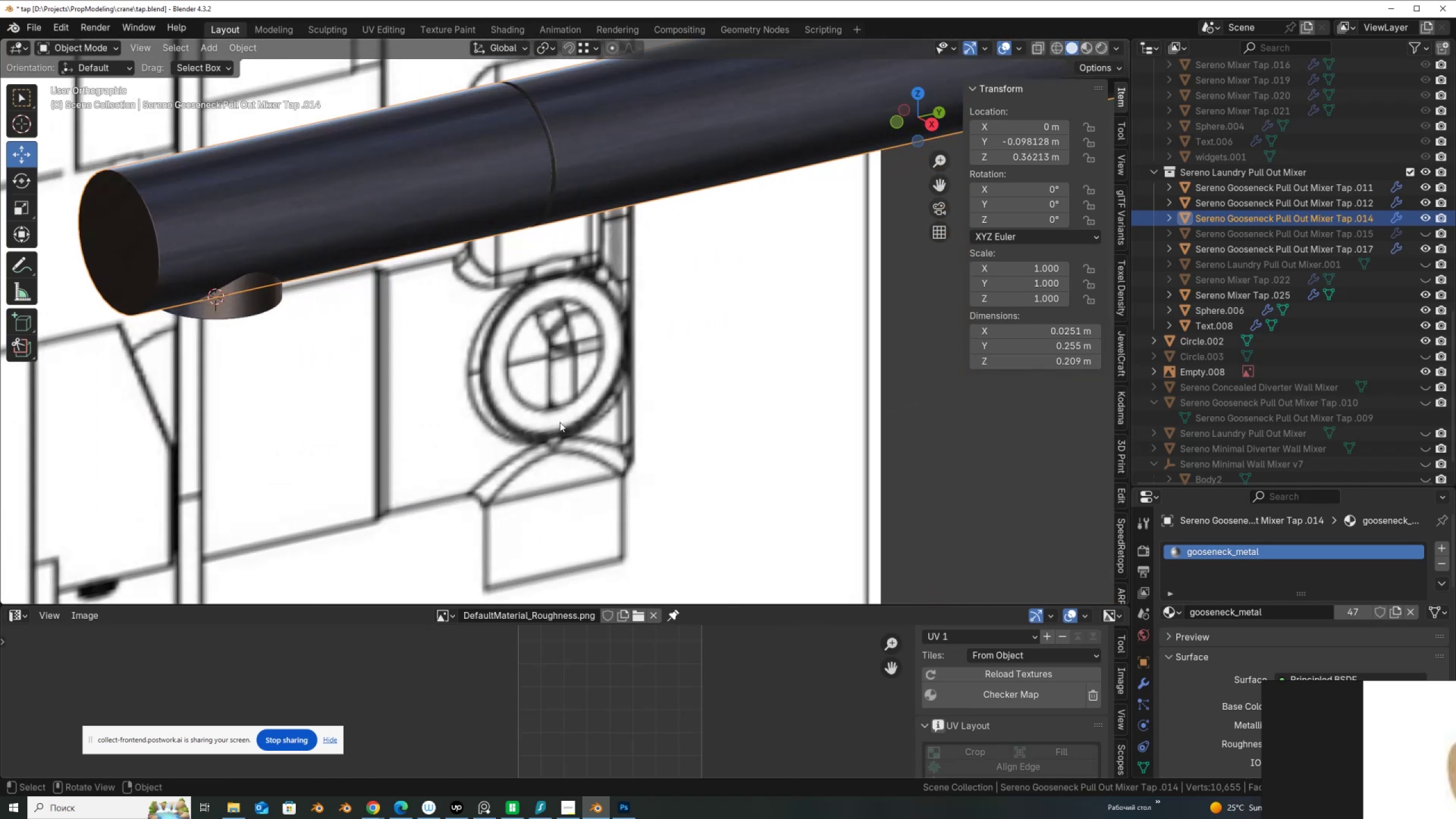 
scroll: coordinate [560, 422], scroll_direction: down, amount: 5.0
 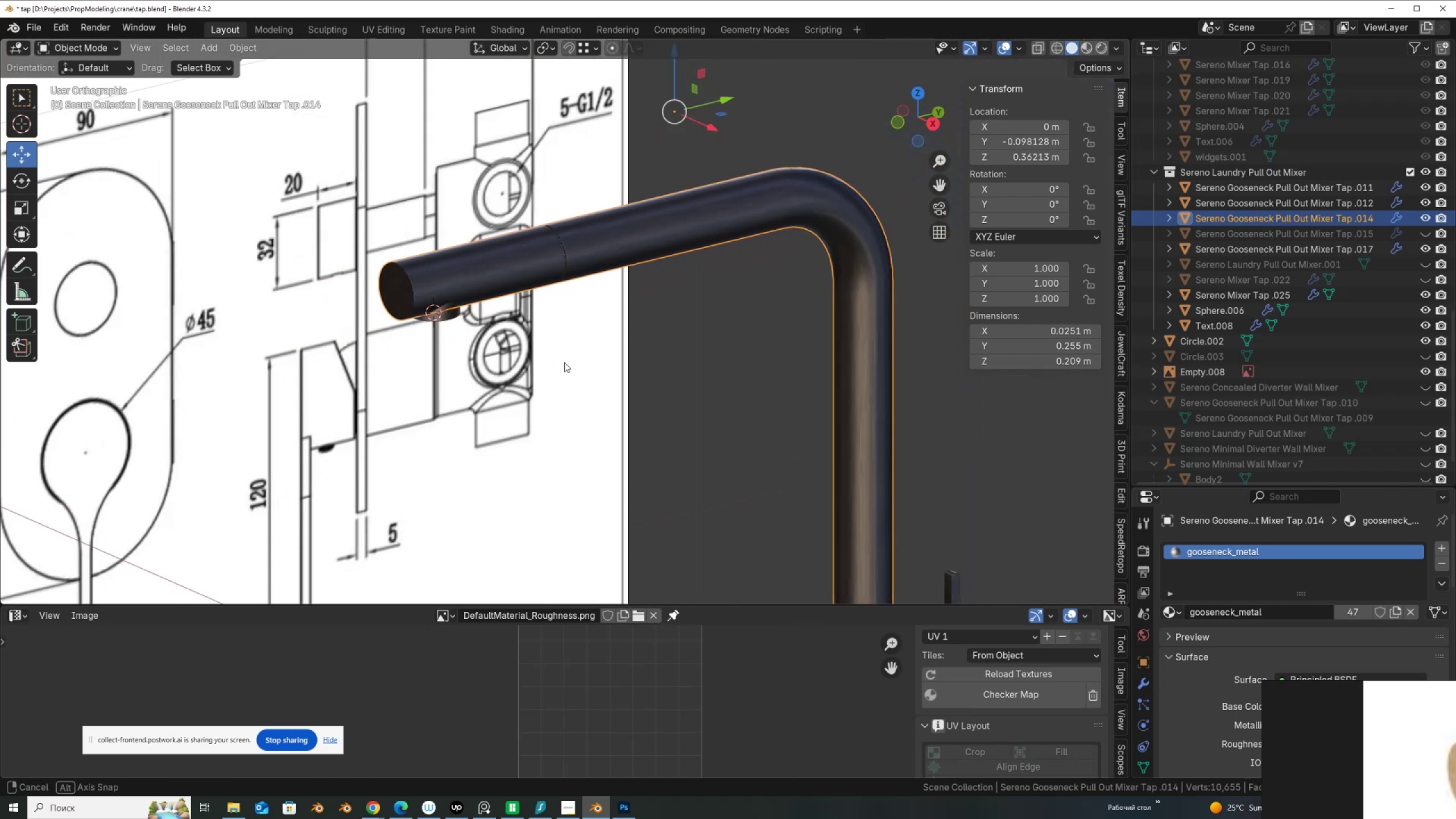 
scroll: coordinate [530, 169], scroll_direction: up, amount: 4.0
 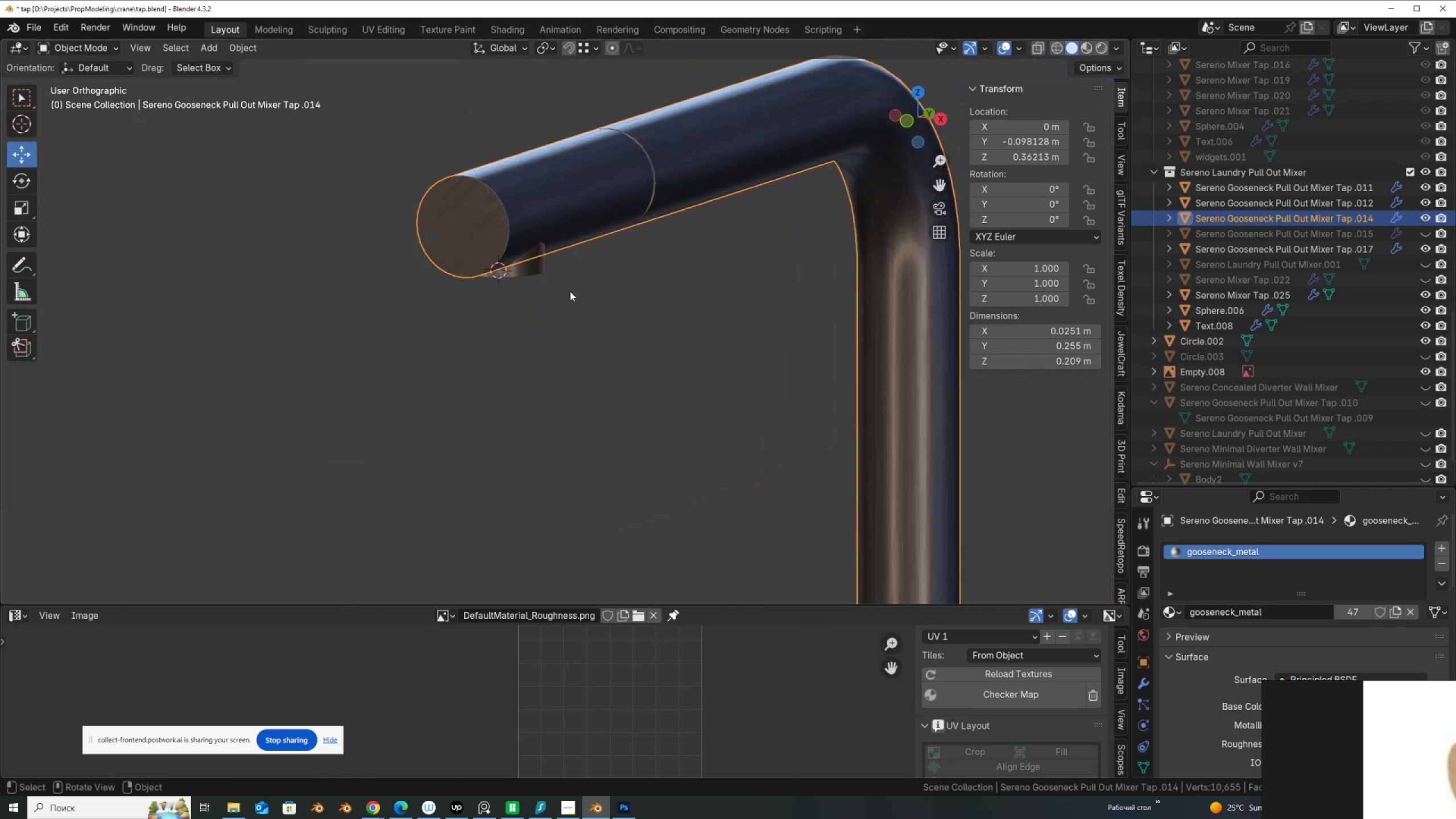 
key(Tab)
 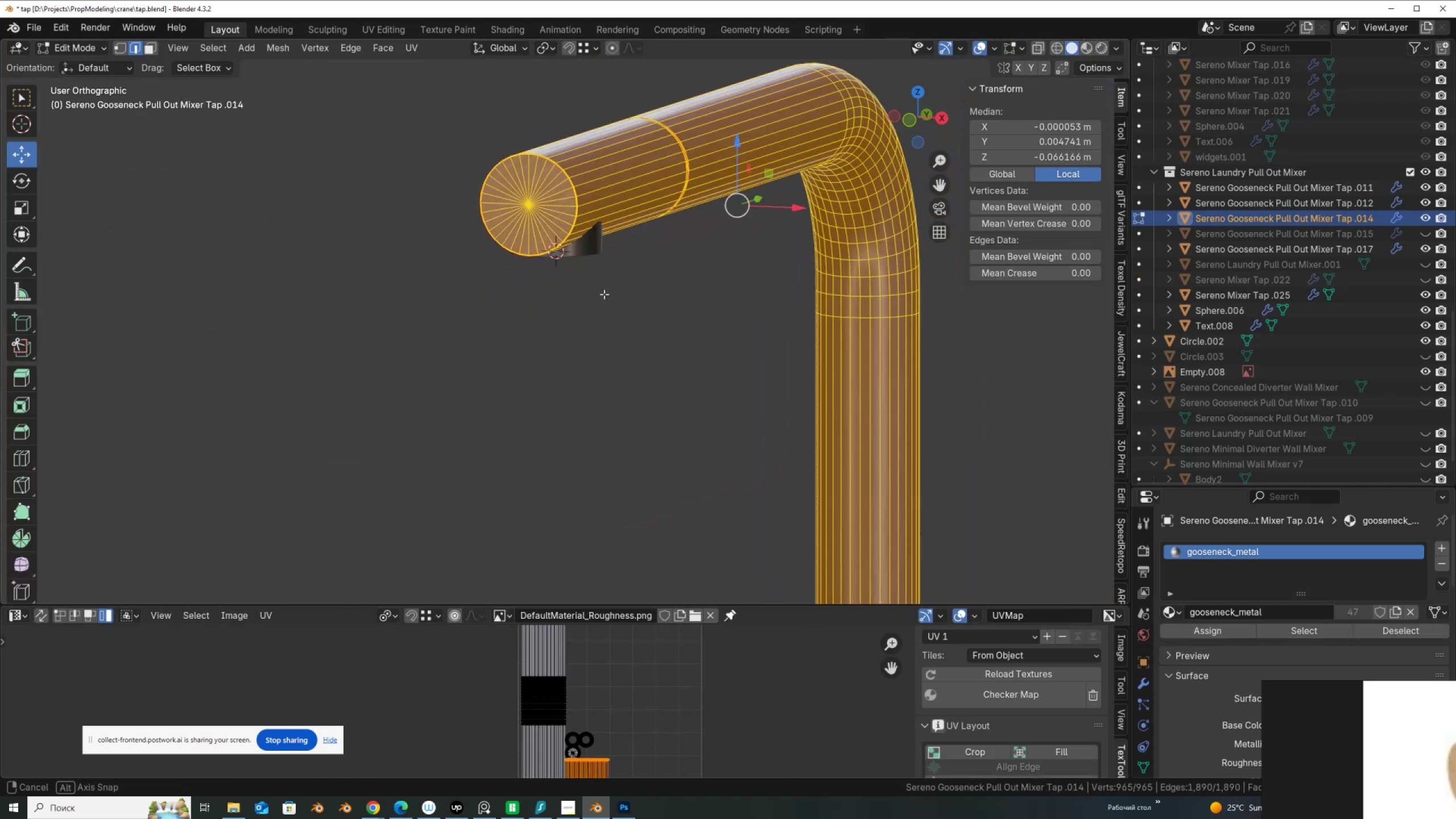 
hold_key(key=AltLeft, duration=0.44)
 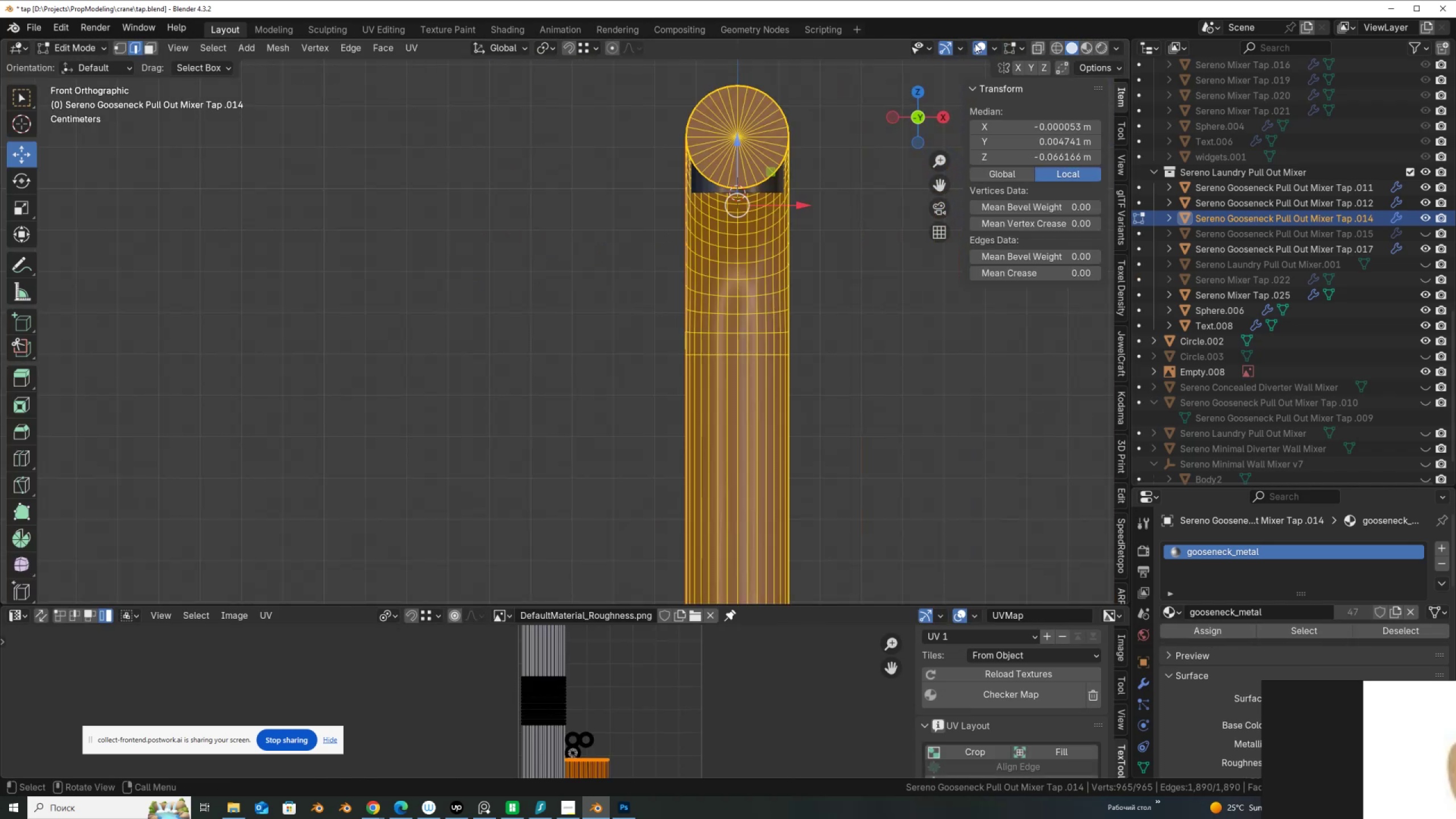 
left_click([976, 46])
 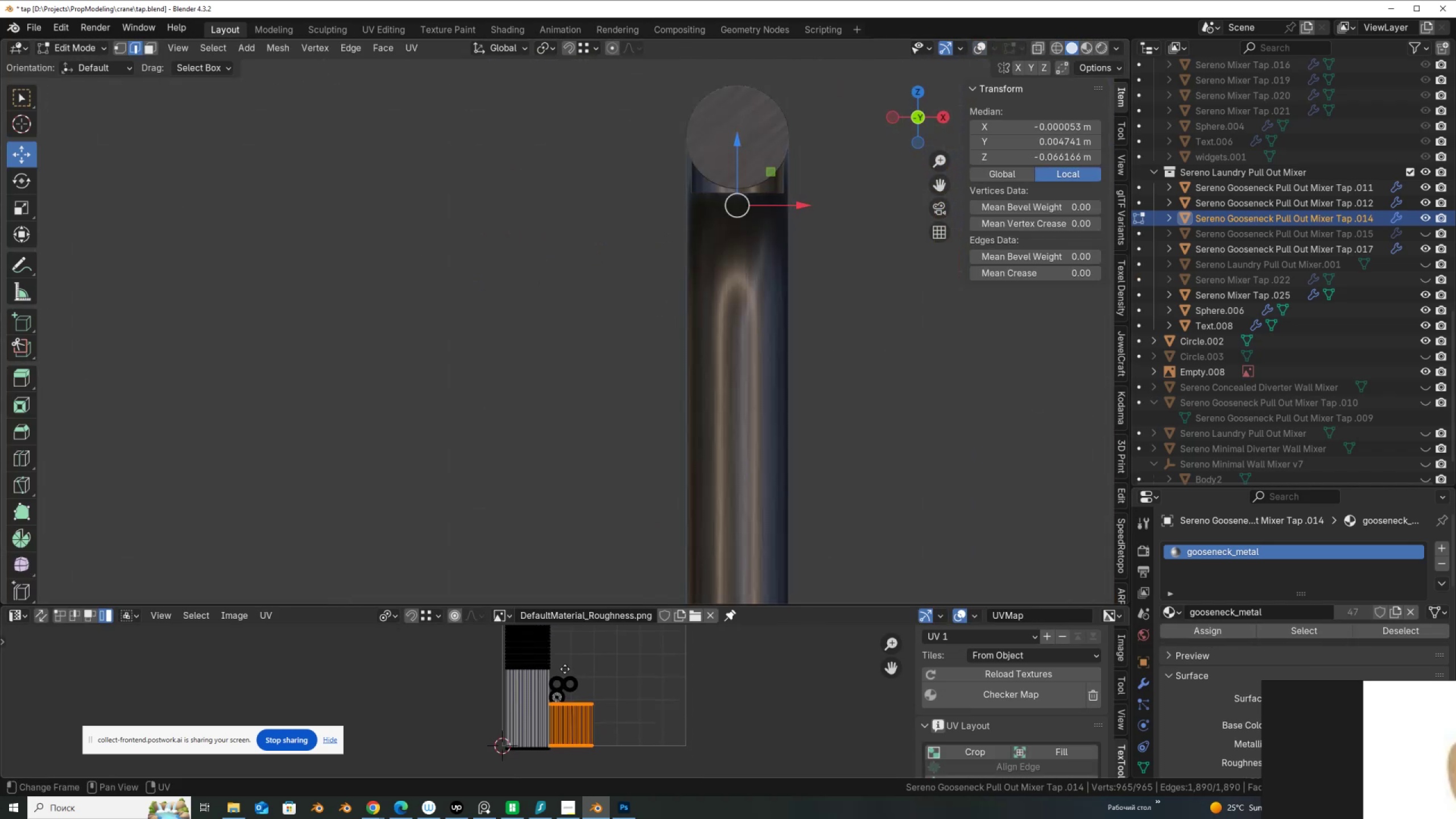 
scroll: coordinate [560, 699], scroll_direction: up, amount: 2.0
 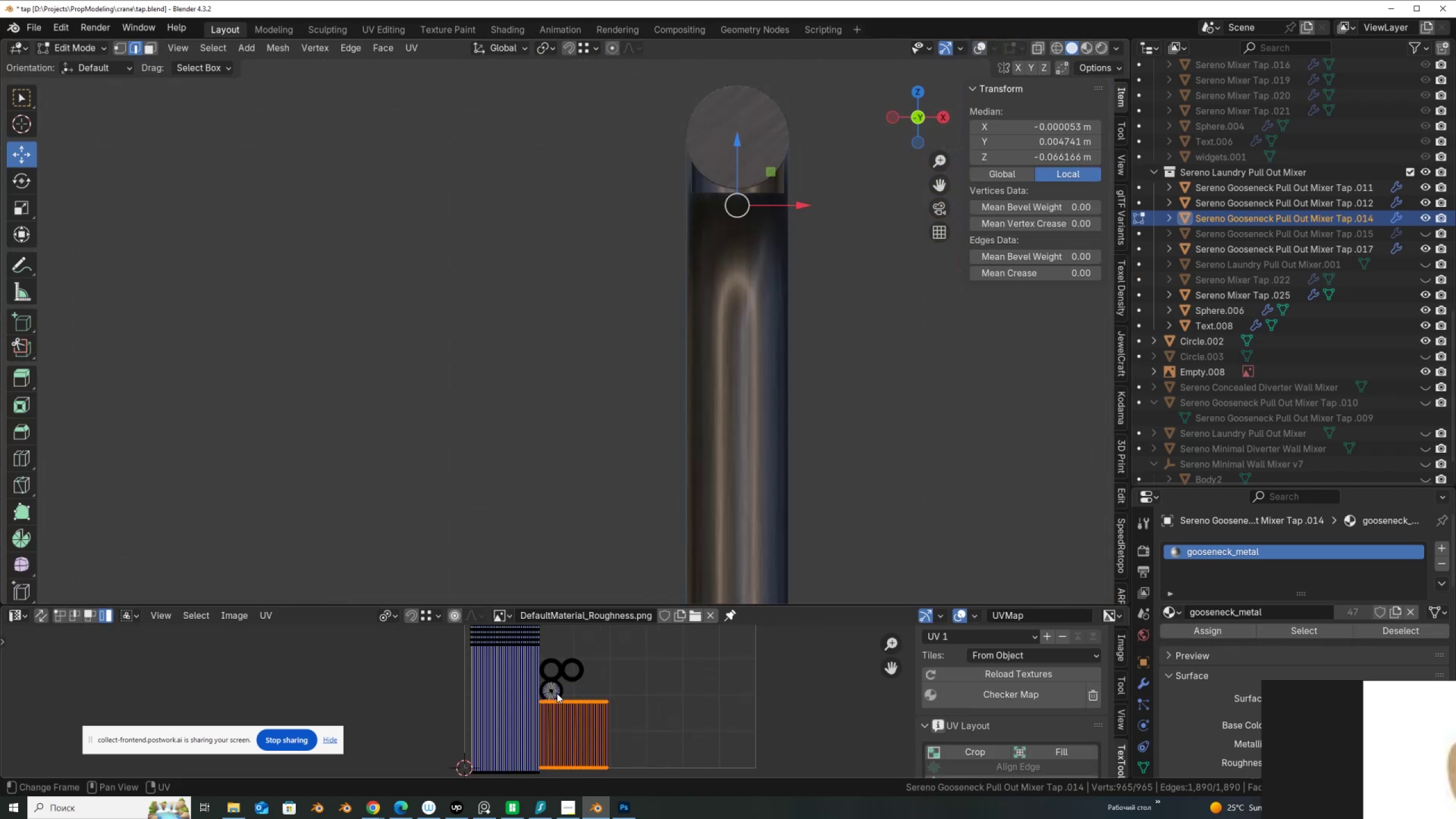 
left_click([556, 692])
 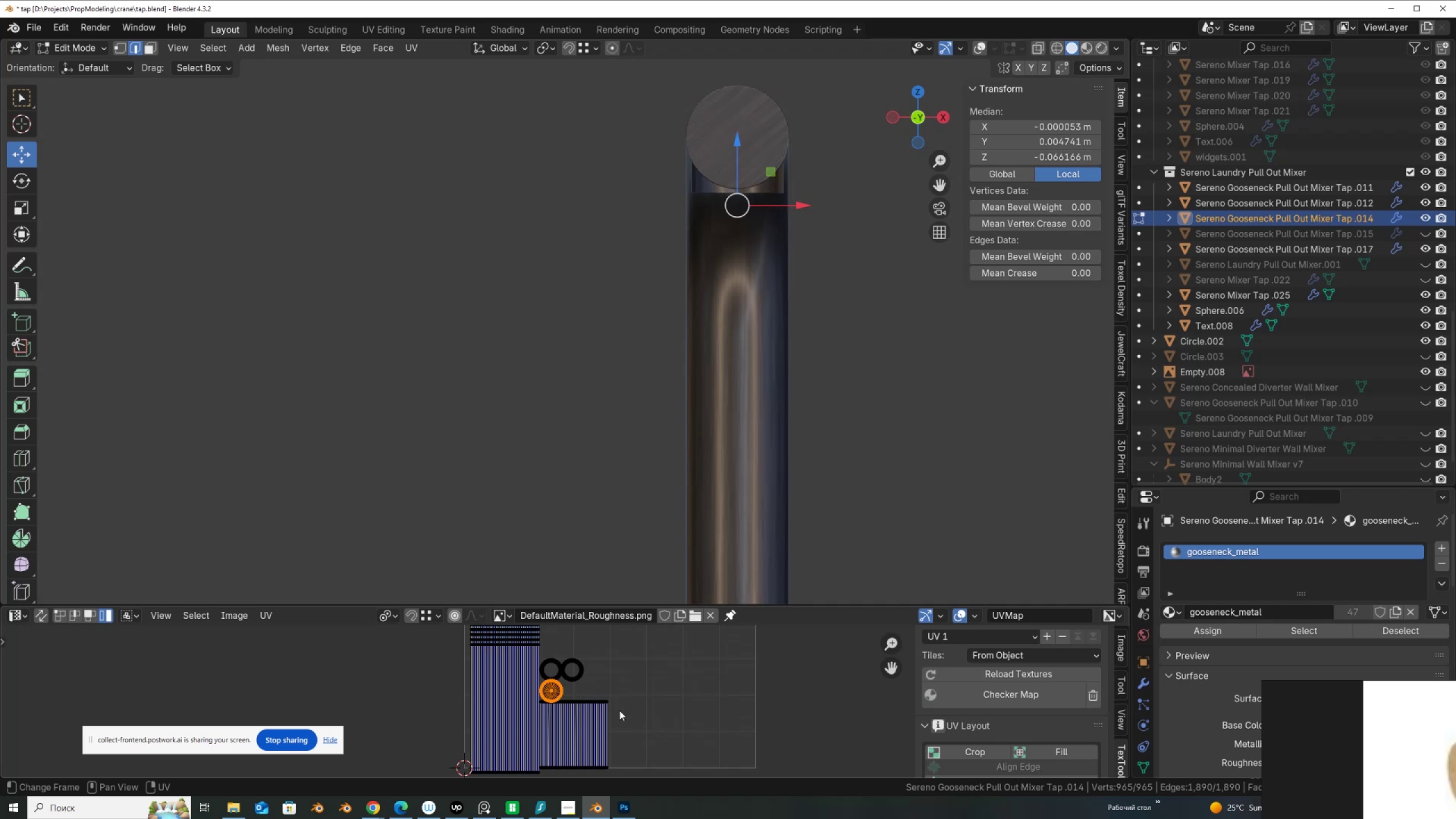 
key(R)
 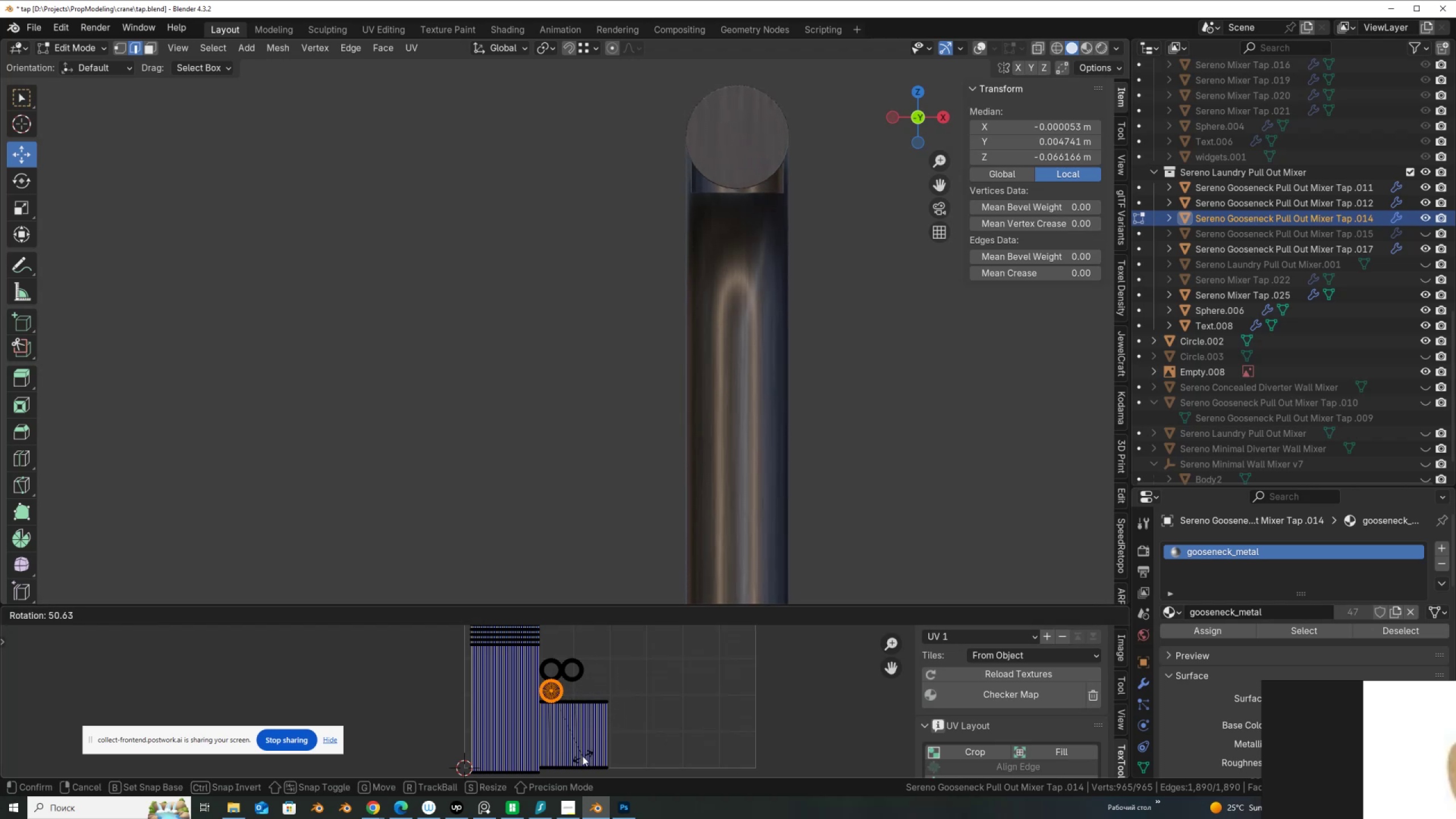 
left_click([582, 756])
 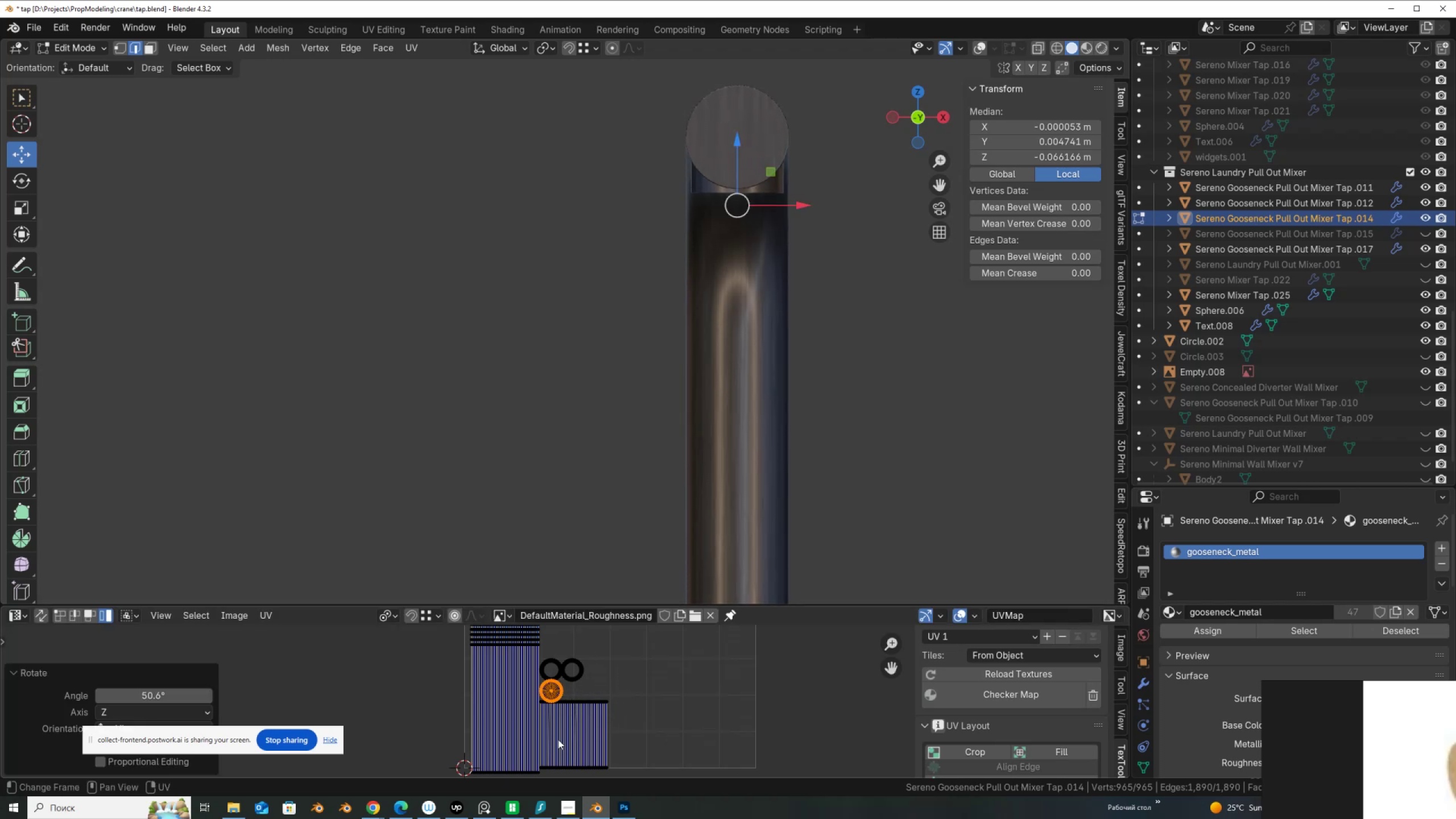 
left_click([548, 742])
 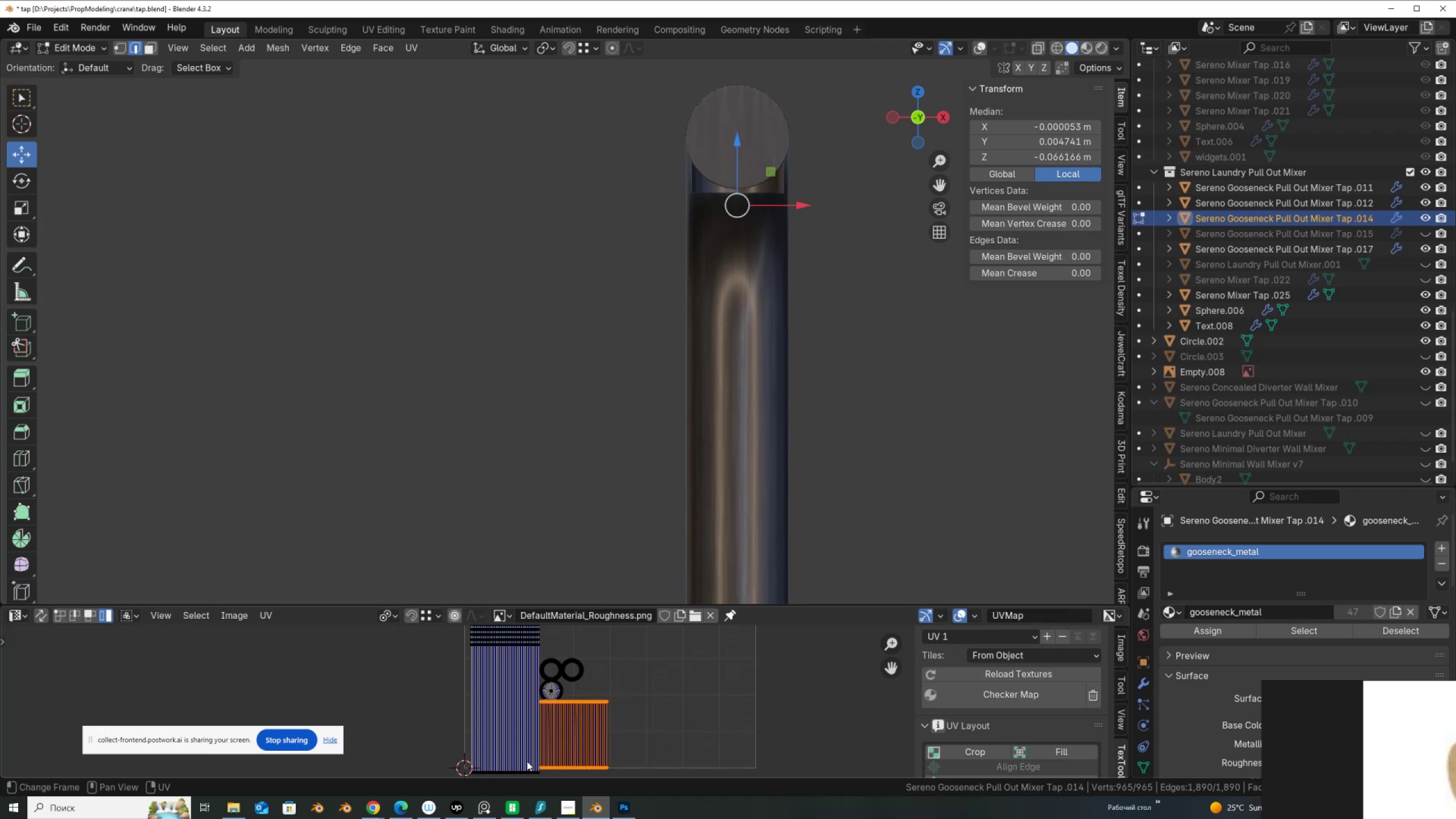 
hold_key(key=ShiftLeft, duration=0.3)
left_click([522, 762])
 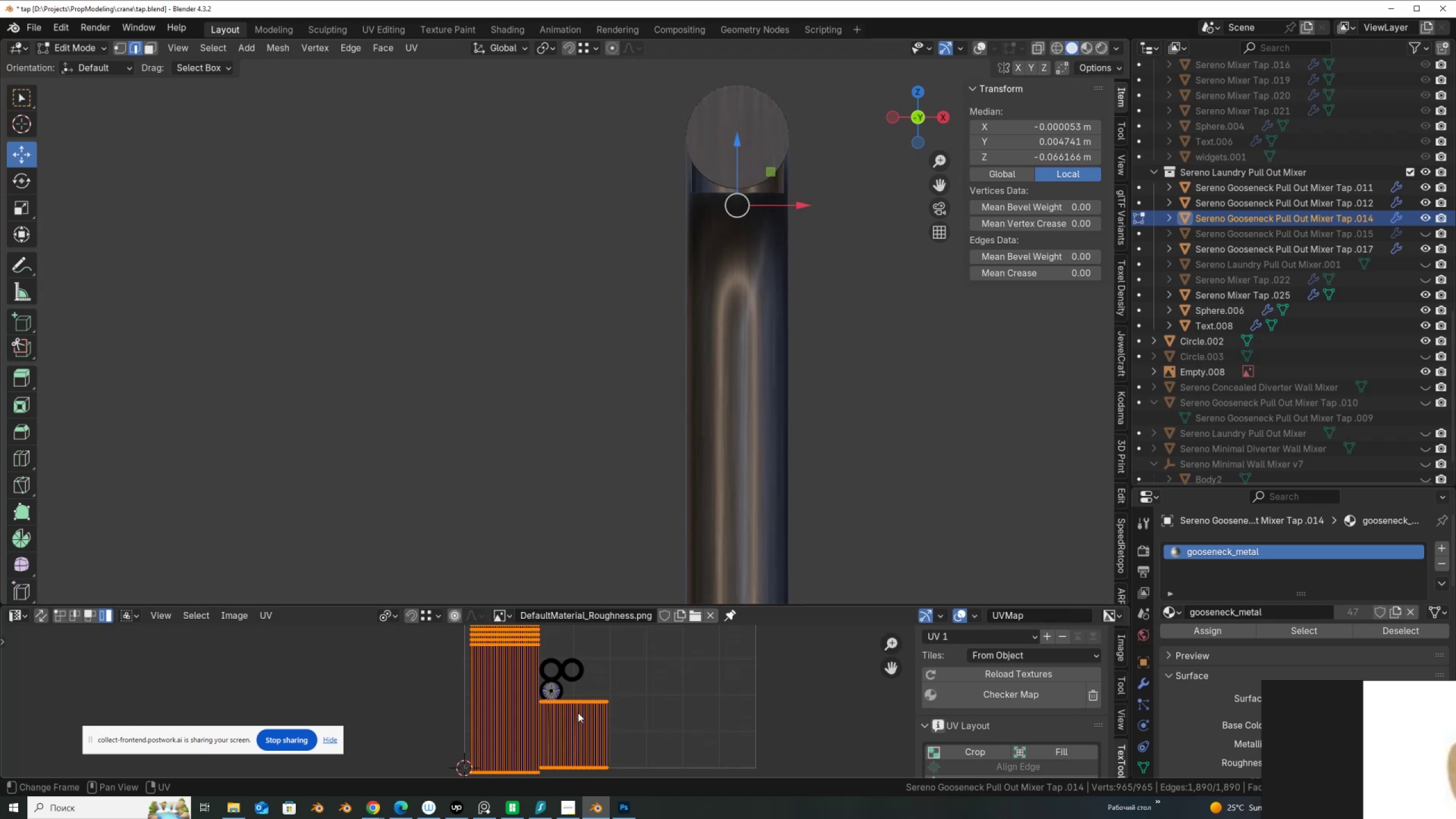 
scroll: coordinate [578, 713], scroll_direction: down, amount: 3.0
 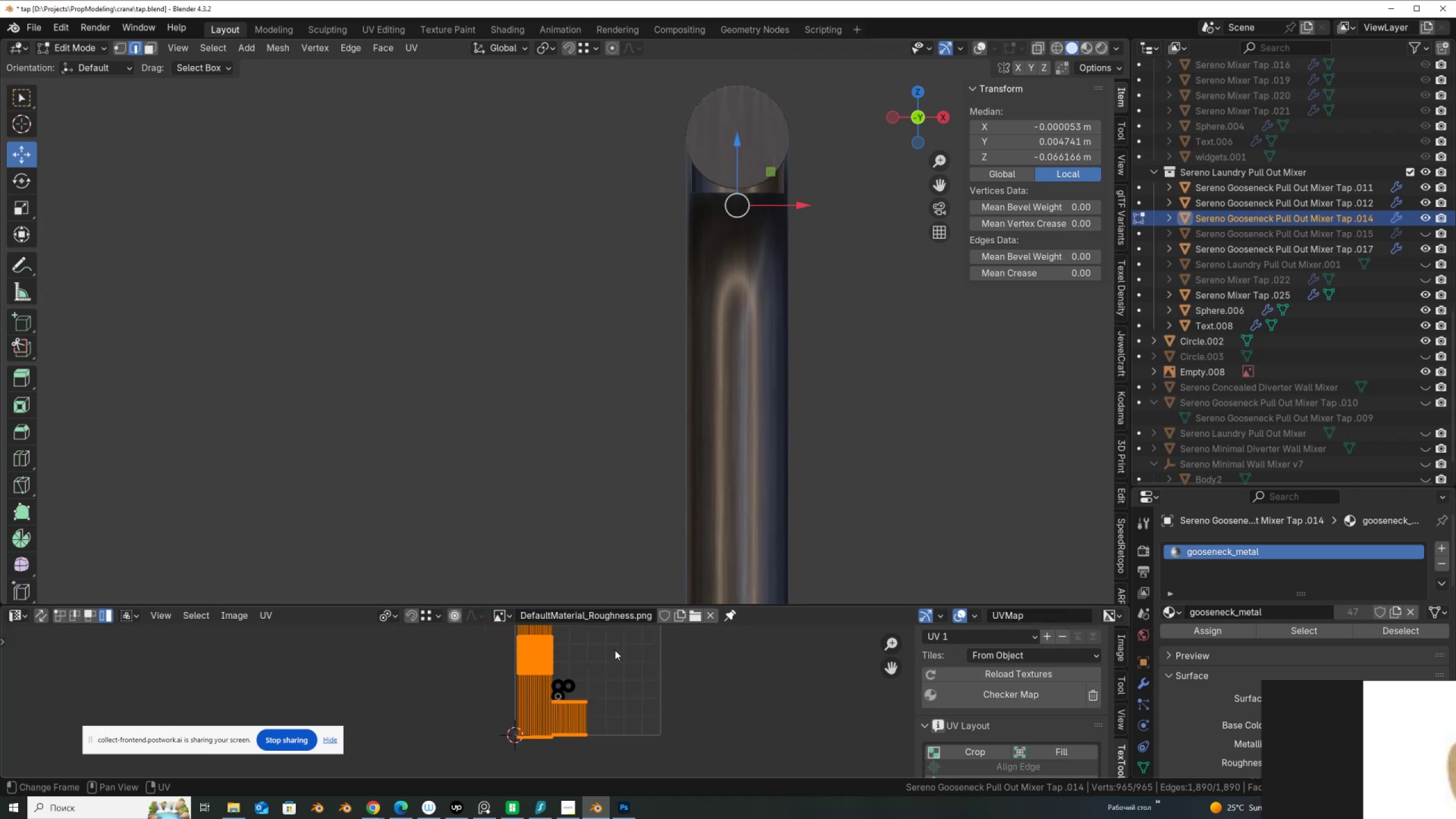 
key(R)
 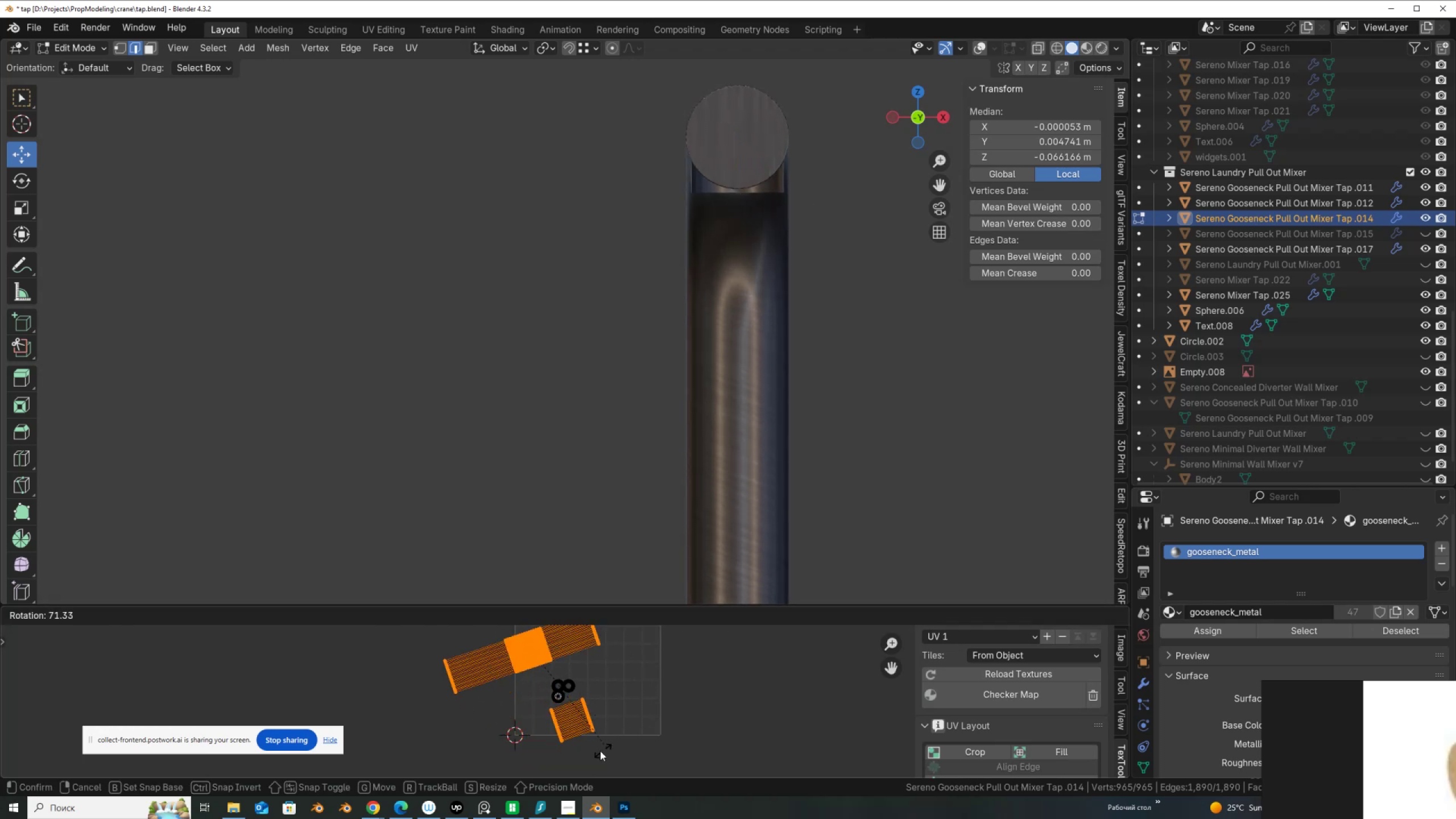 
hold_key(key=ControlLeft, duration=1.54)
 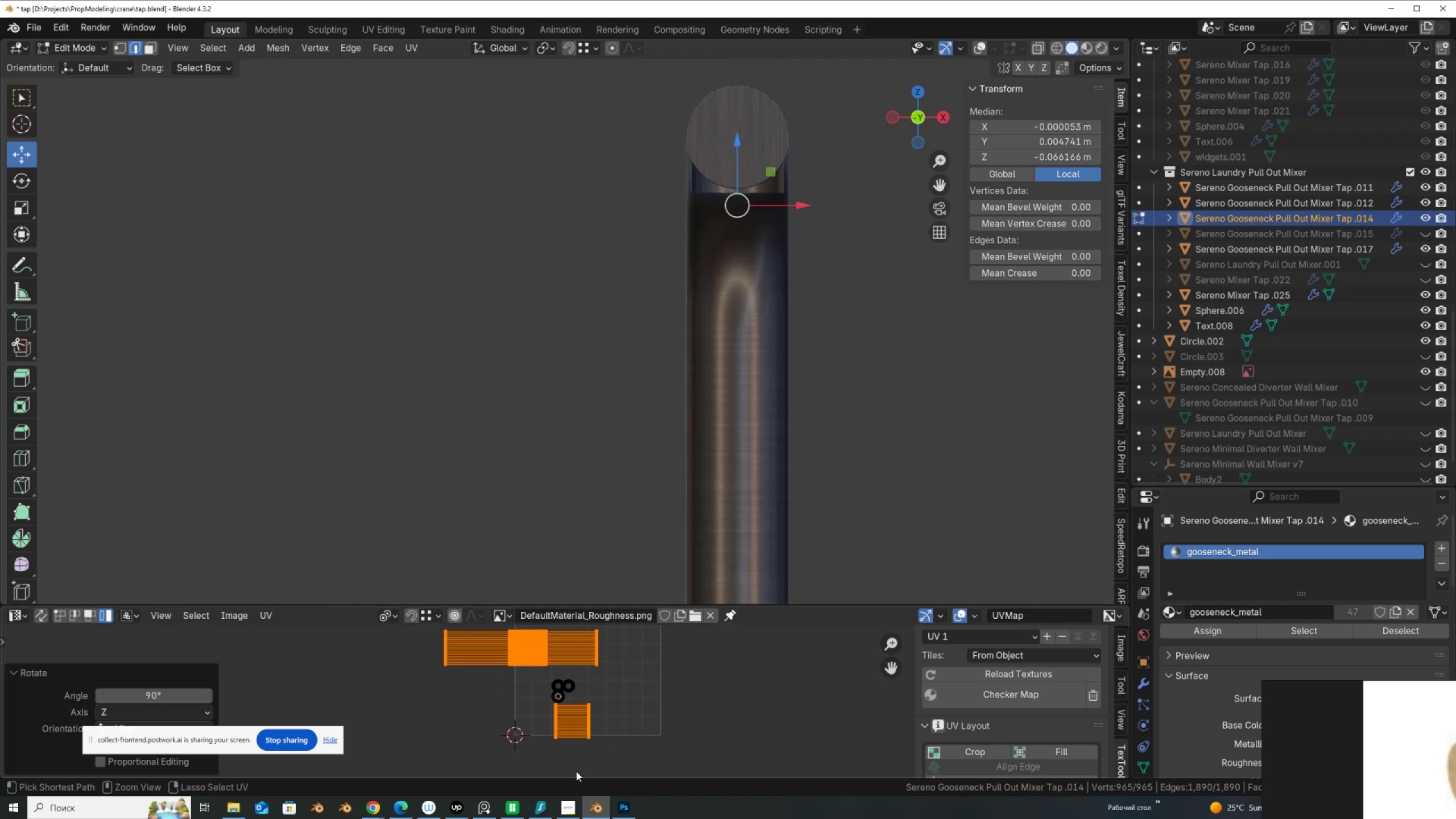 
hold_key(key=ControlLeft, duration=0.57)
left_click([576, 771])
 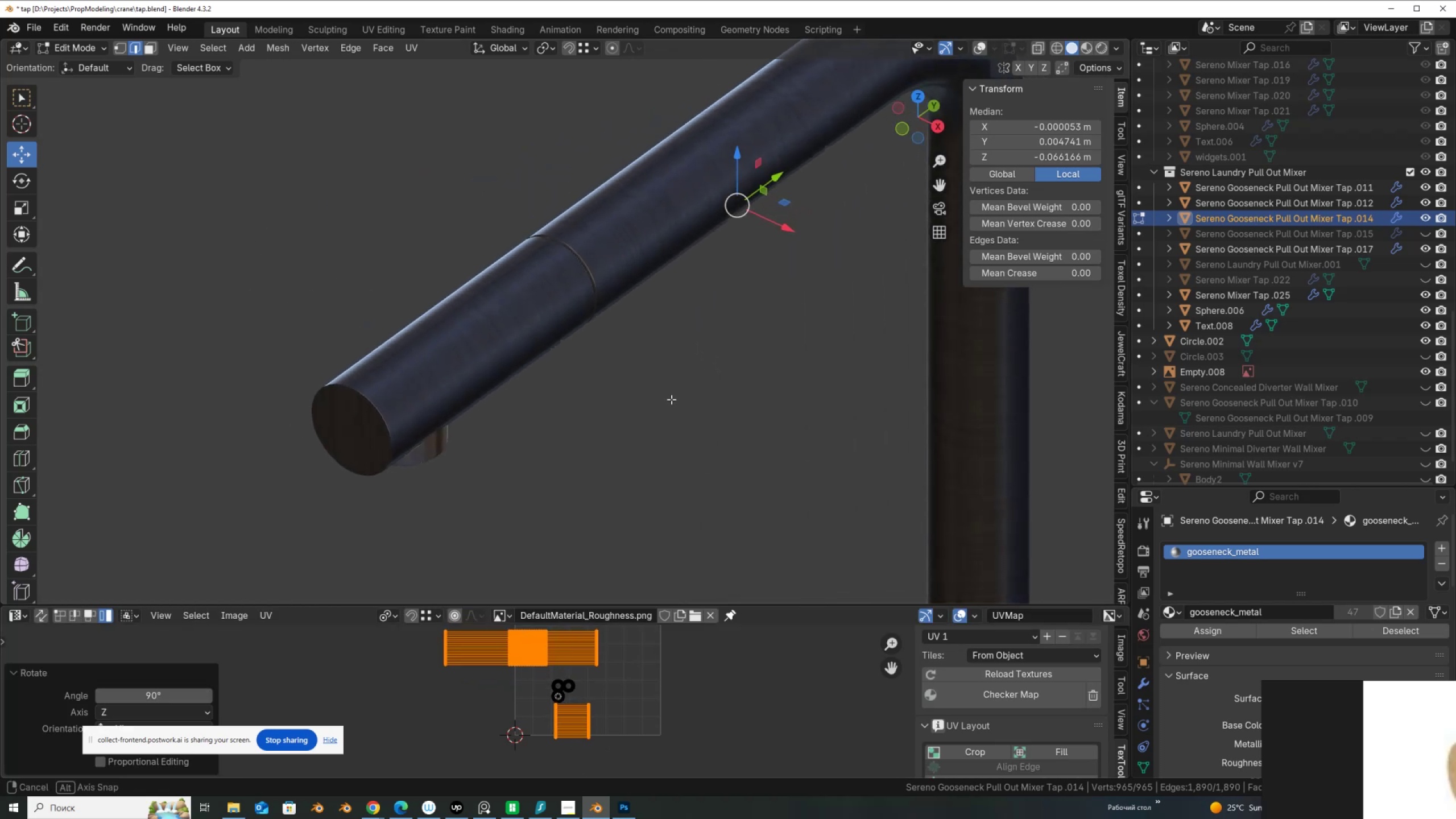 
scroll: coordinate [671, 399], scroll_direction: up, amount: 6.0
 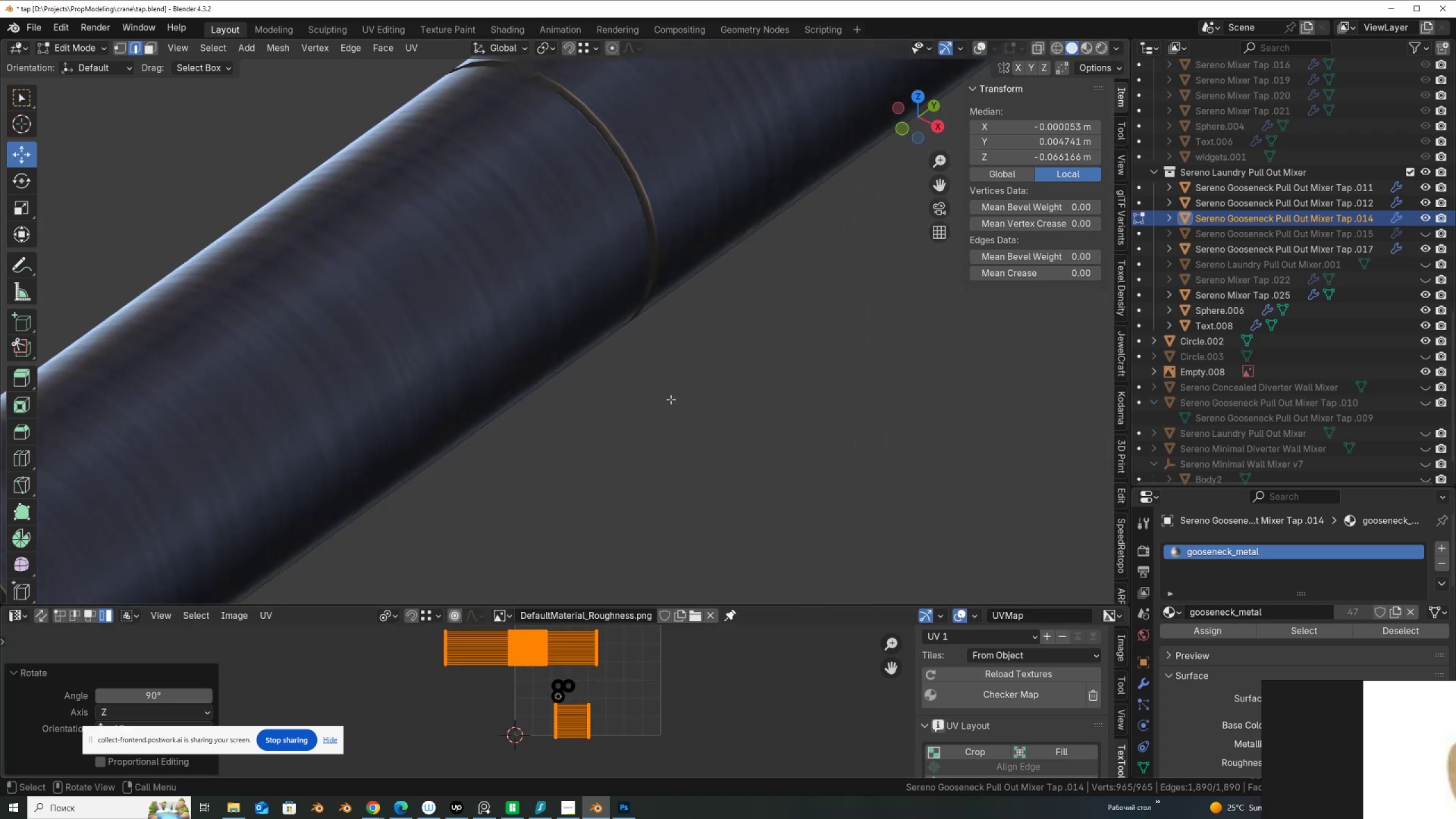 
scroll: coordinate [671, 399], scroll_direction: down, amount: 2.0
 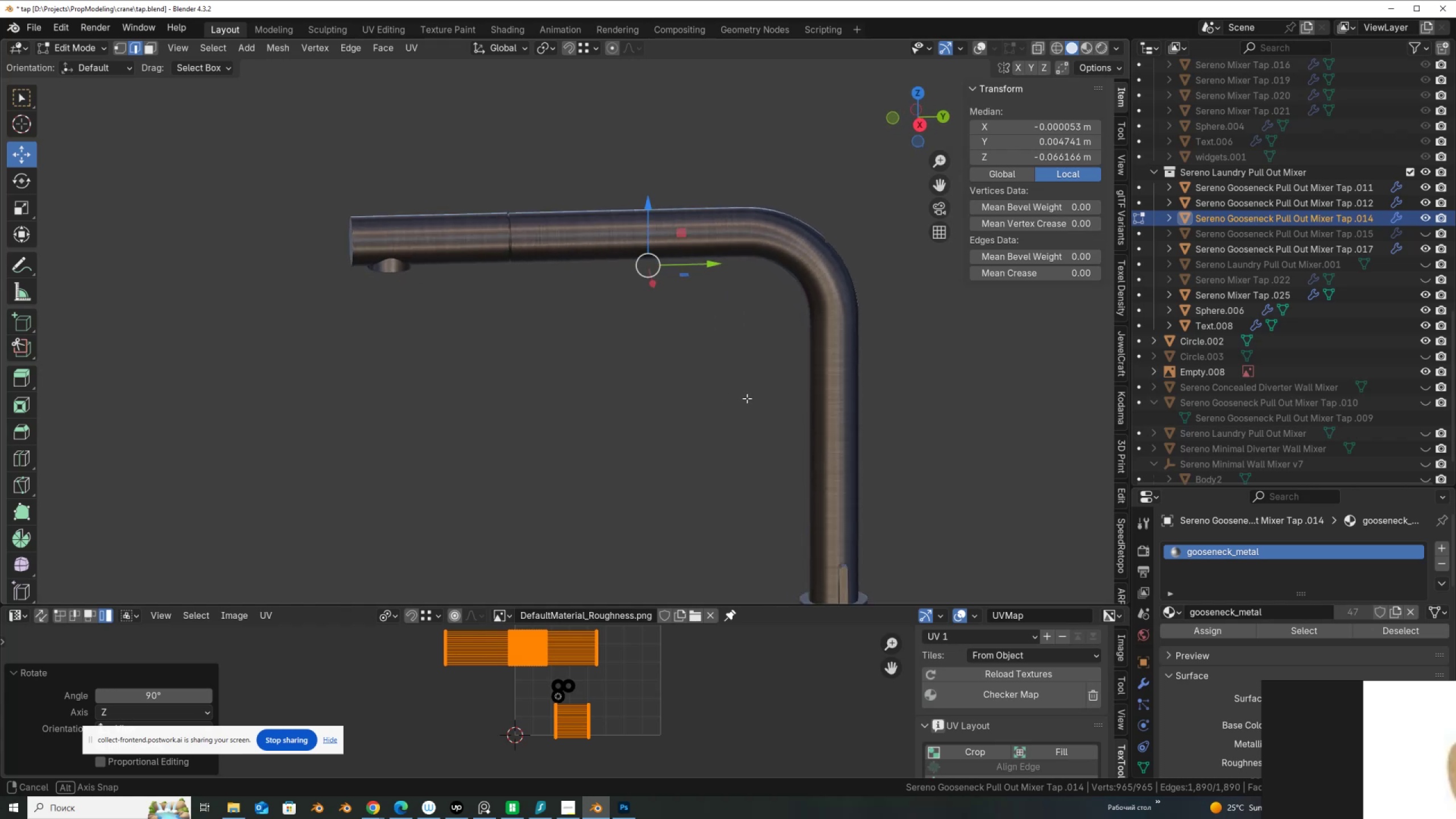 
wait(9.1)
 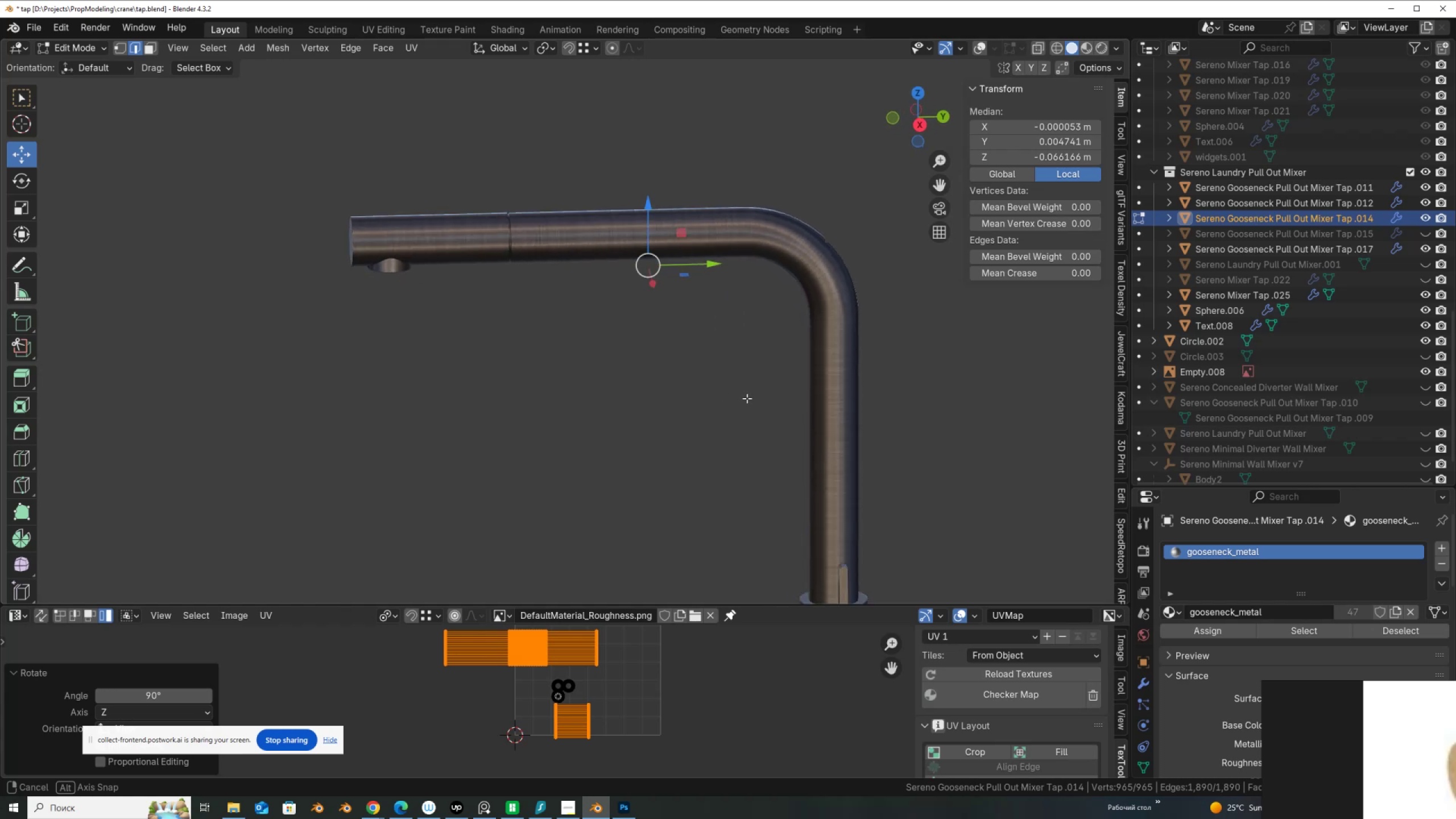 
scroll: coordinate [770, 382], scroll_direction: down, amount: 3.0
 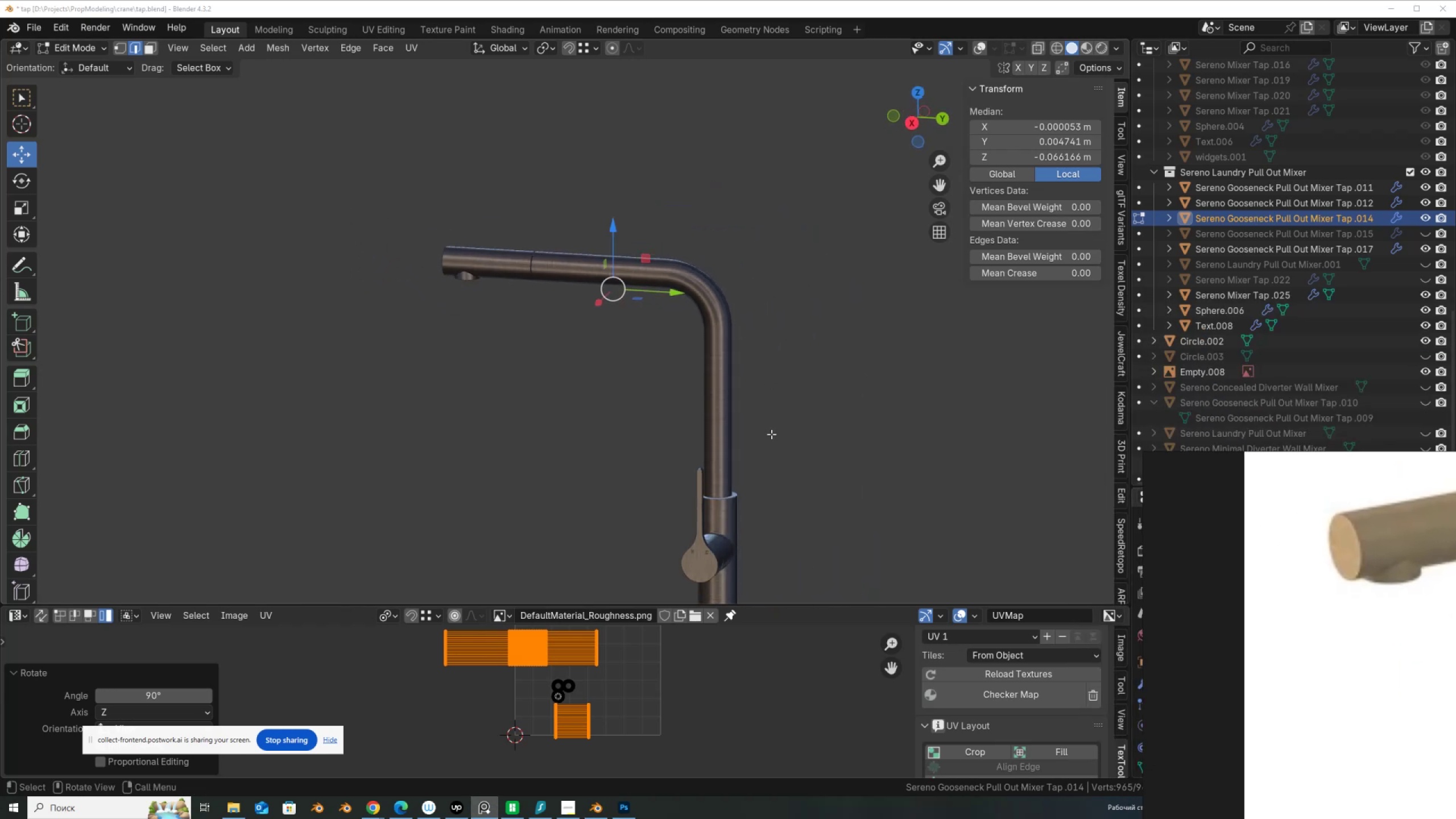 
hold_key(key=ShiftLeft, duration=0.62)
 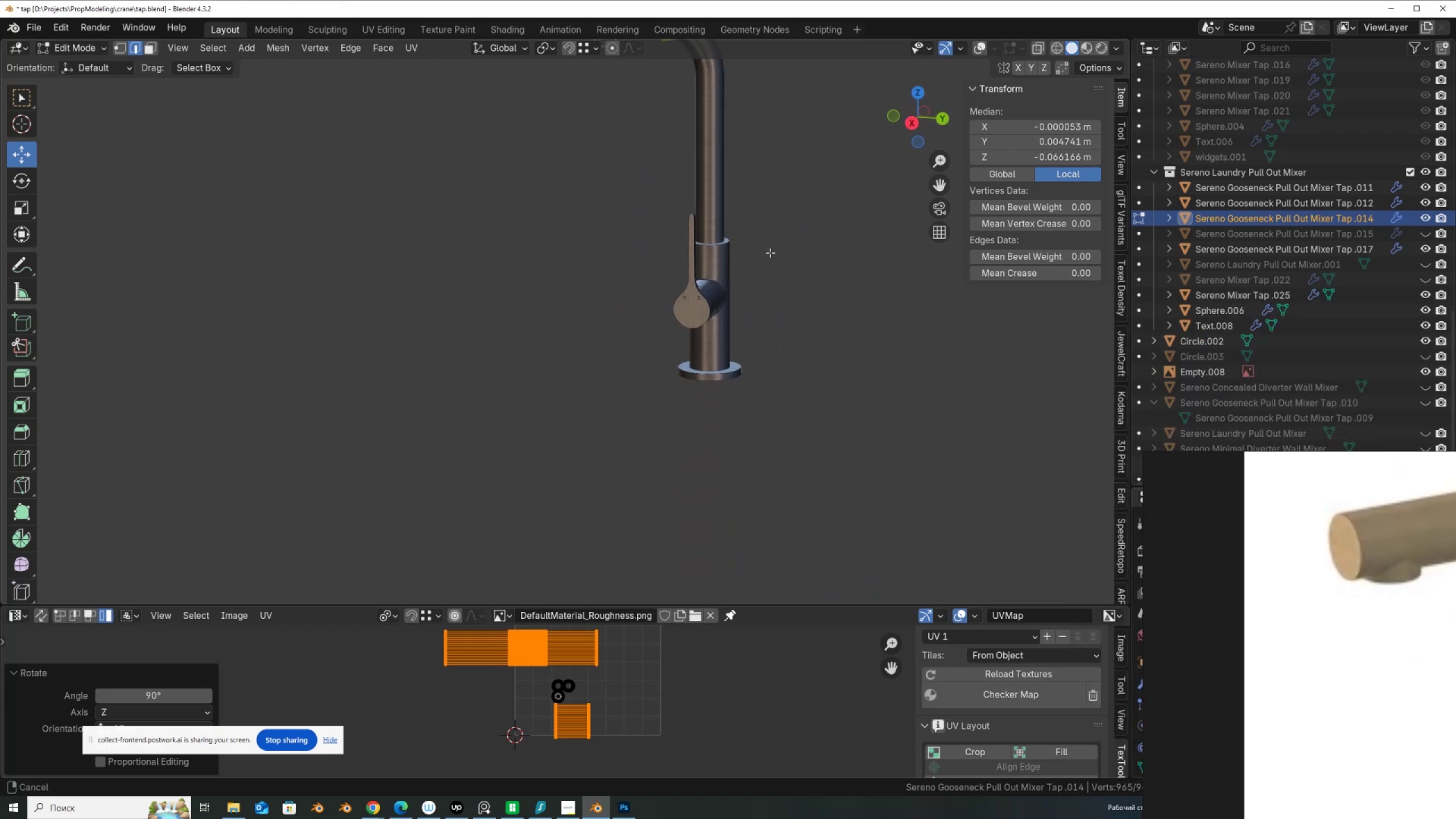 
scroll: coordinate [771, 259], scroll_direction: up, amount: 6.0
 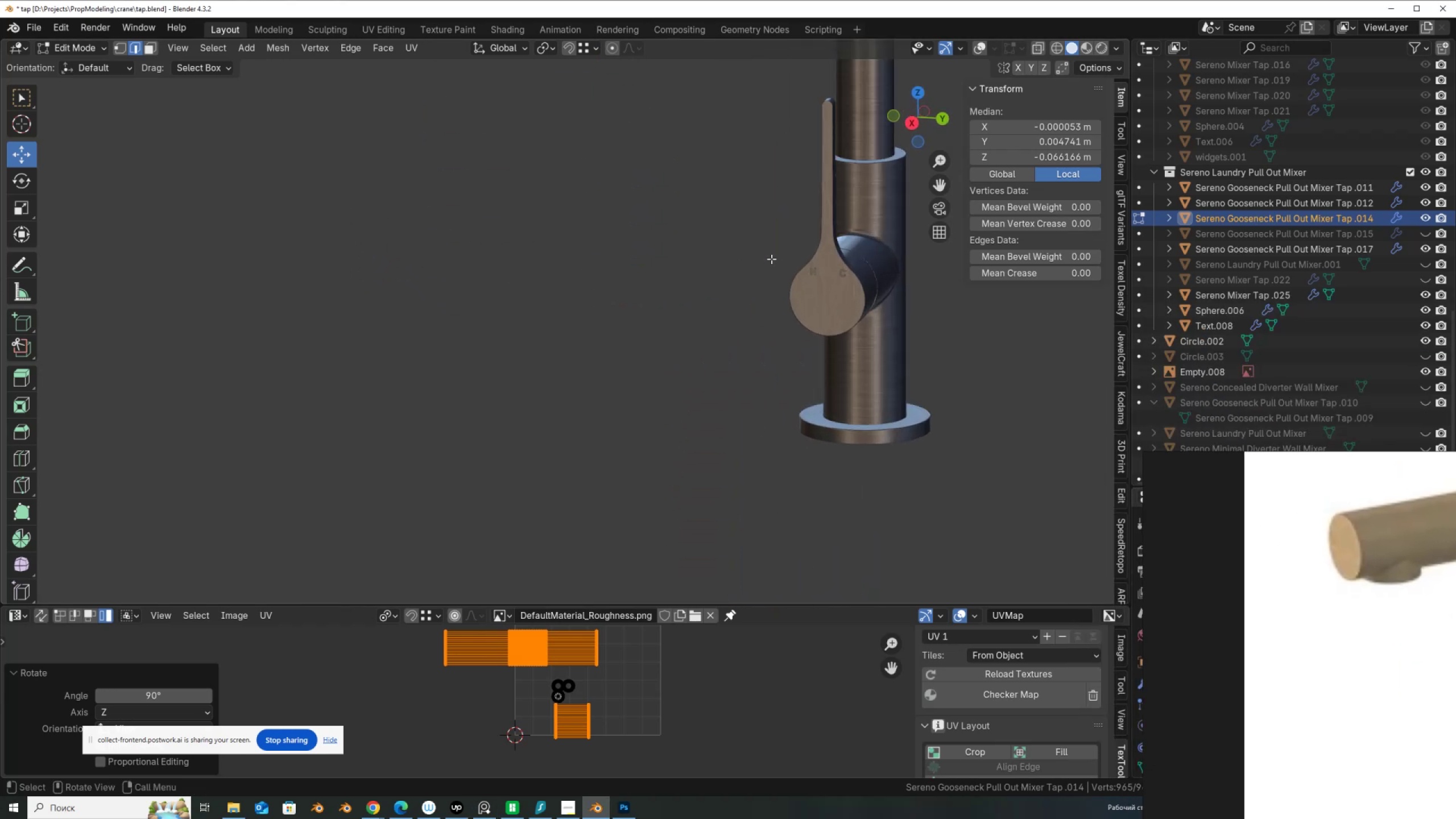 
hold_key(key=ShiftLeft, duration=0.4)
scroll: coordinate [545, 421], scroll_direction: up, amount: 8.0
 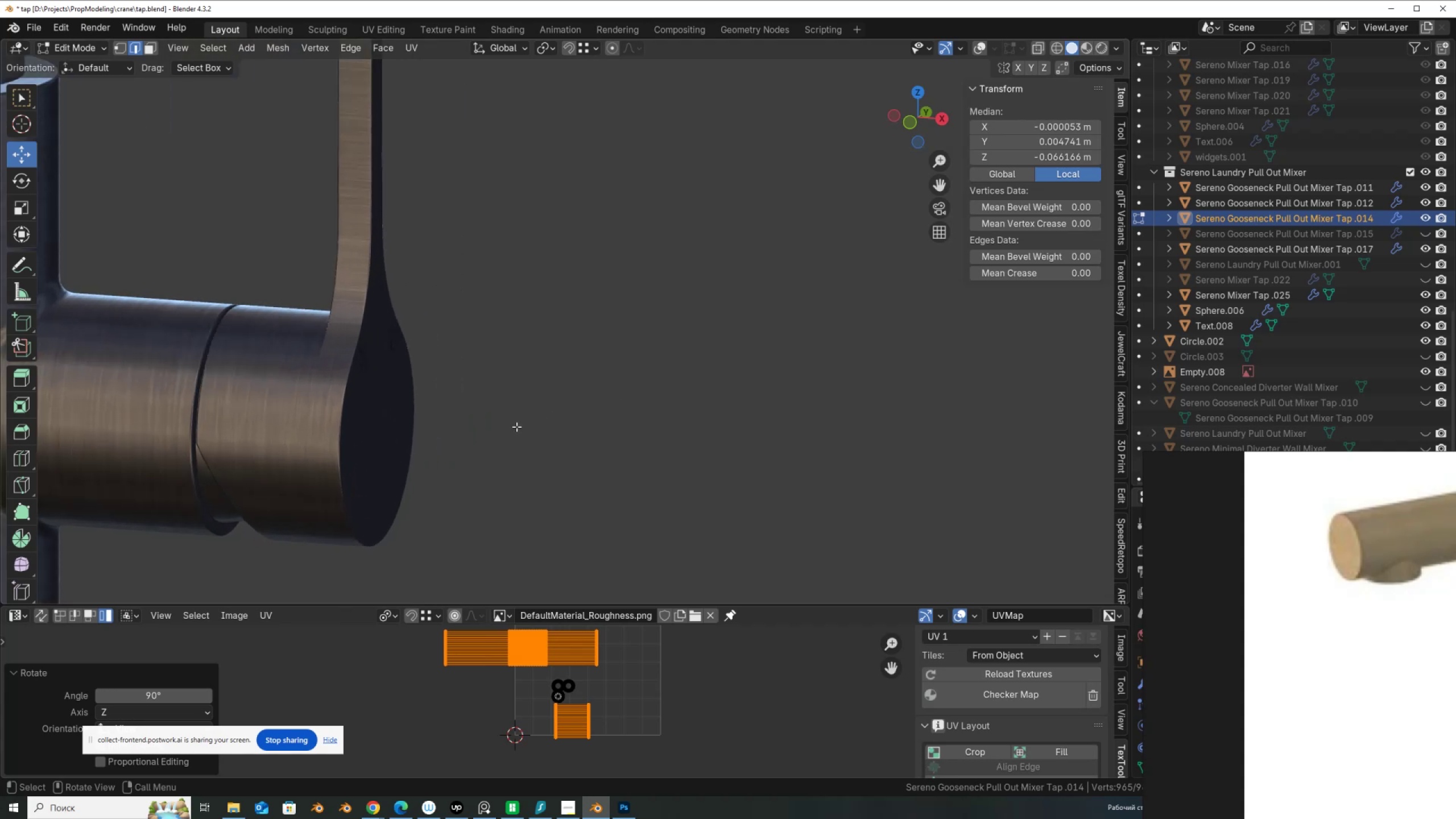 
key(Tab)
 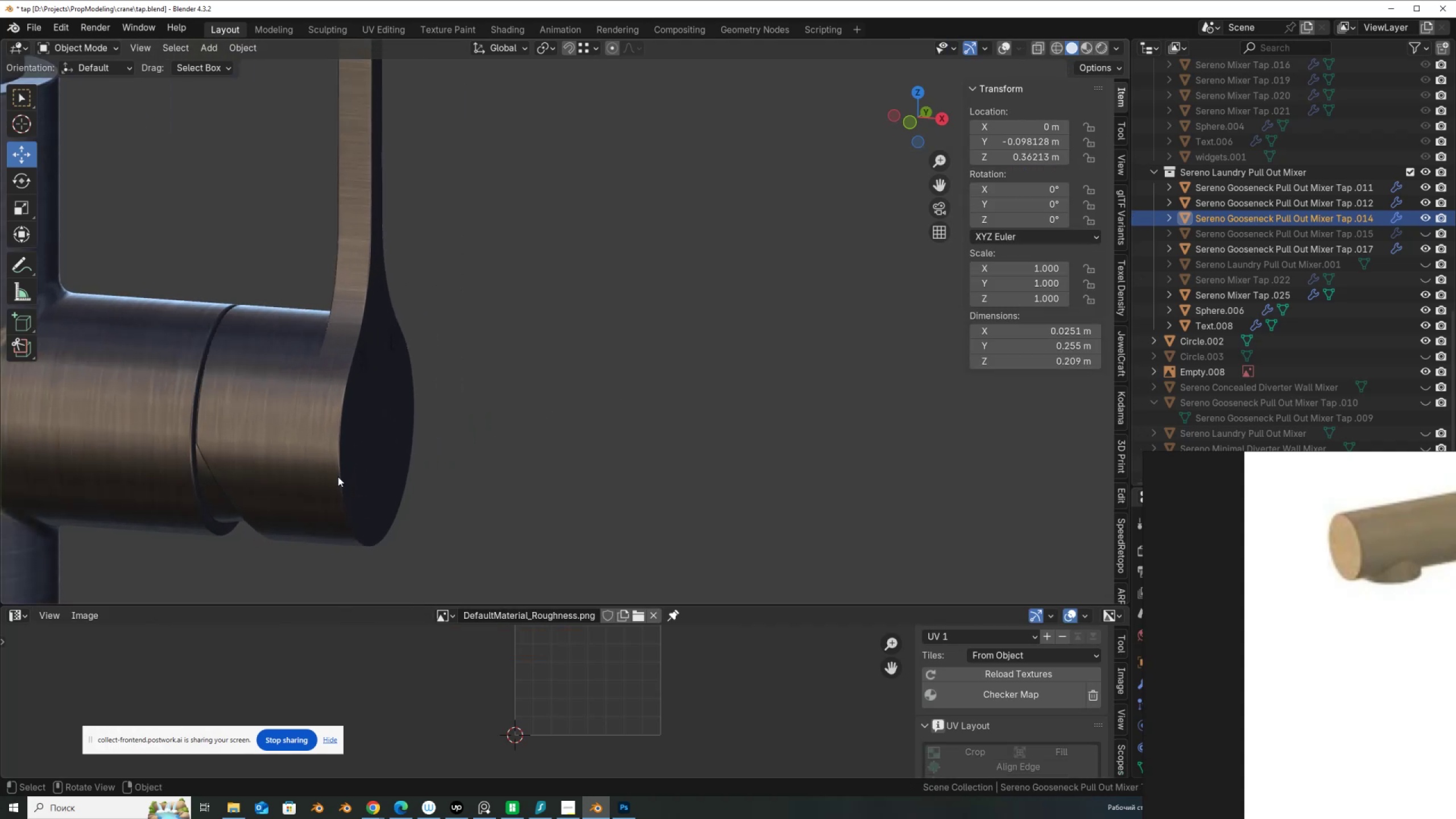 
left_click([338, 477])
 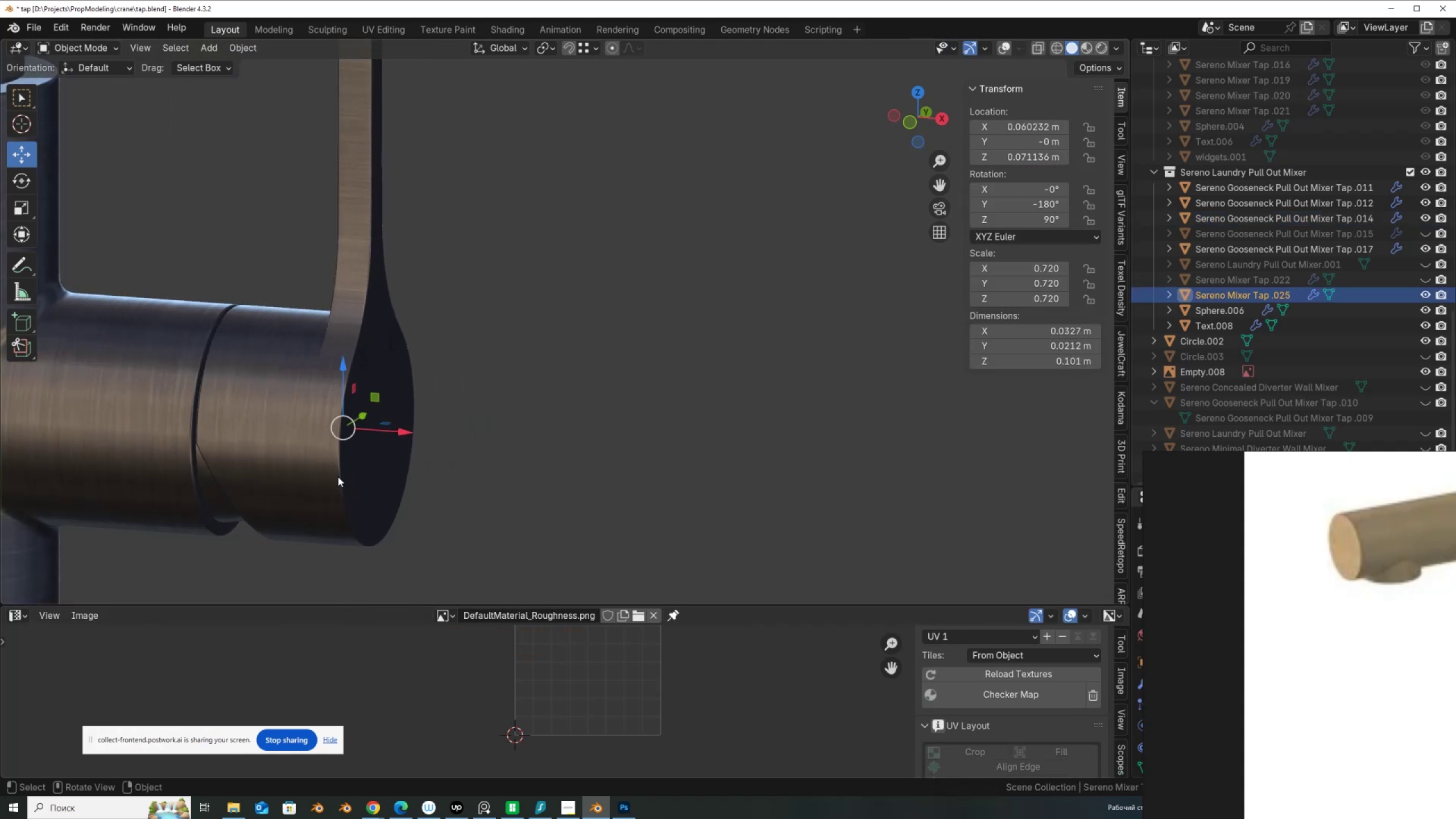 
key(Tab)
 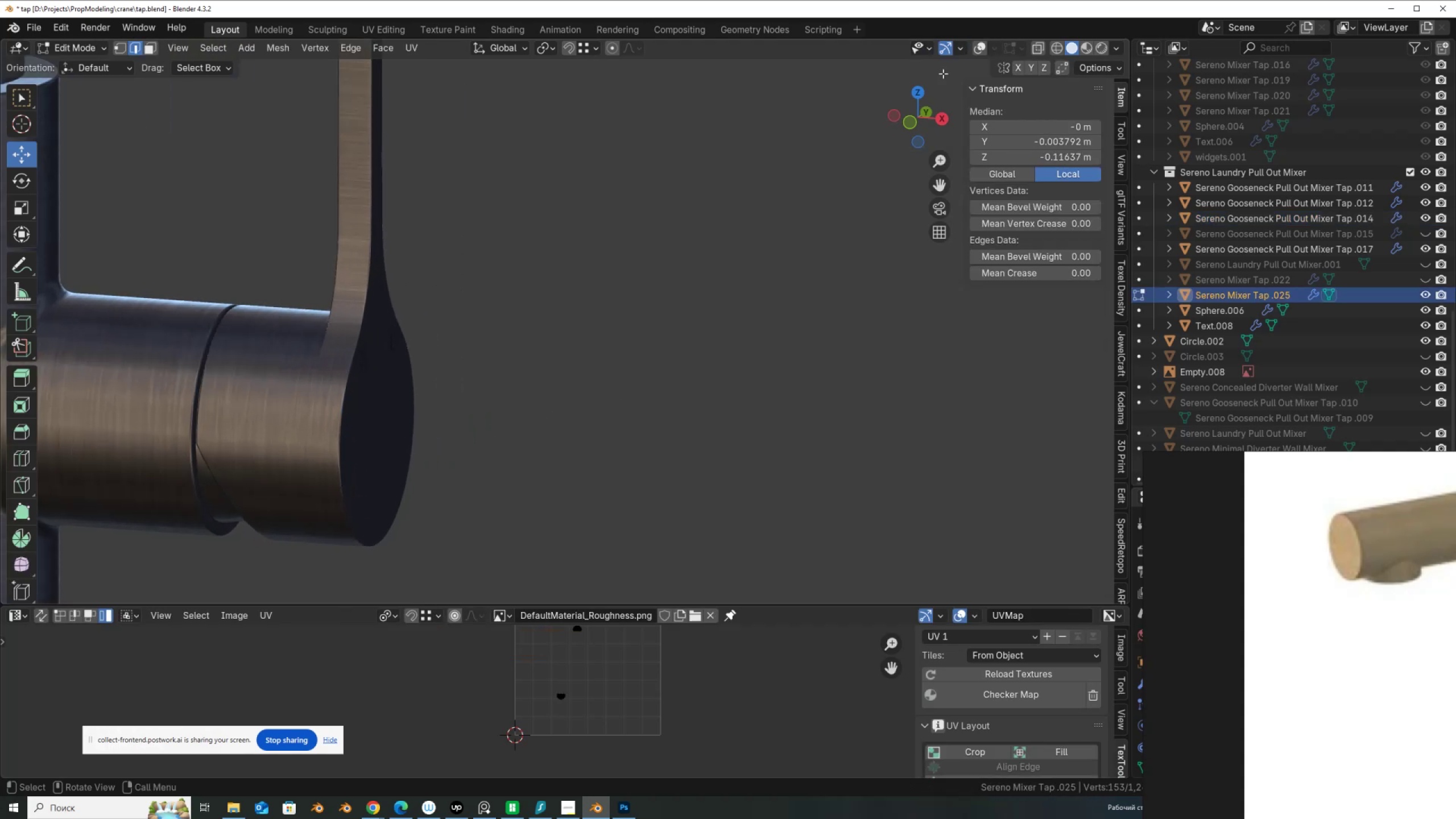 
left_click([974, 56])
 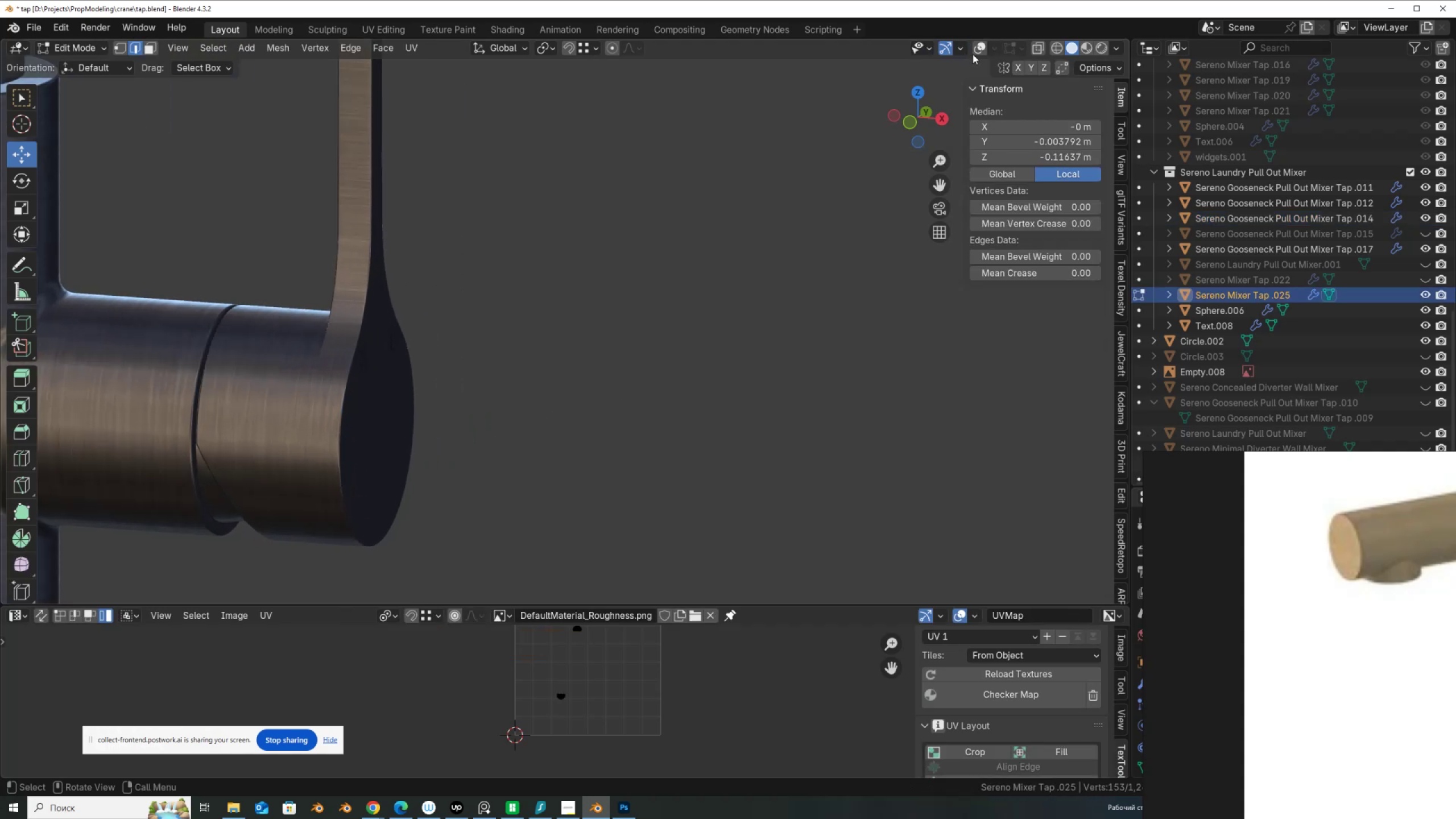 
left_click([975, 52])
 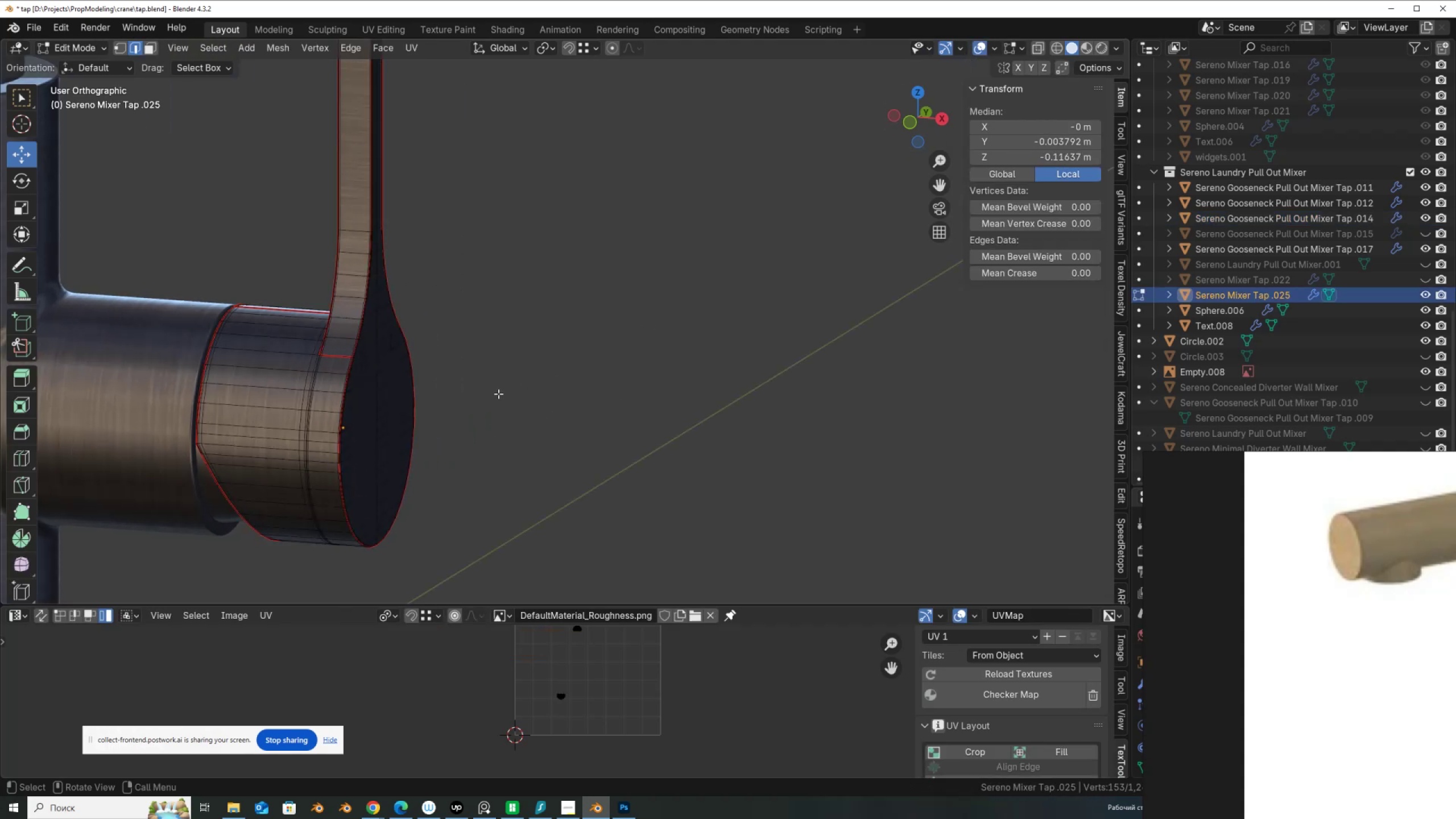 
key(A)
 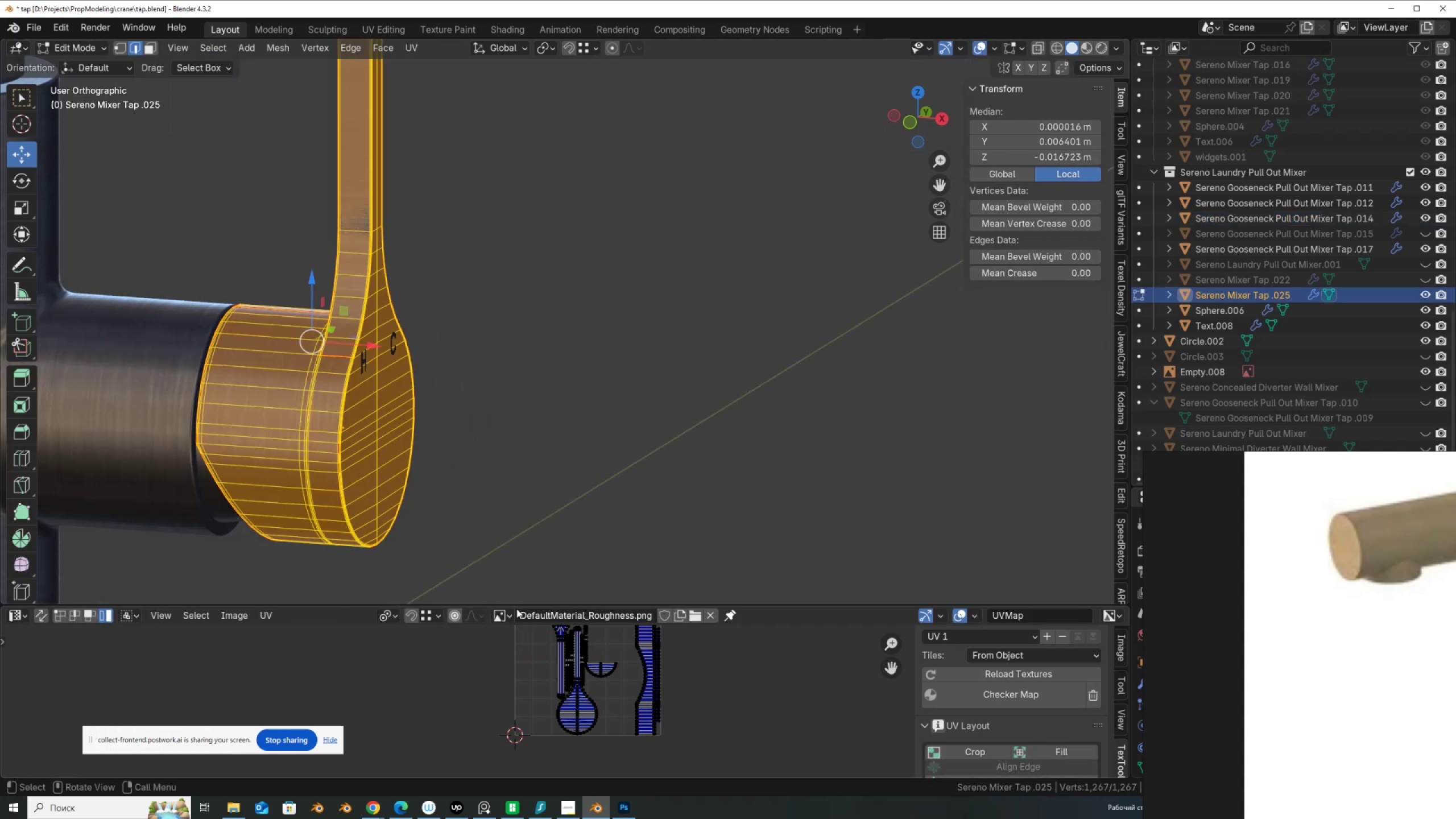 
left_click_drag(start_coordinate=[518, 606], to_coordinate=[545, 449])
 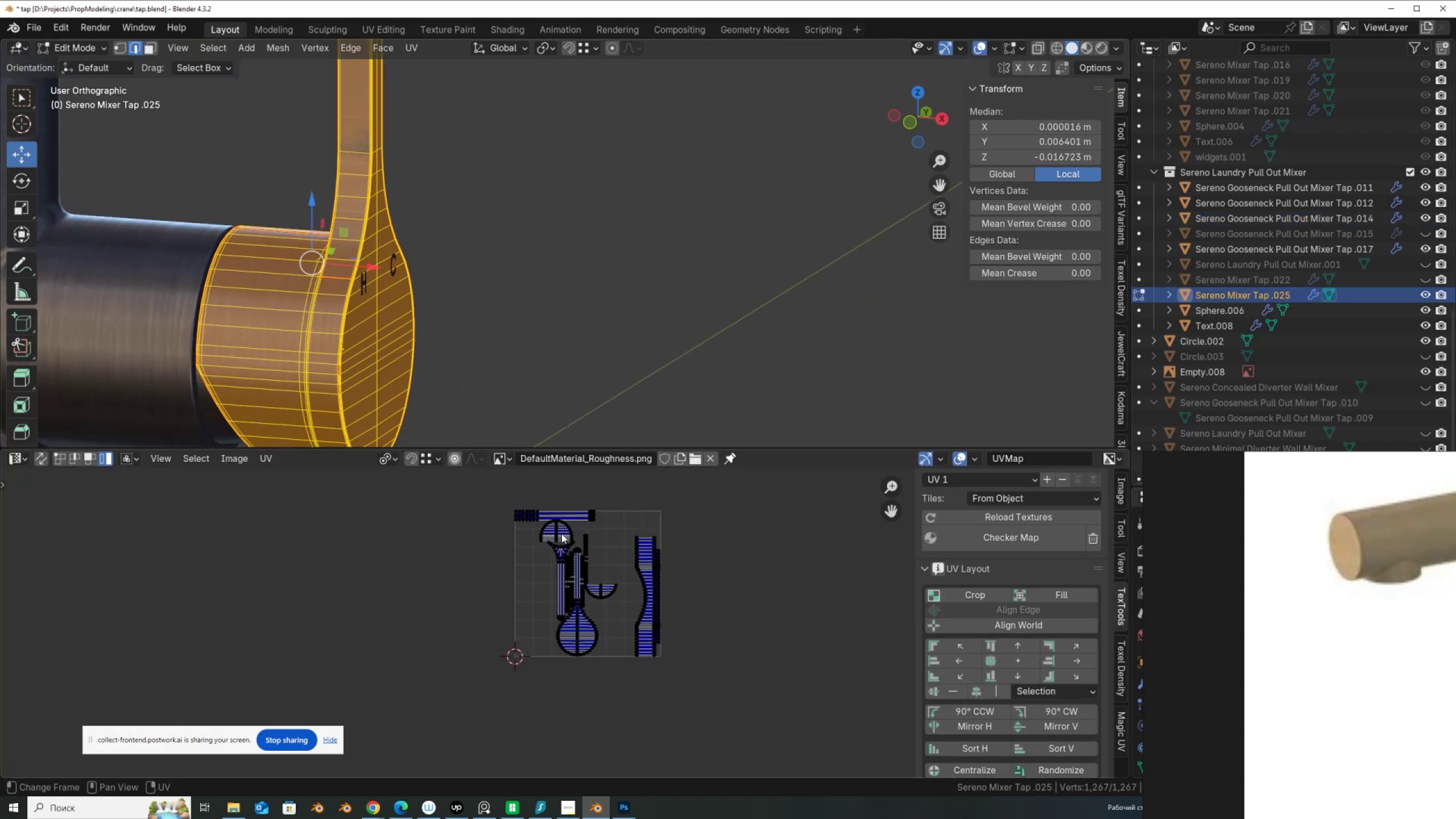 
scroll: coordinate [564, 543], scroll_direction: up, amount: 4.0
 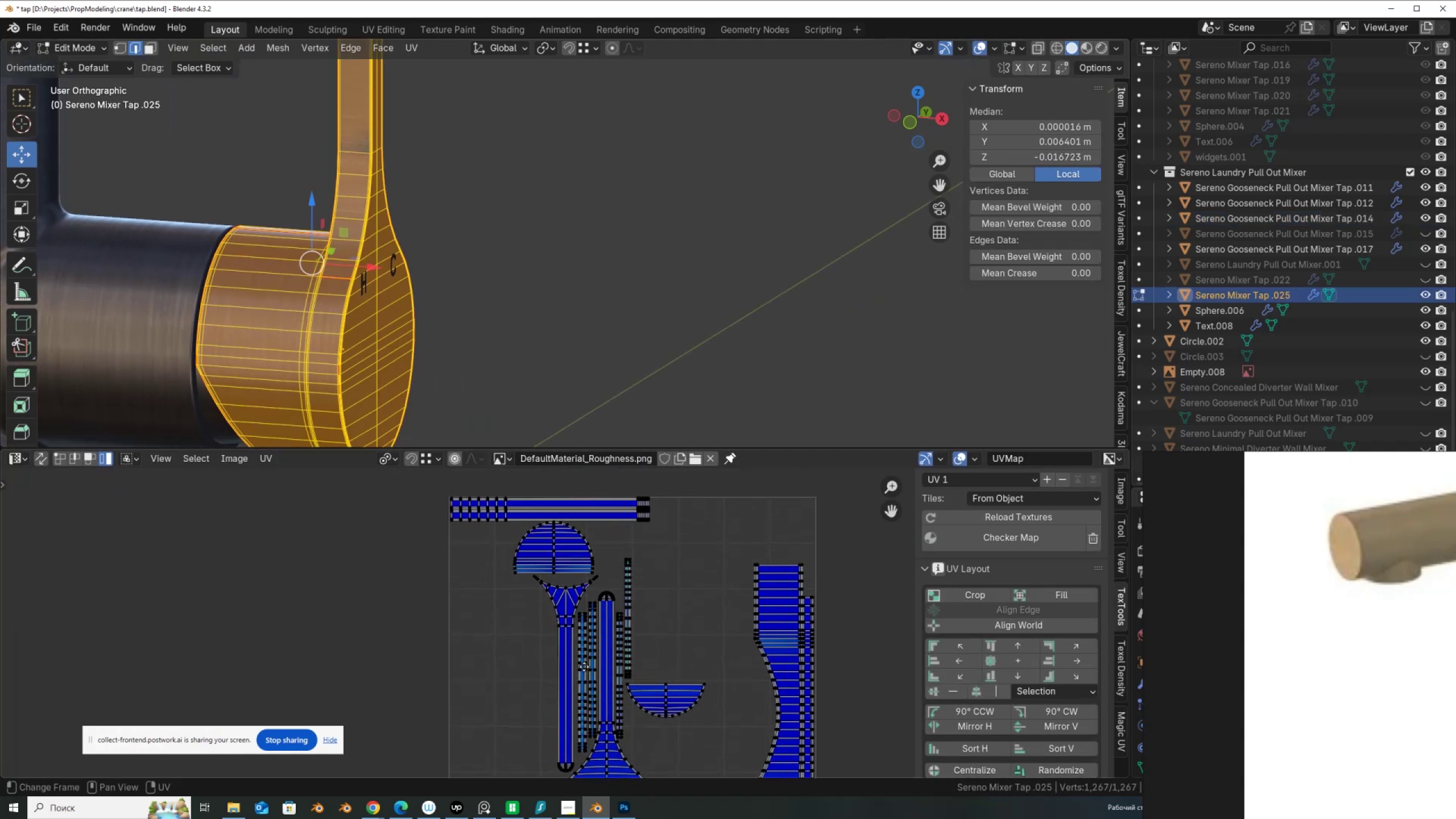 
scroll: coordinate [432, 273], scroll_direction: down, amount: 4.0
 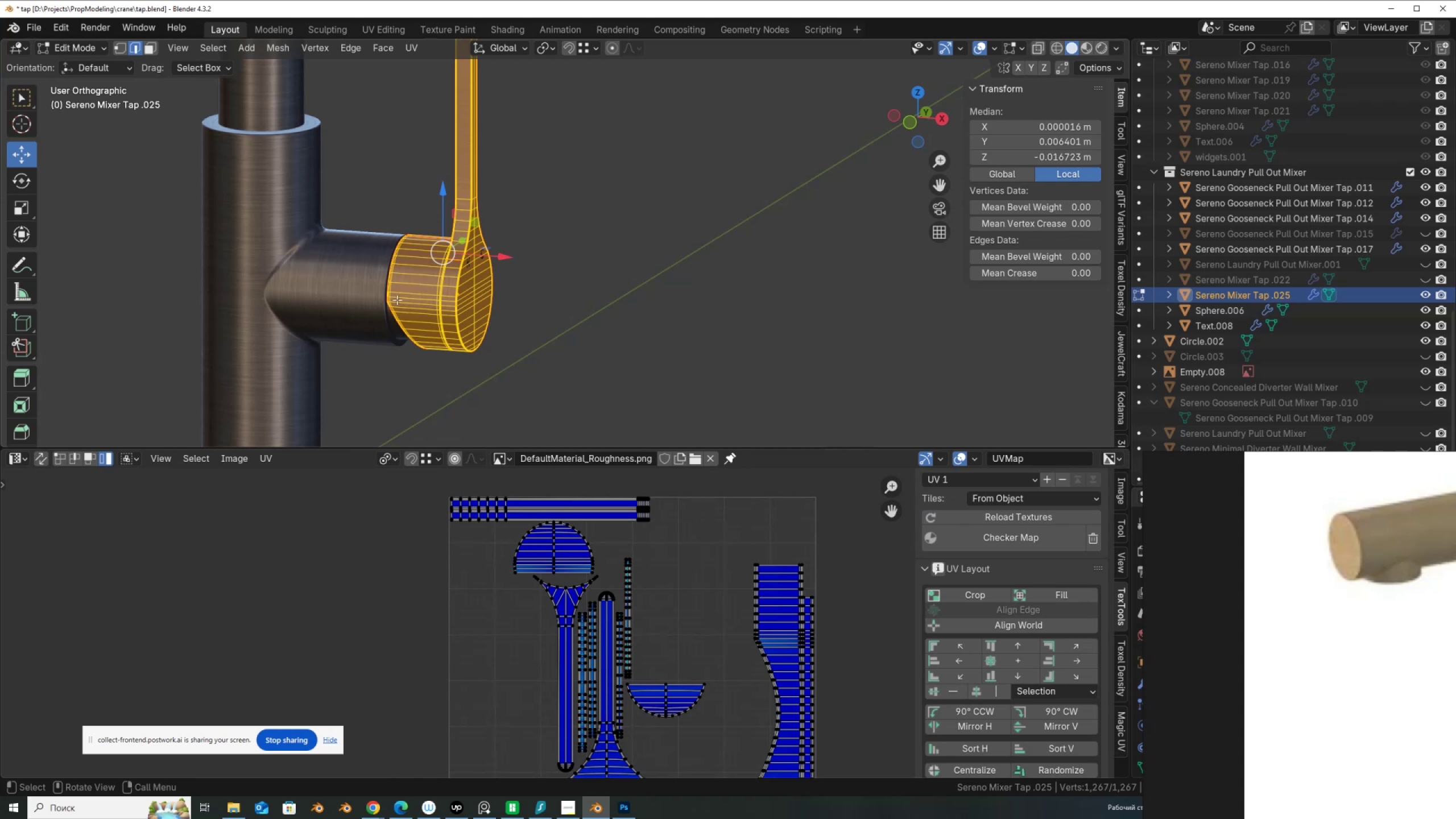 
key(Tab)
 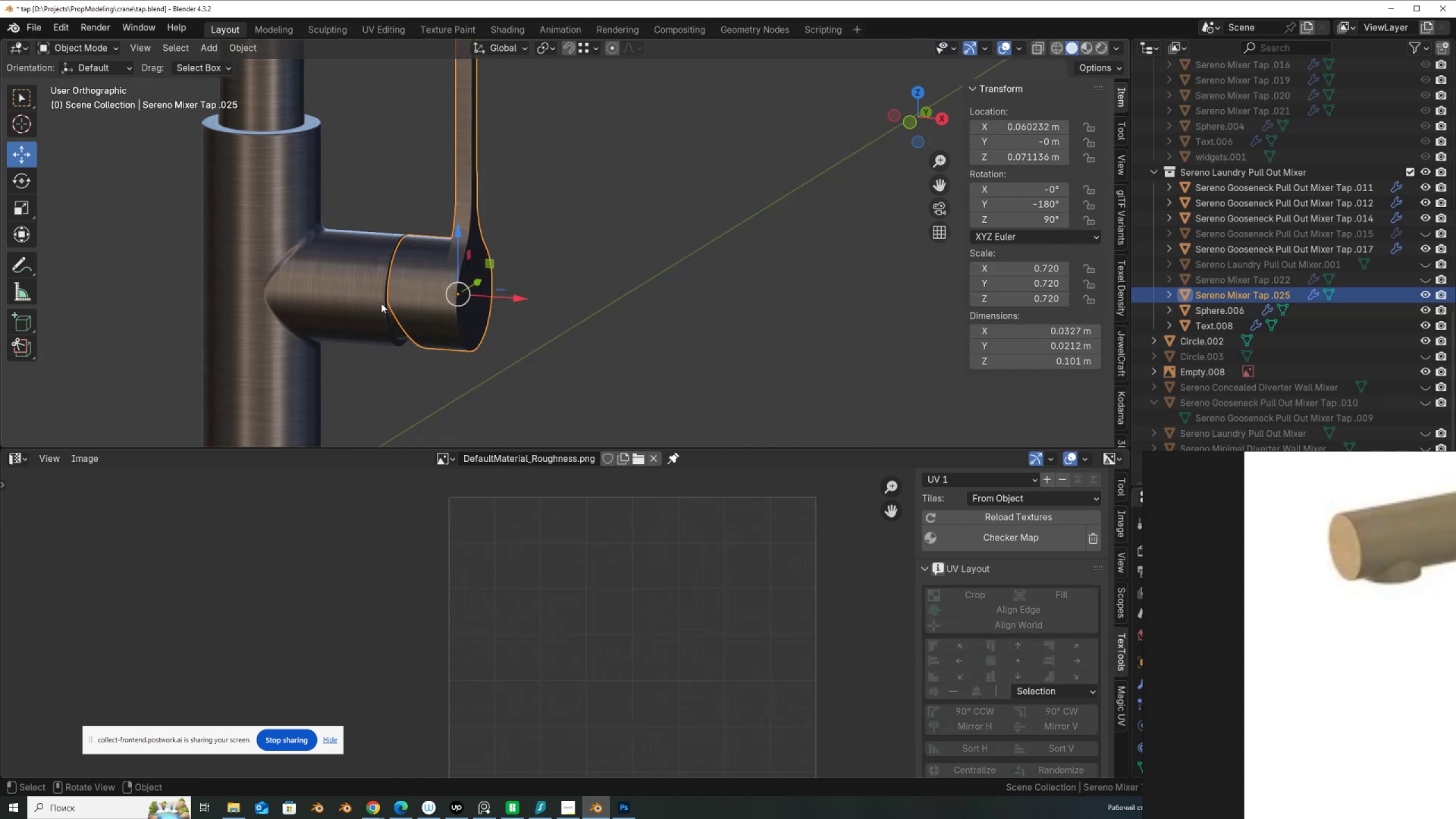 
left_click([380, 304])
 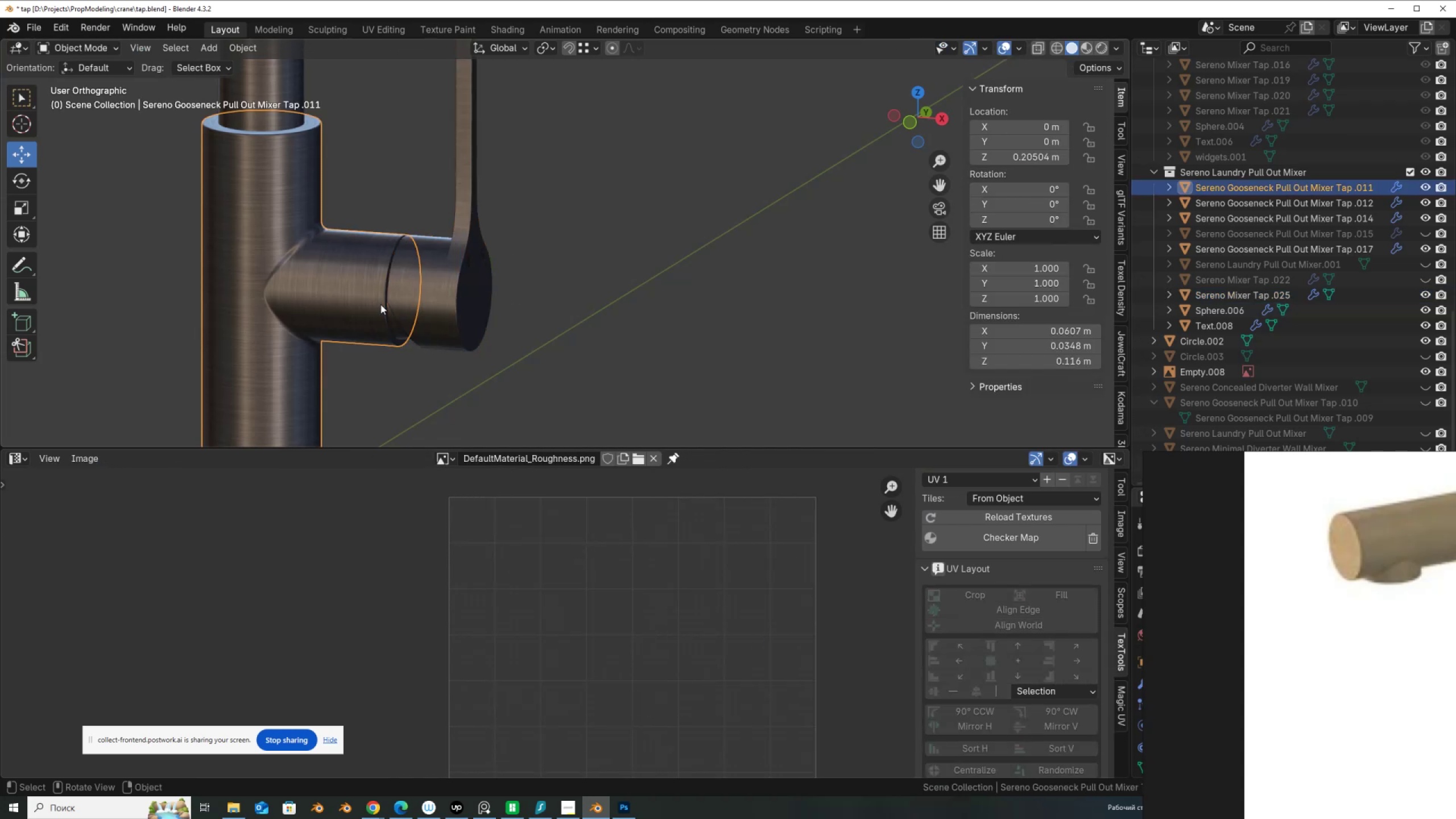 
key(Tab)
 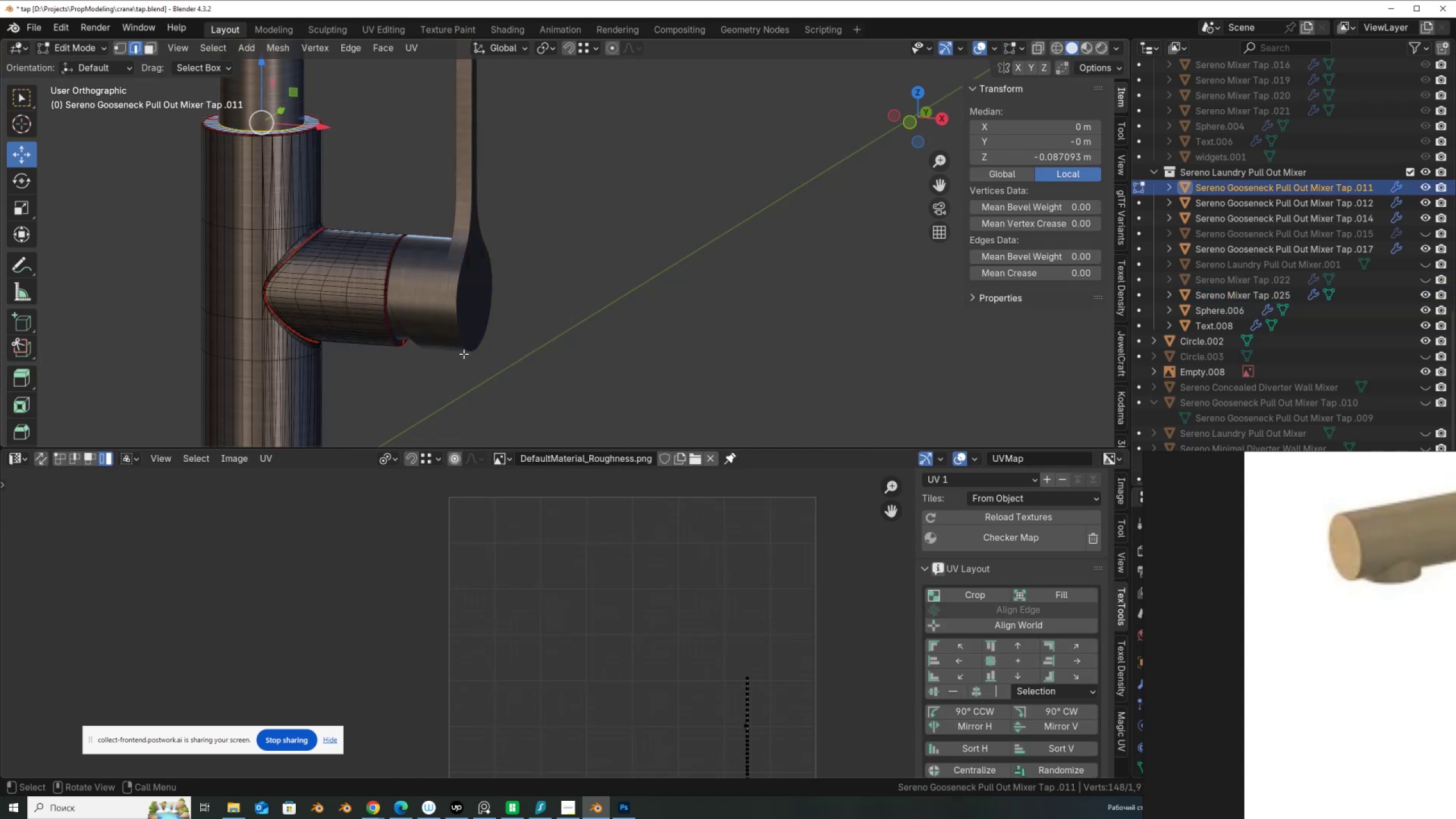 
key(A)
 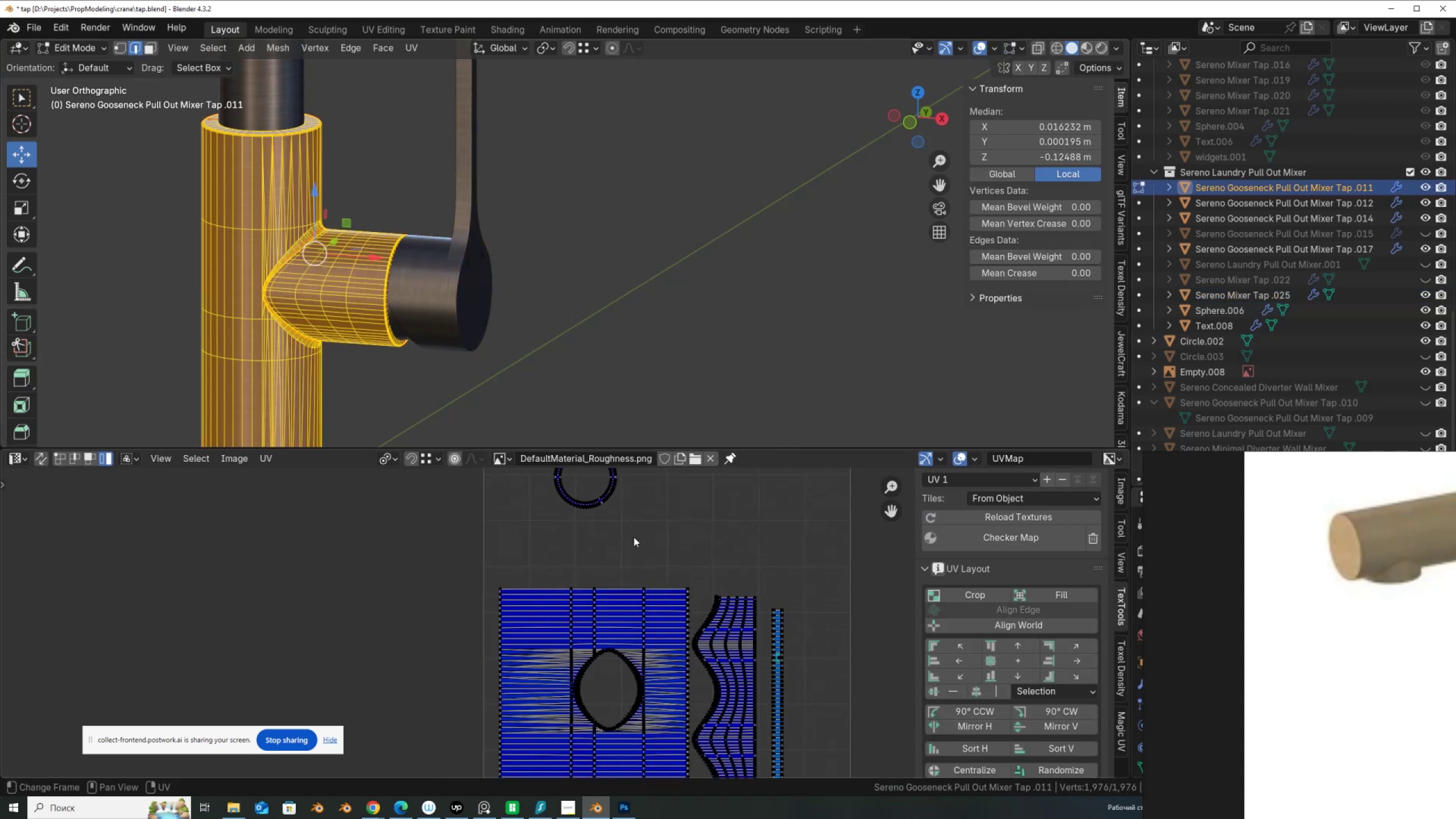 
hold_key(key=ShiftLeft, duration=0.42)
 